 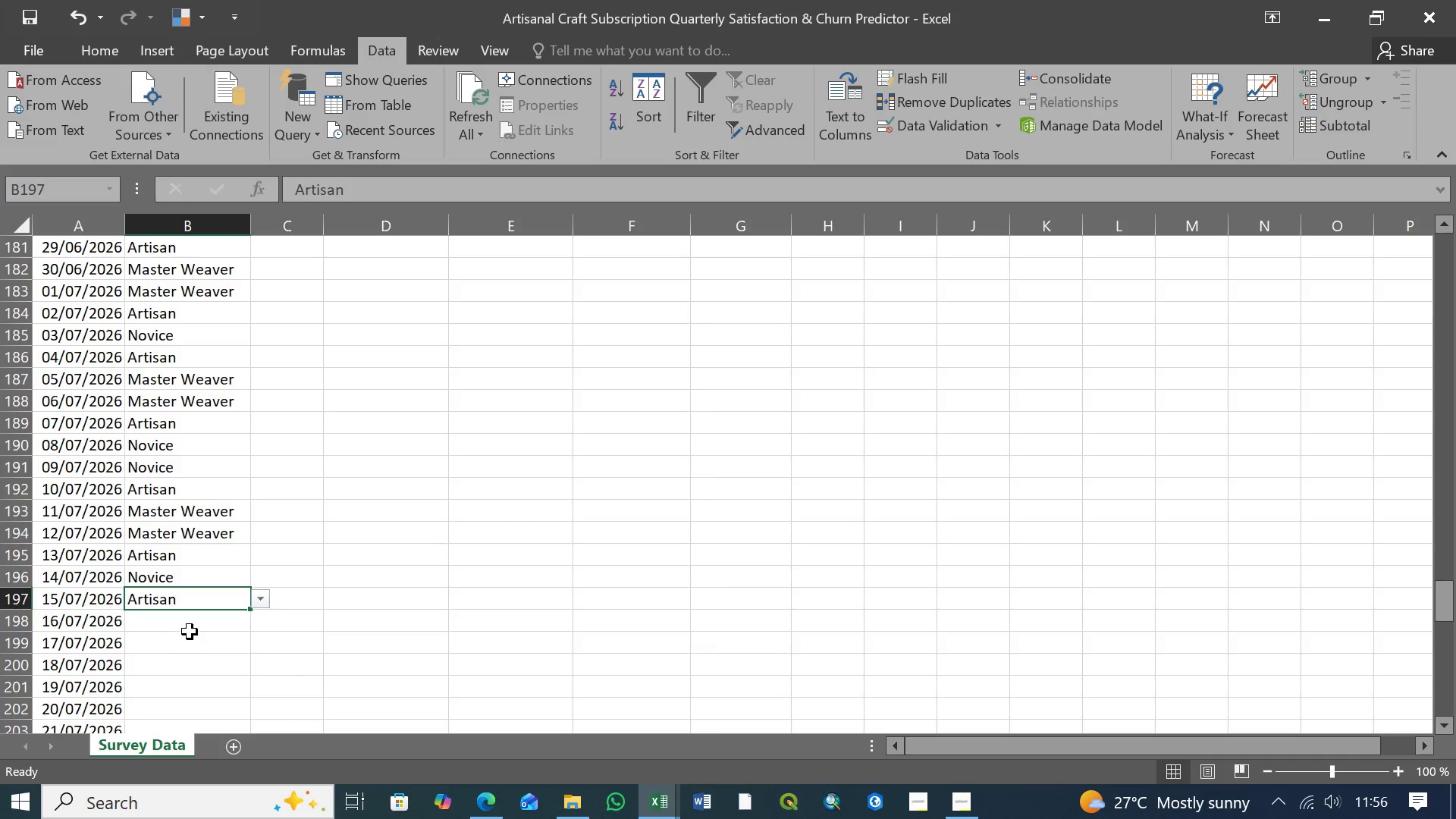 
left_click([199, 624])
 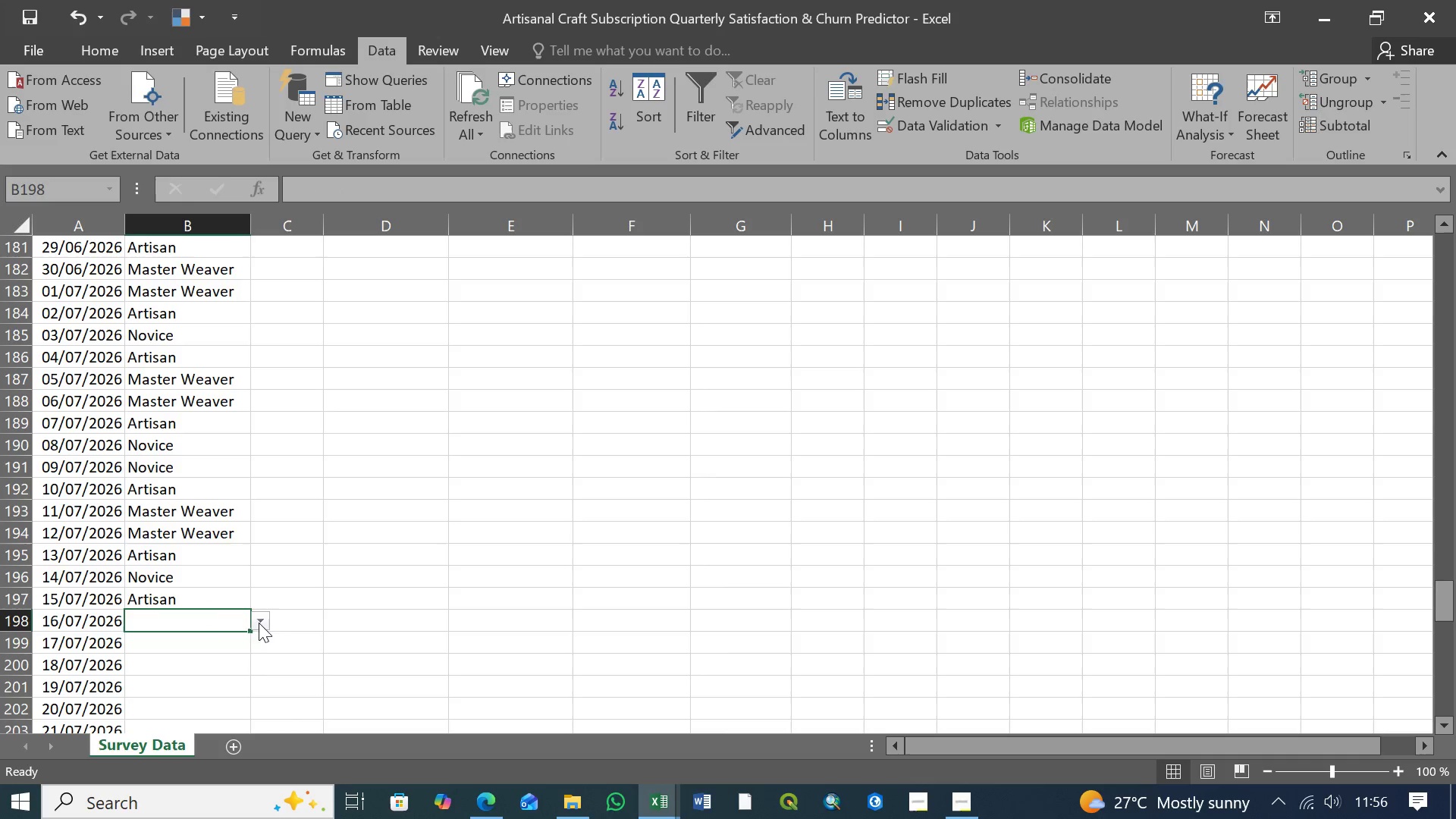 
left_click([259, 623])
 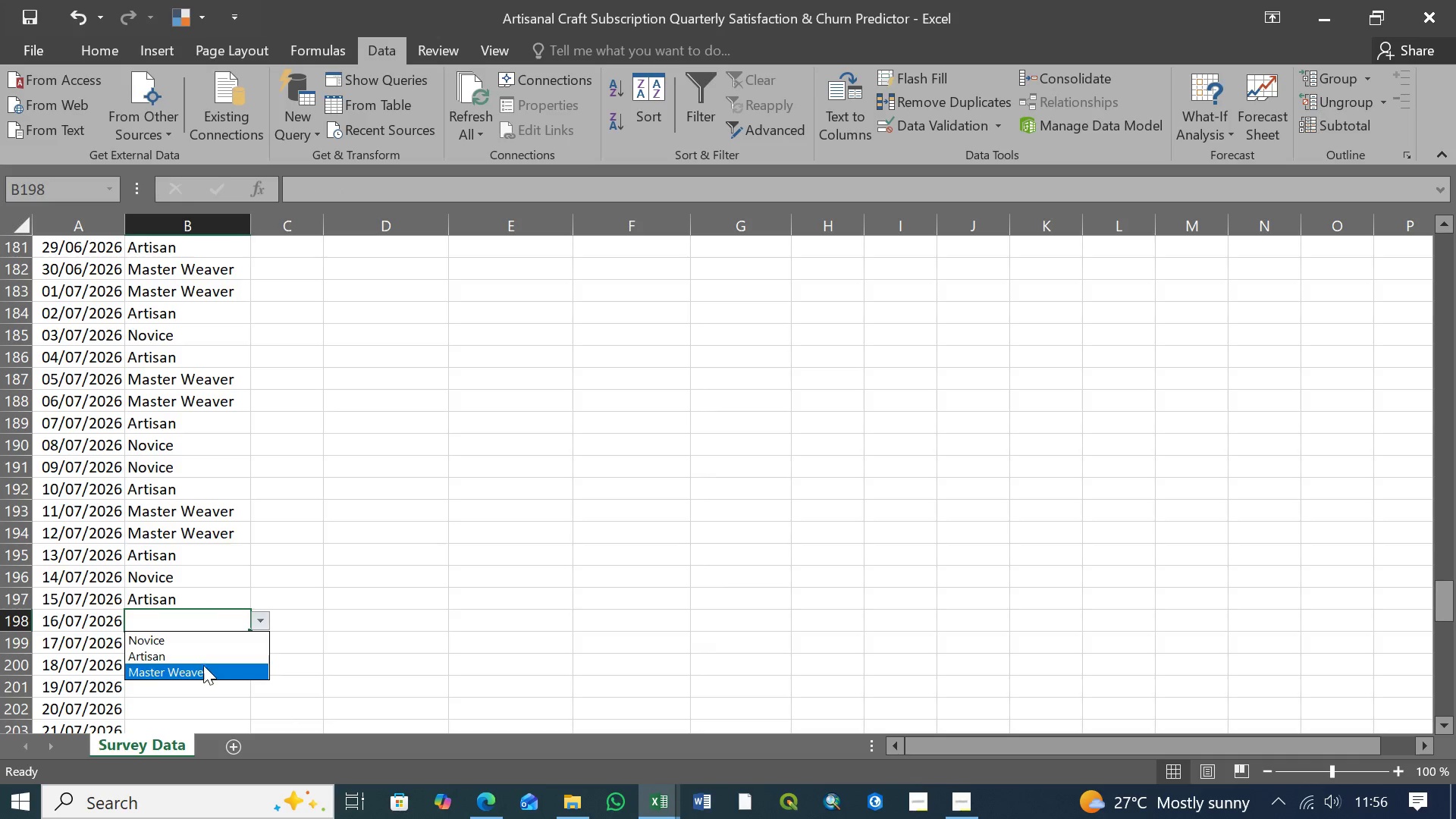 
left_click([203, 667])
 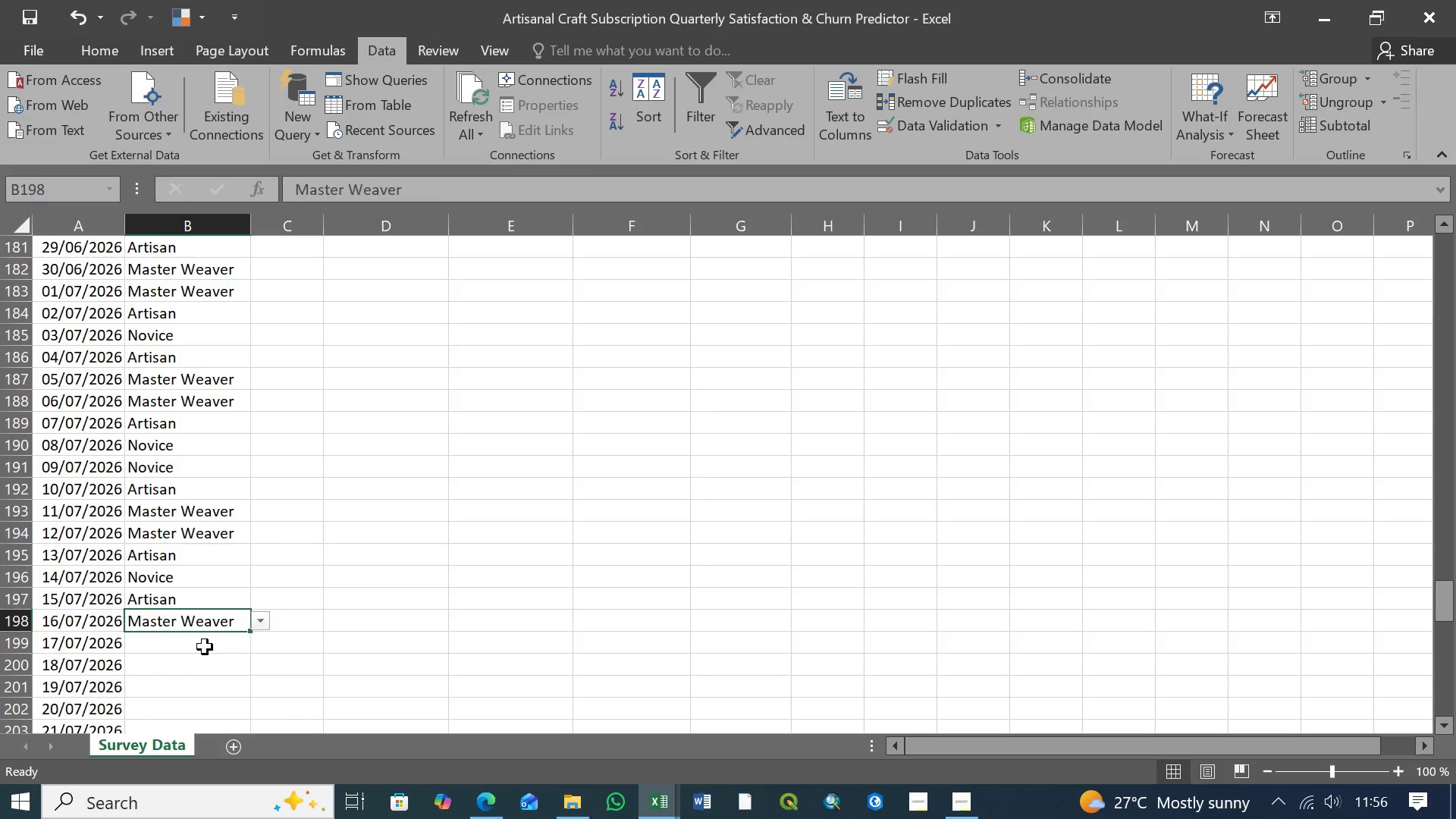 
left_click([205, 647])
 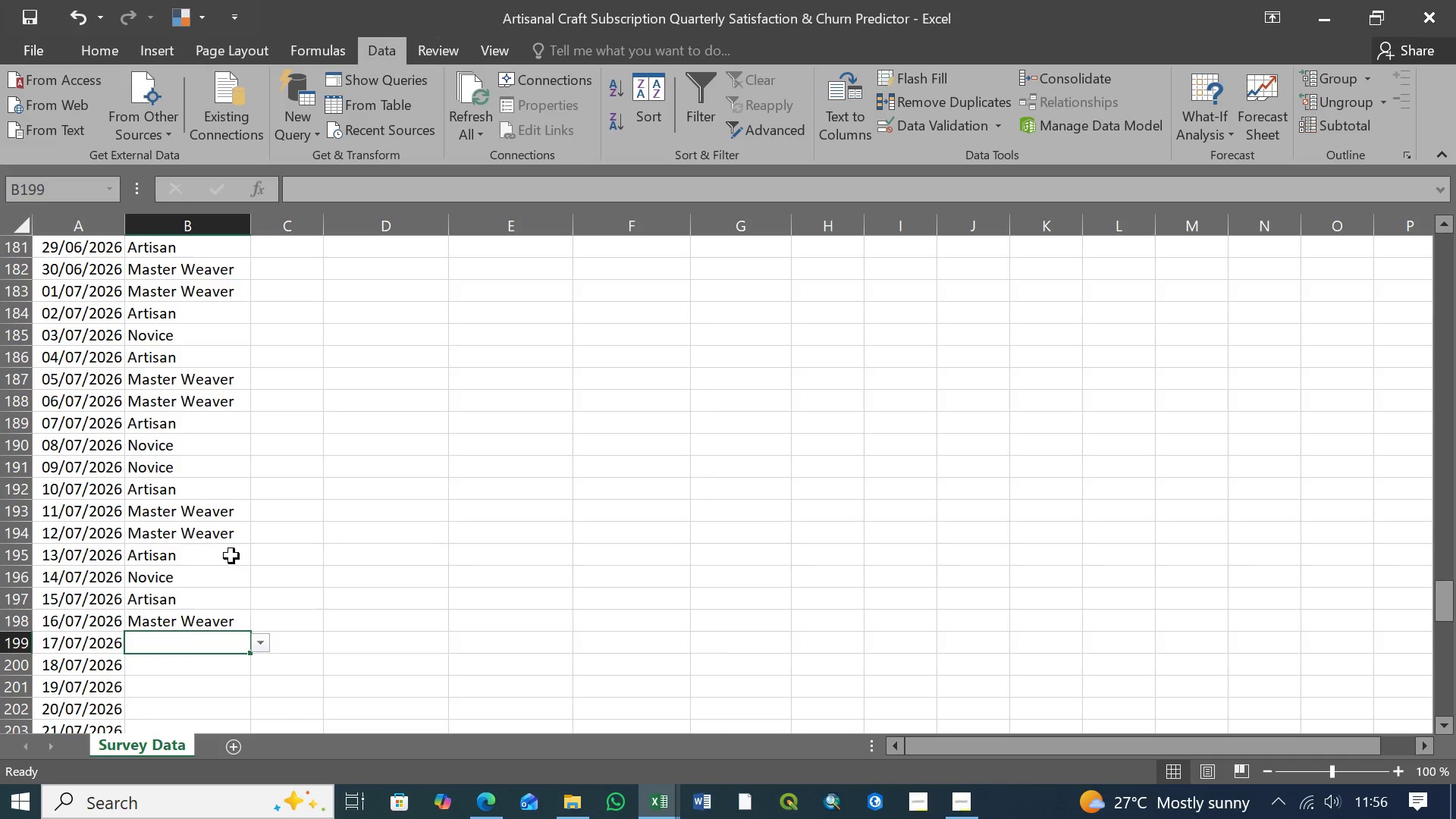 
scroll: coordinate [234, 552], scroll_direction: down, amount: 3.0
 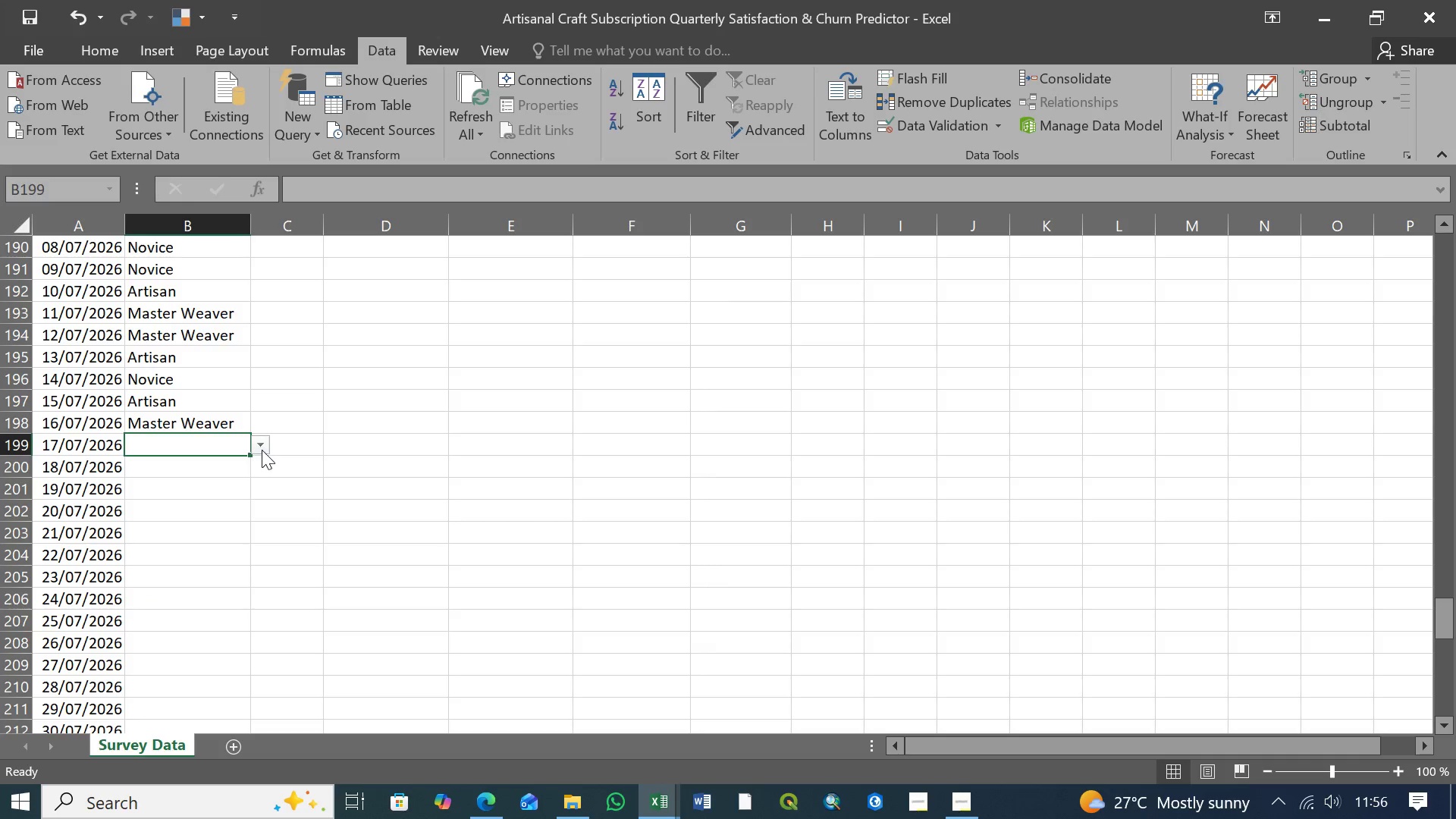 
left_click([262, 444])
 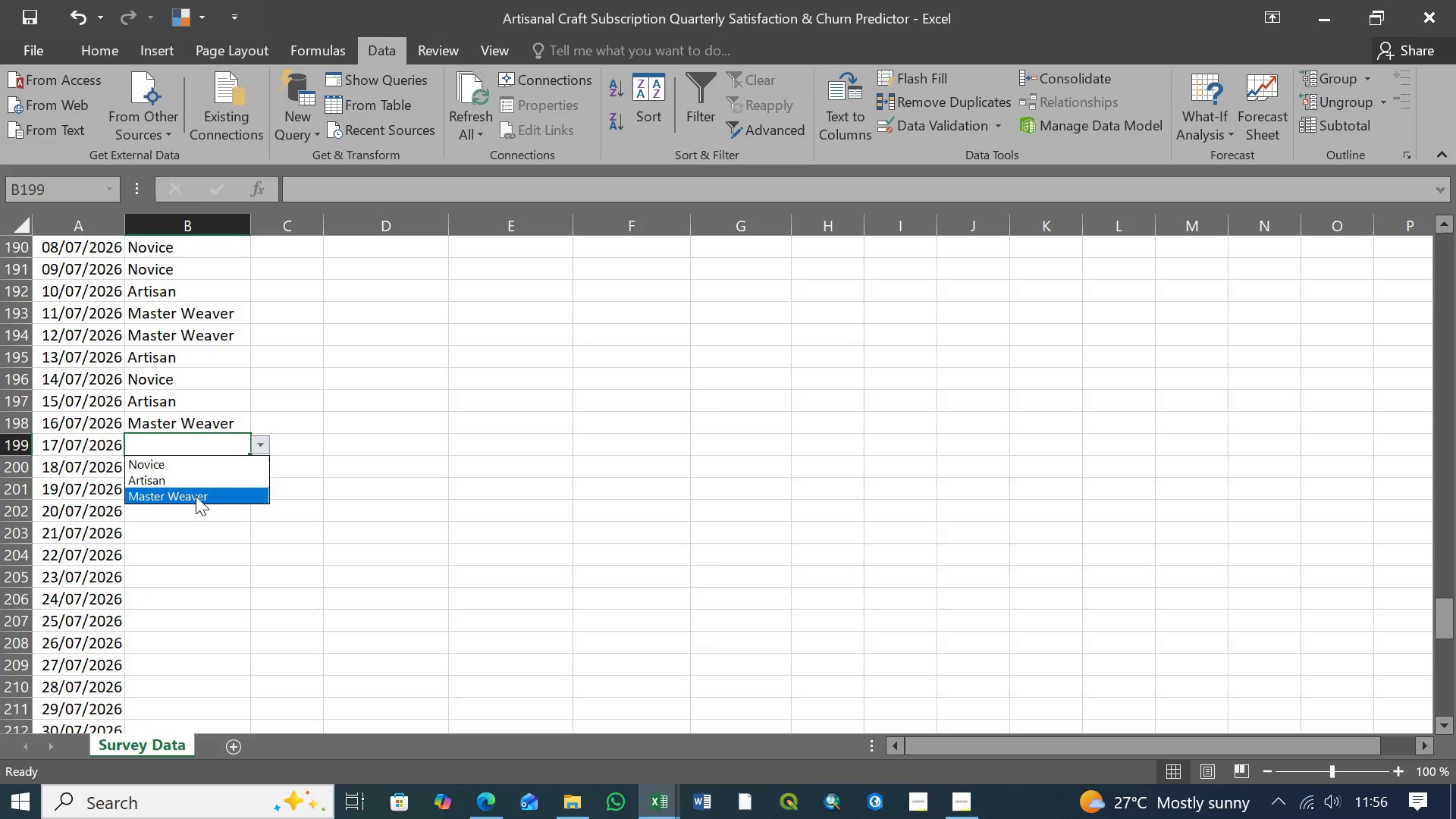 
left_click([196, 497])
 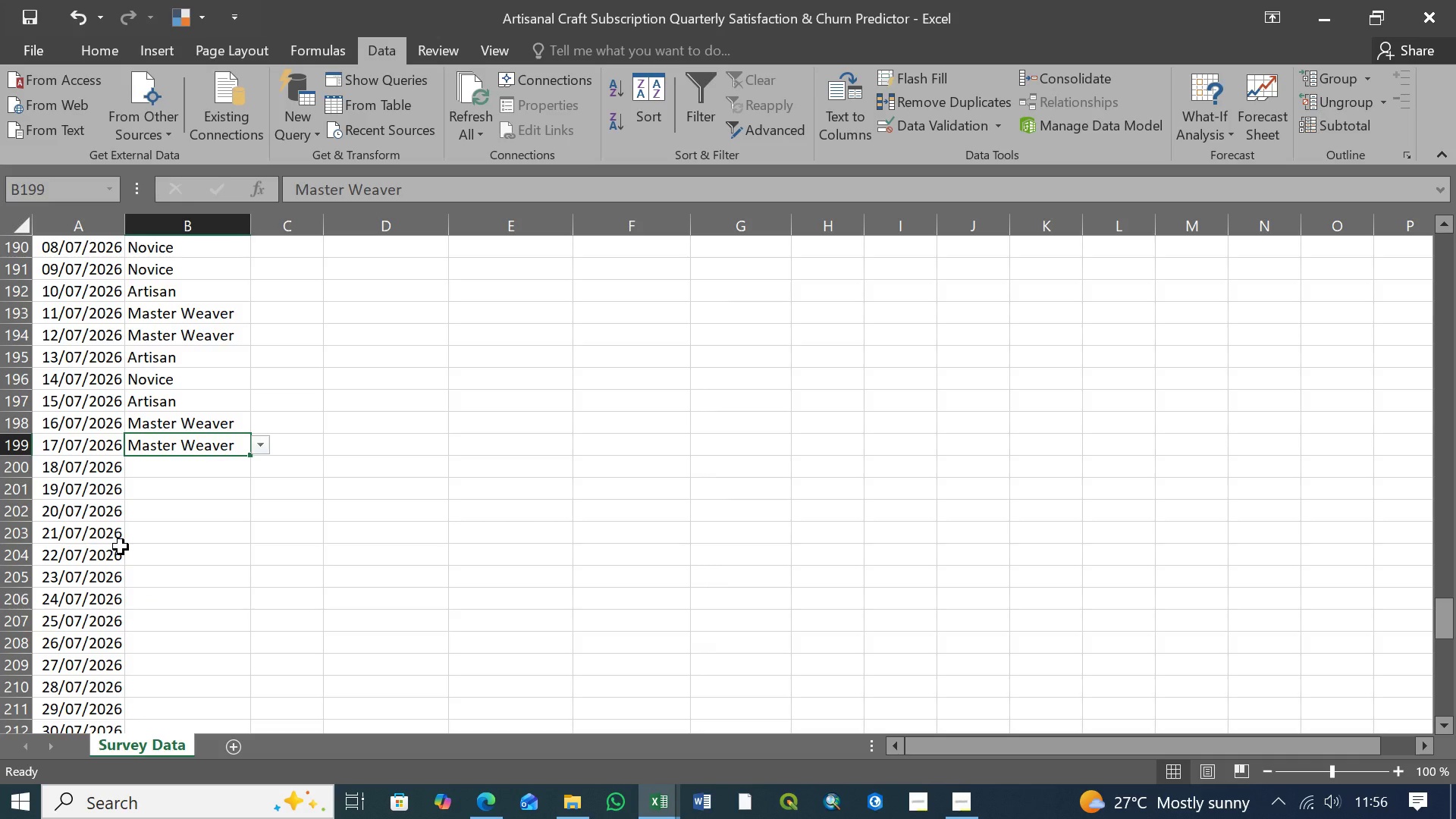 
wait(13.25)
 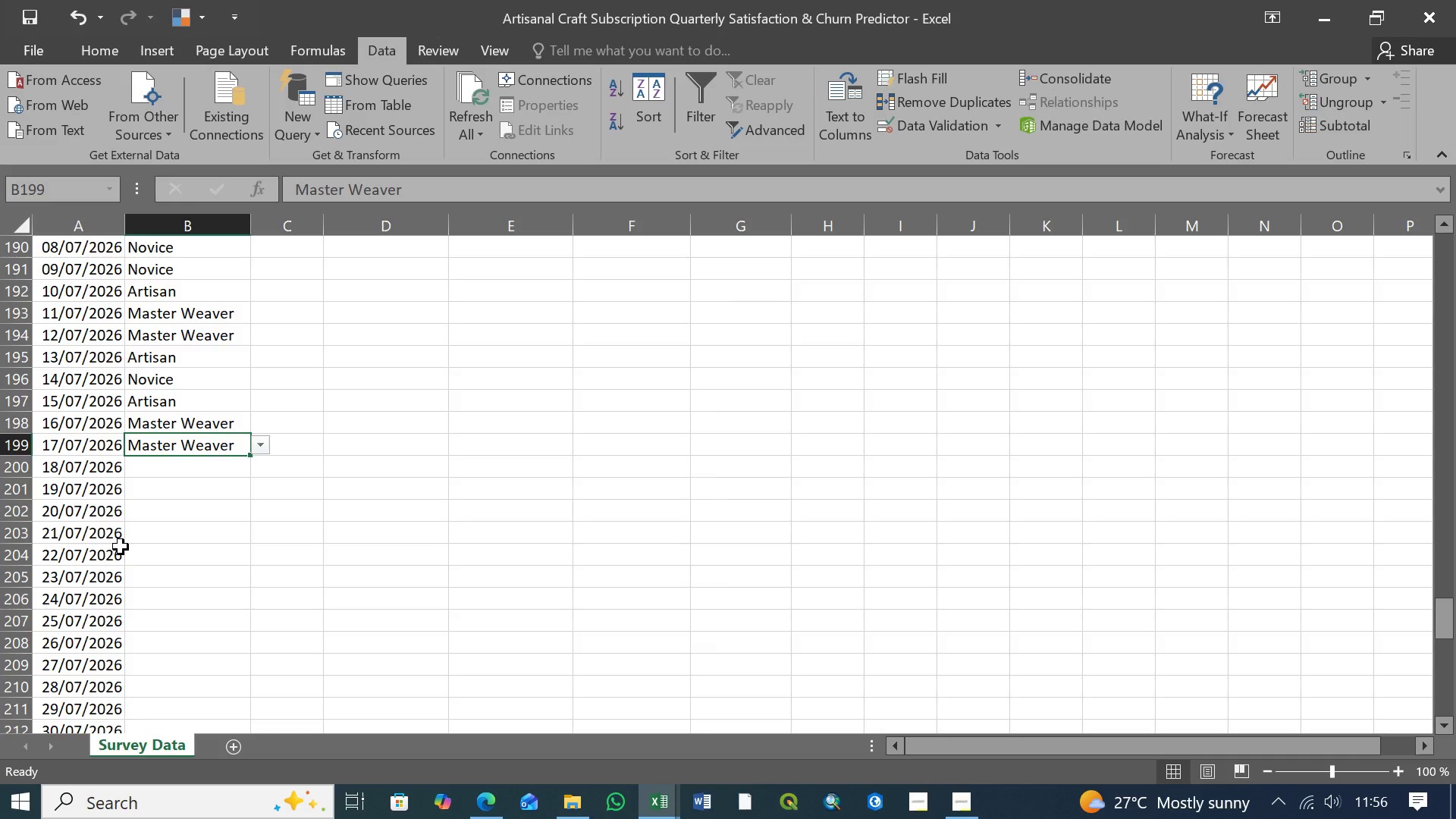 
left_click([172, 421])
 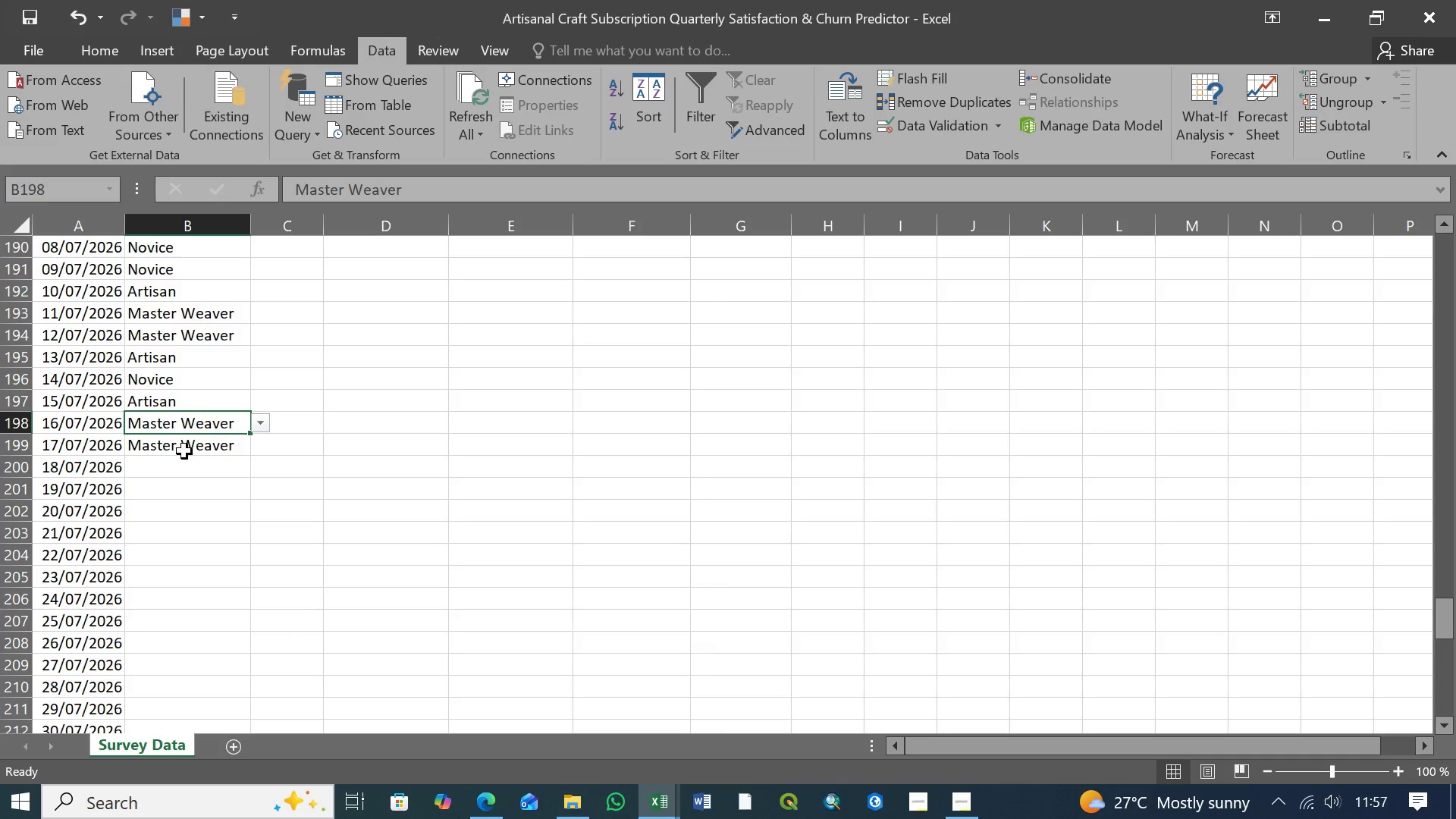 
left_click([185, 451])
 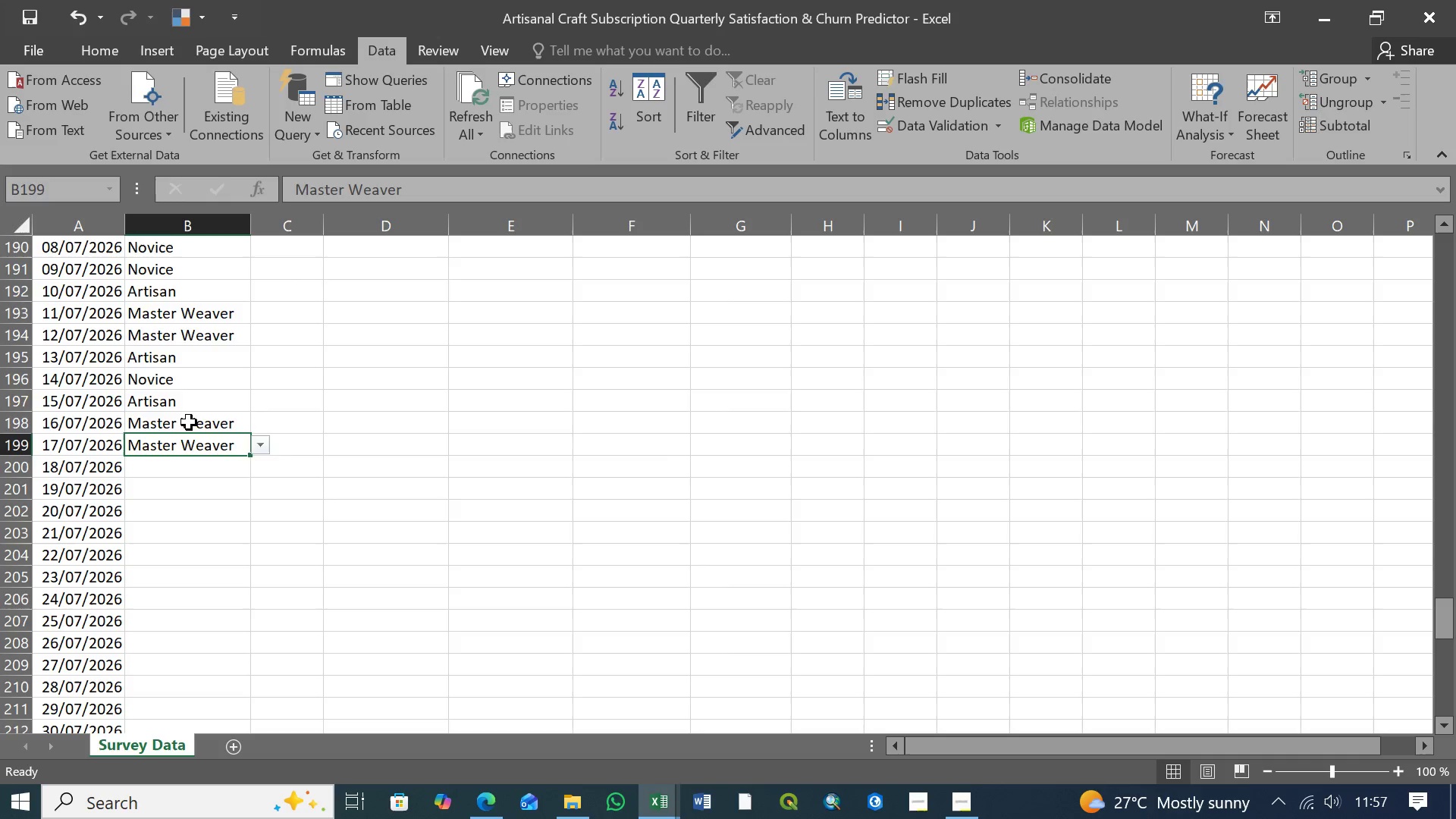 
scroll: coordinate [189, 422], scroll_direction: down, amount: 1.0
 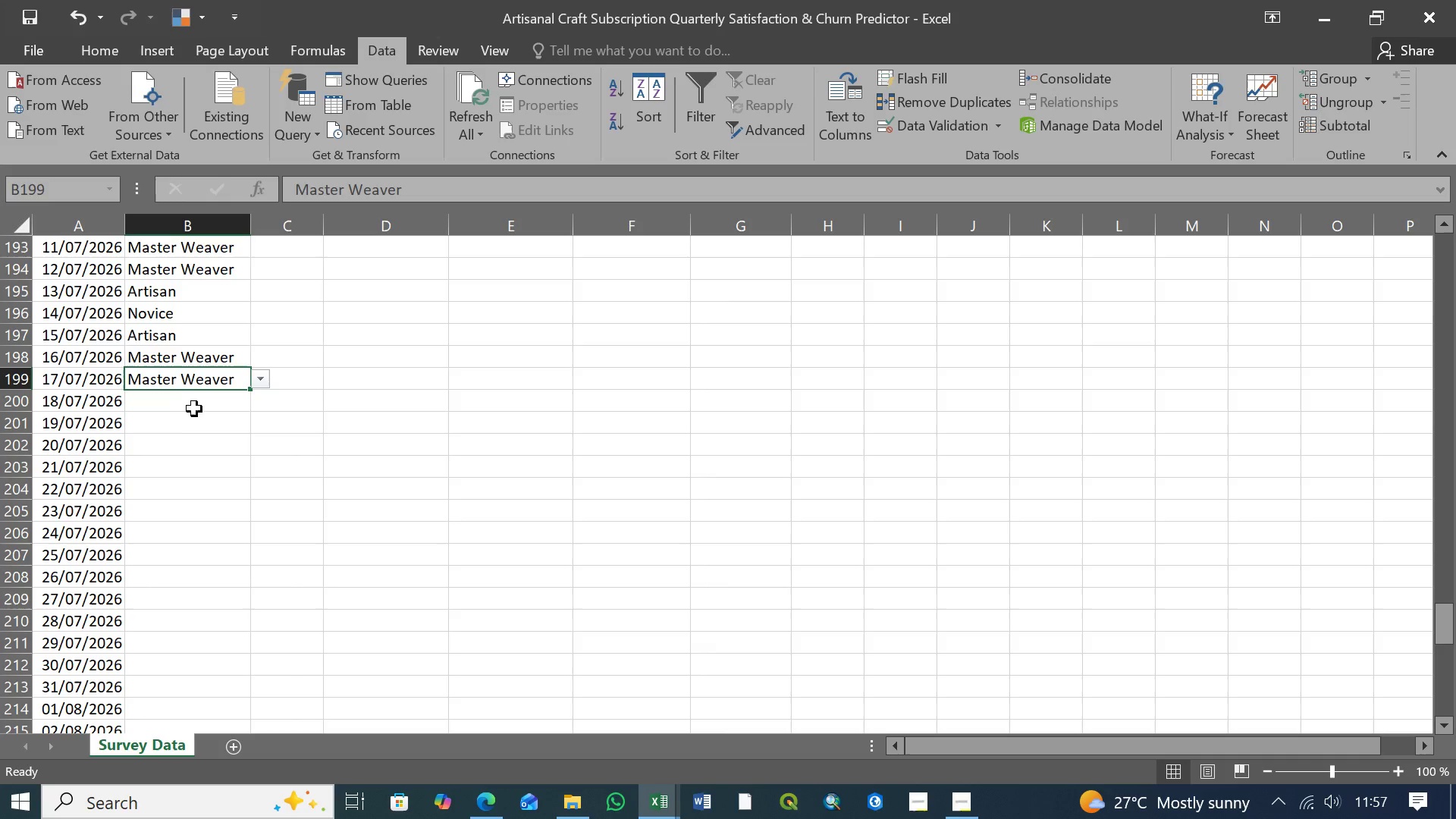 
left_click([201, 402])
 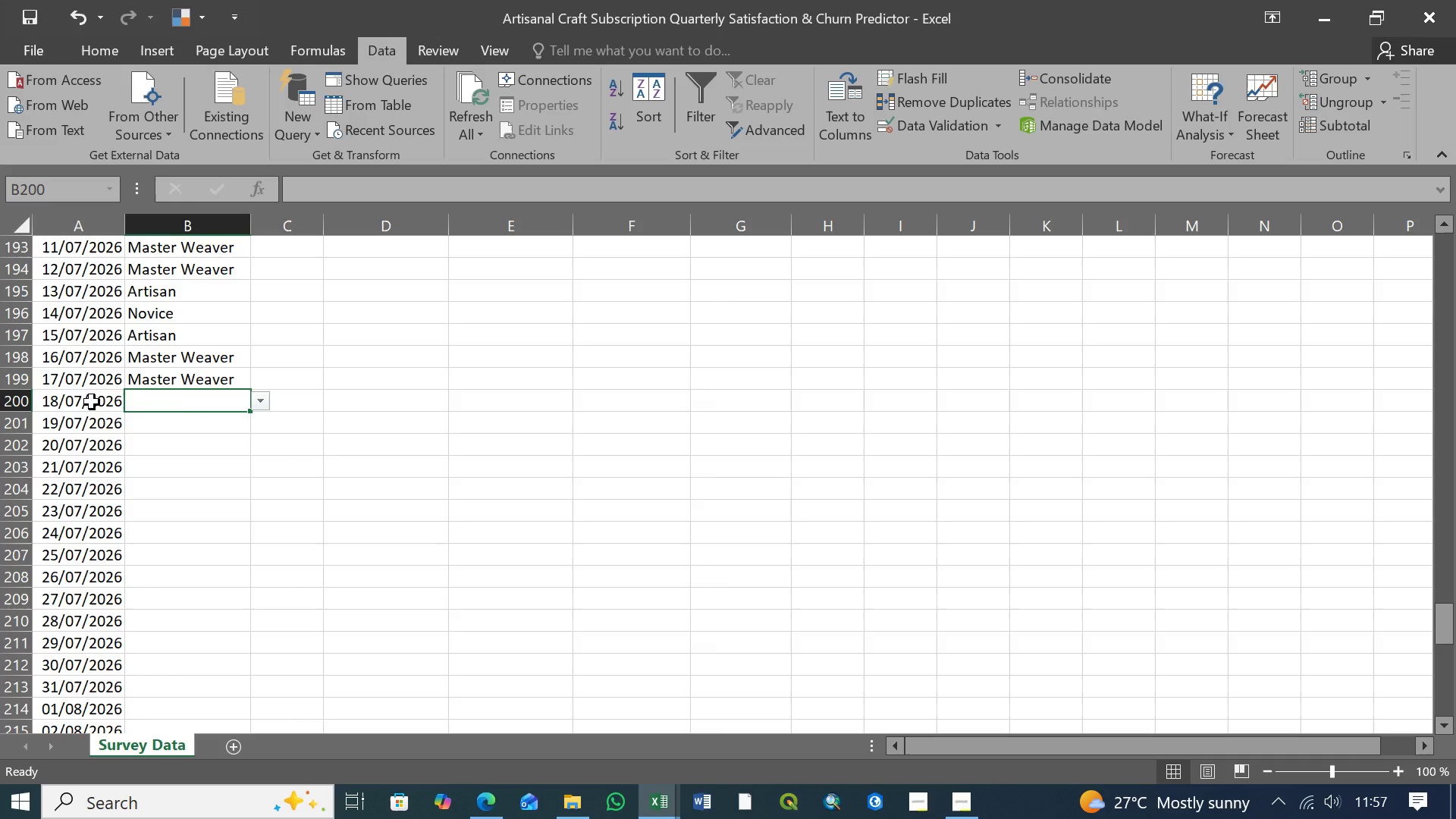 
wait(5.86)
 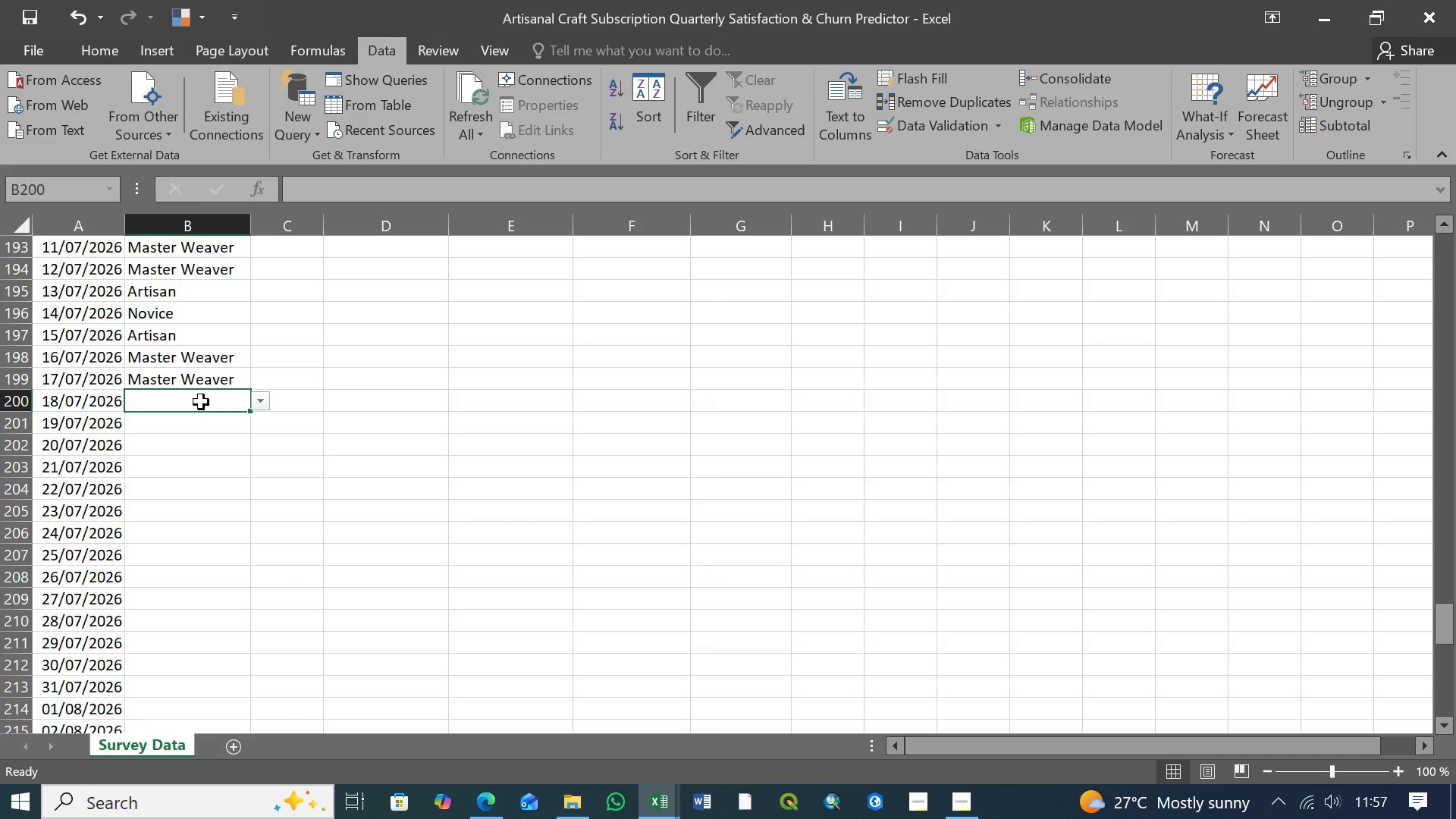 
left_click([265, 402])
 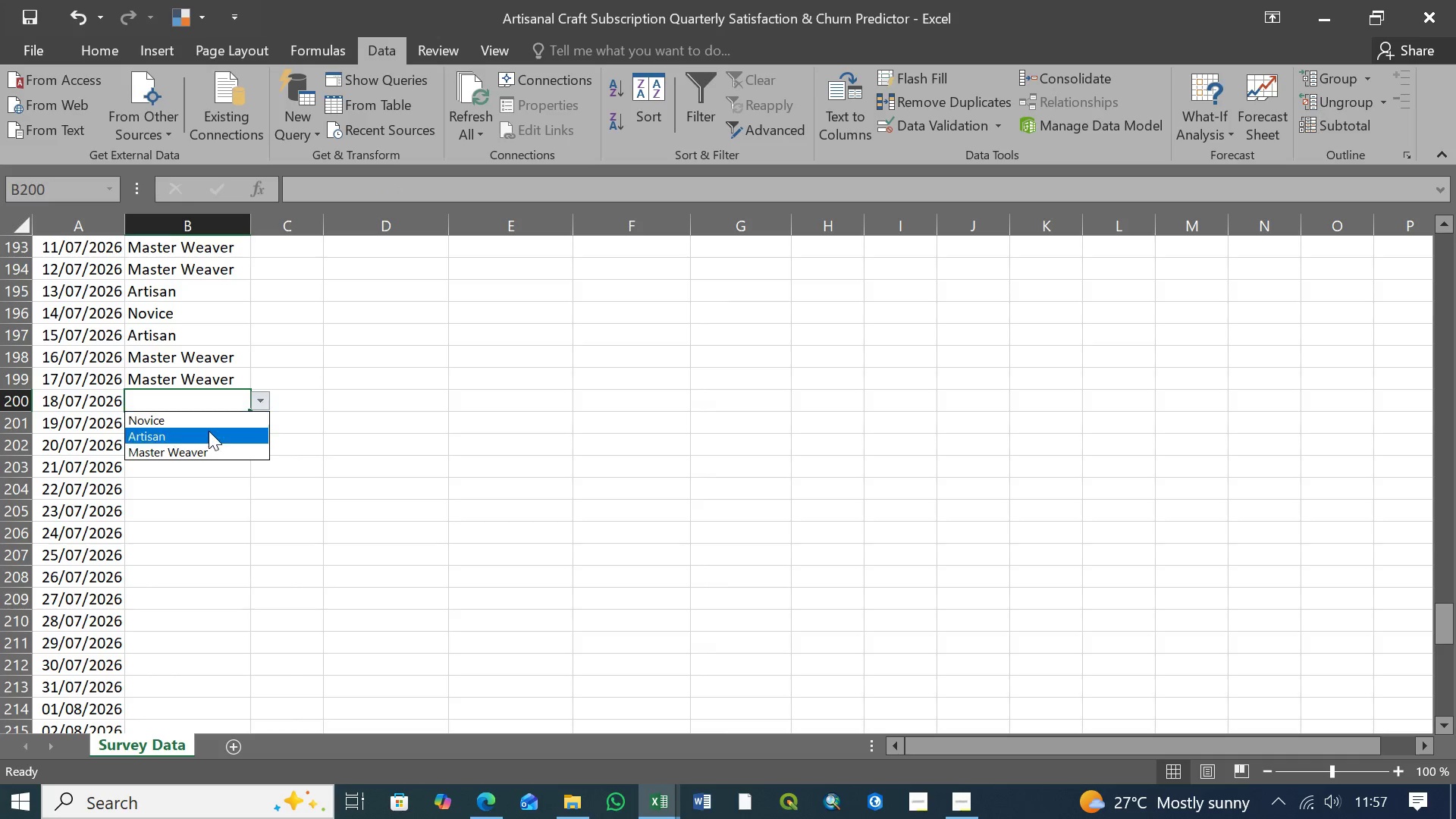 
left_click([188, 436])
 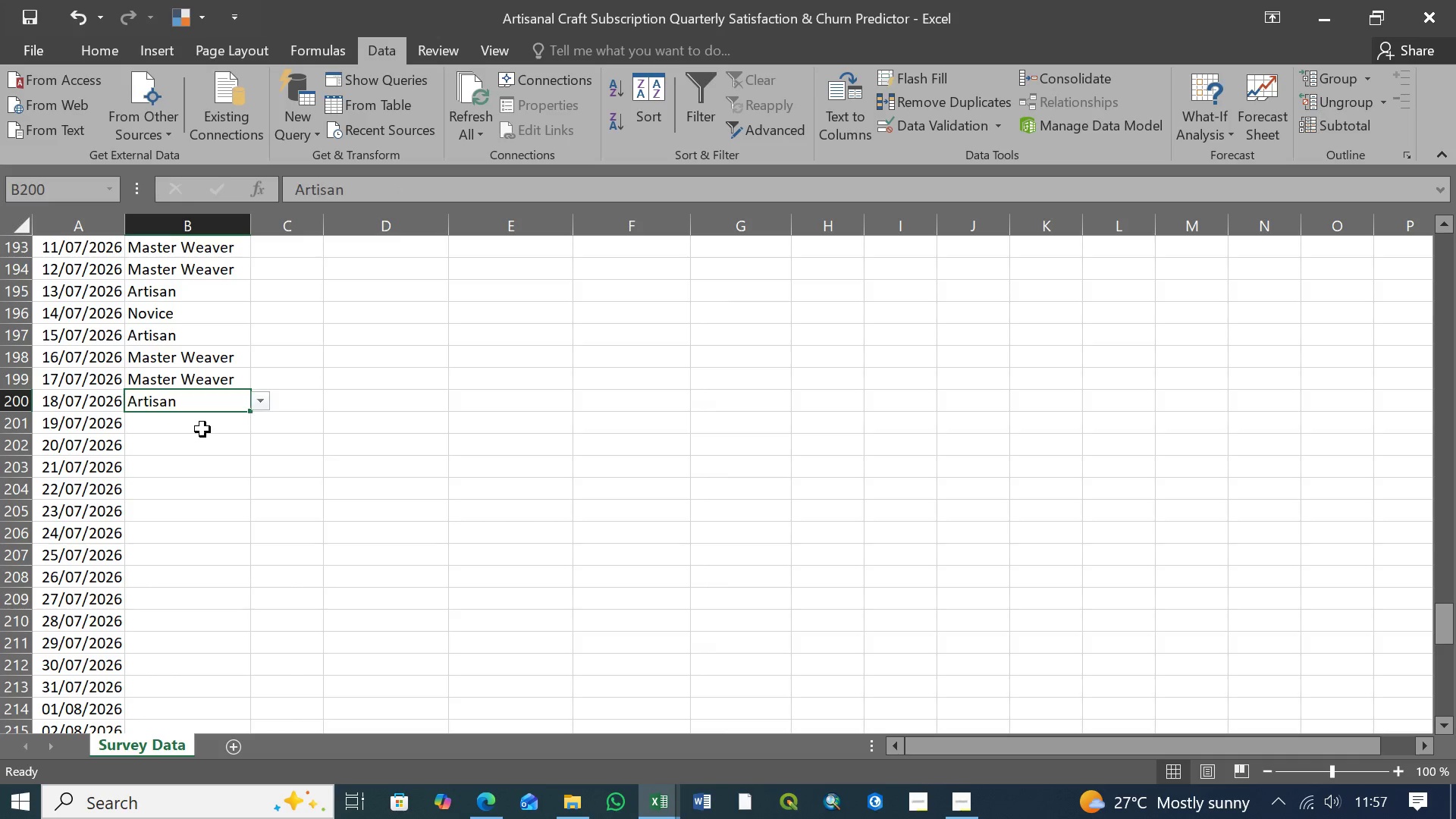 
left_click([205, 428])
 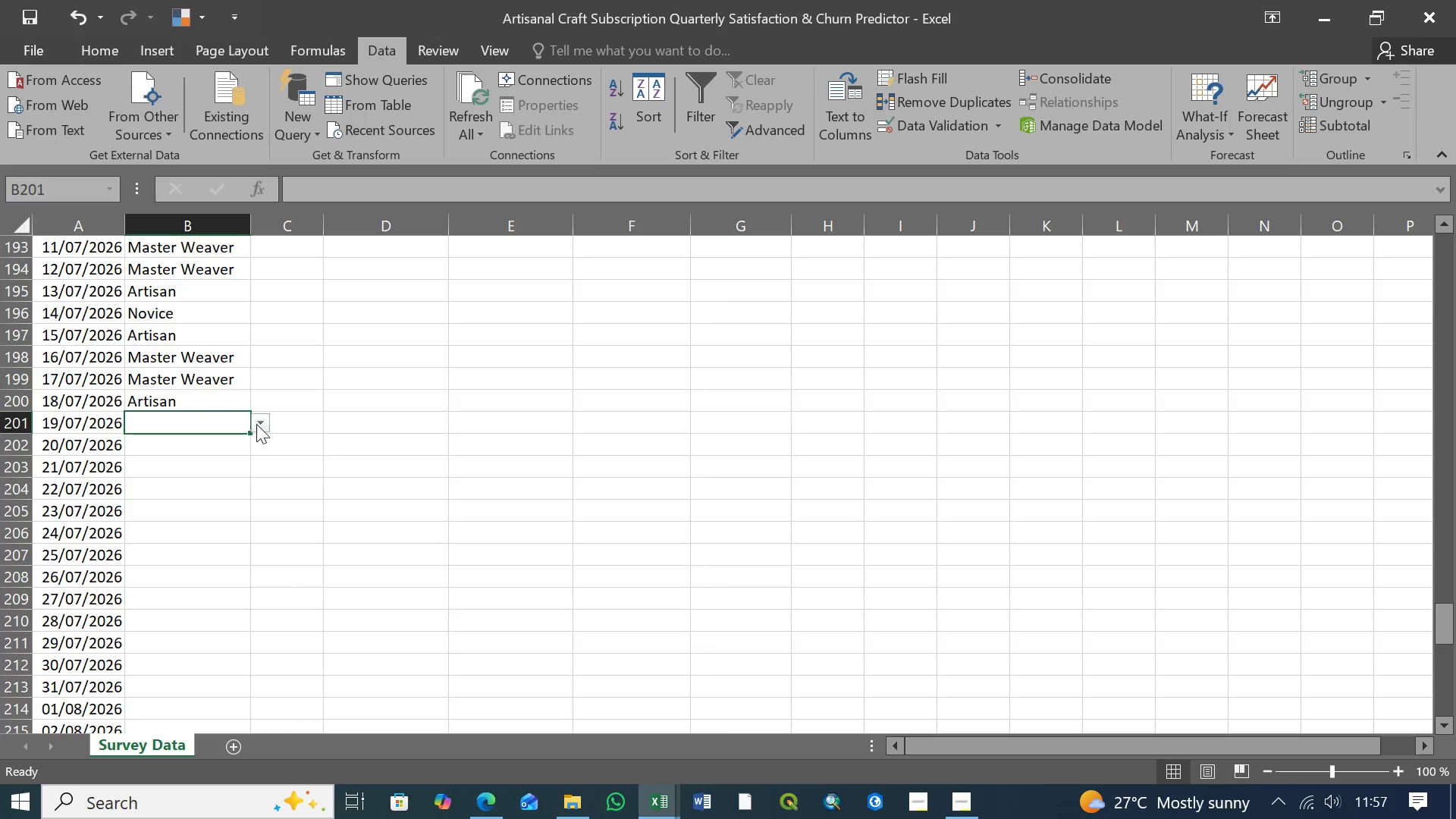 
left_click([259, 424])
 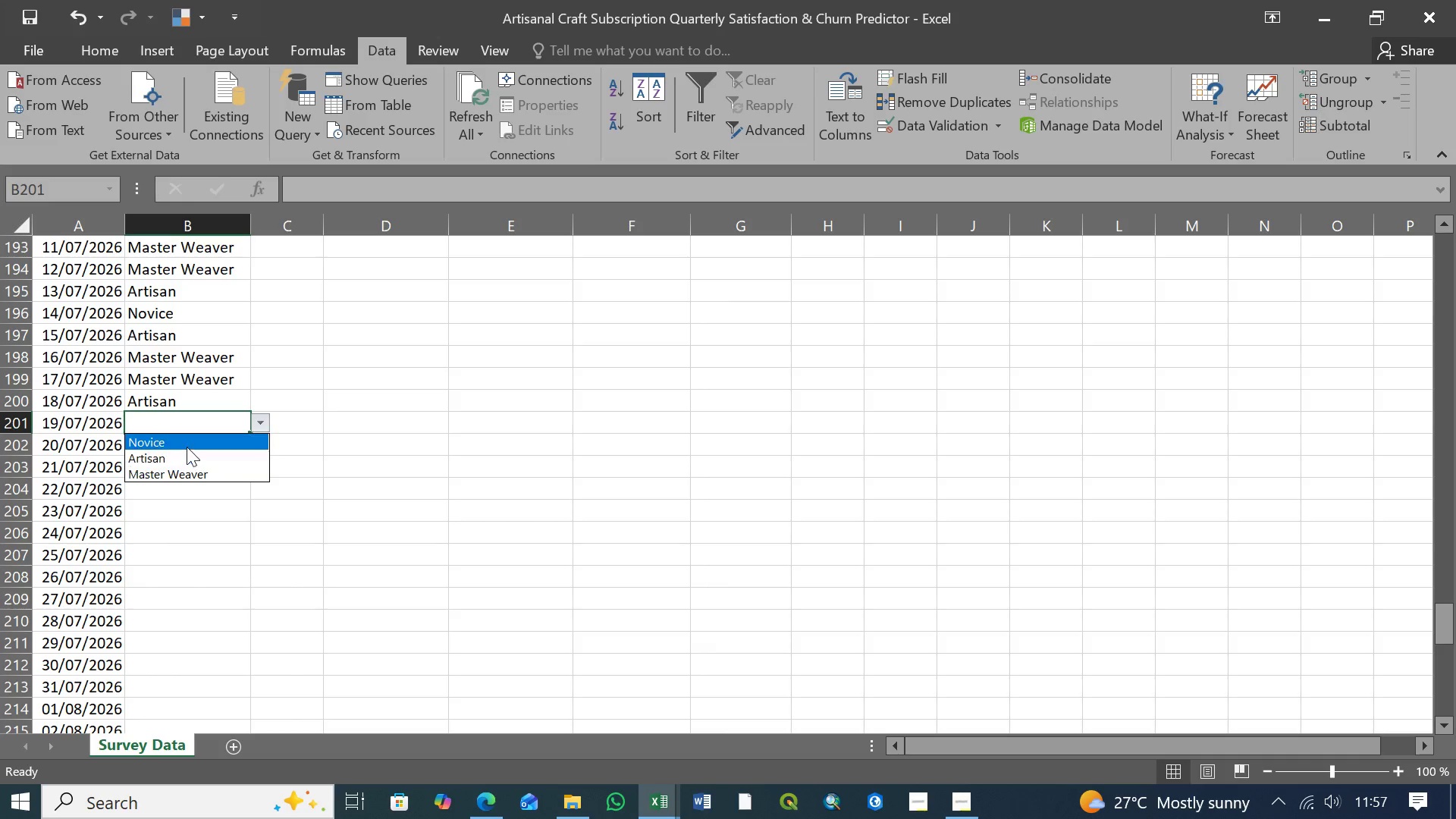 
left_click([187, 447])
 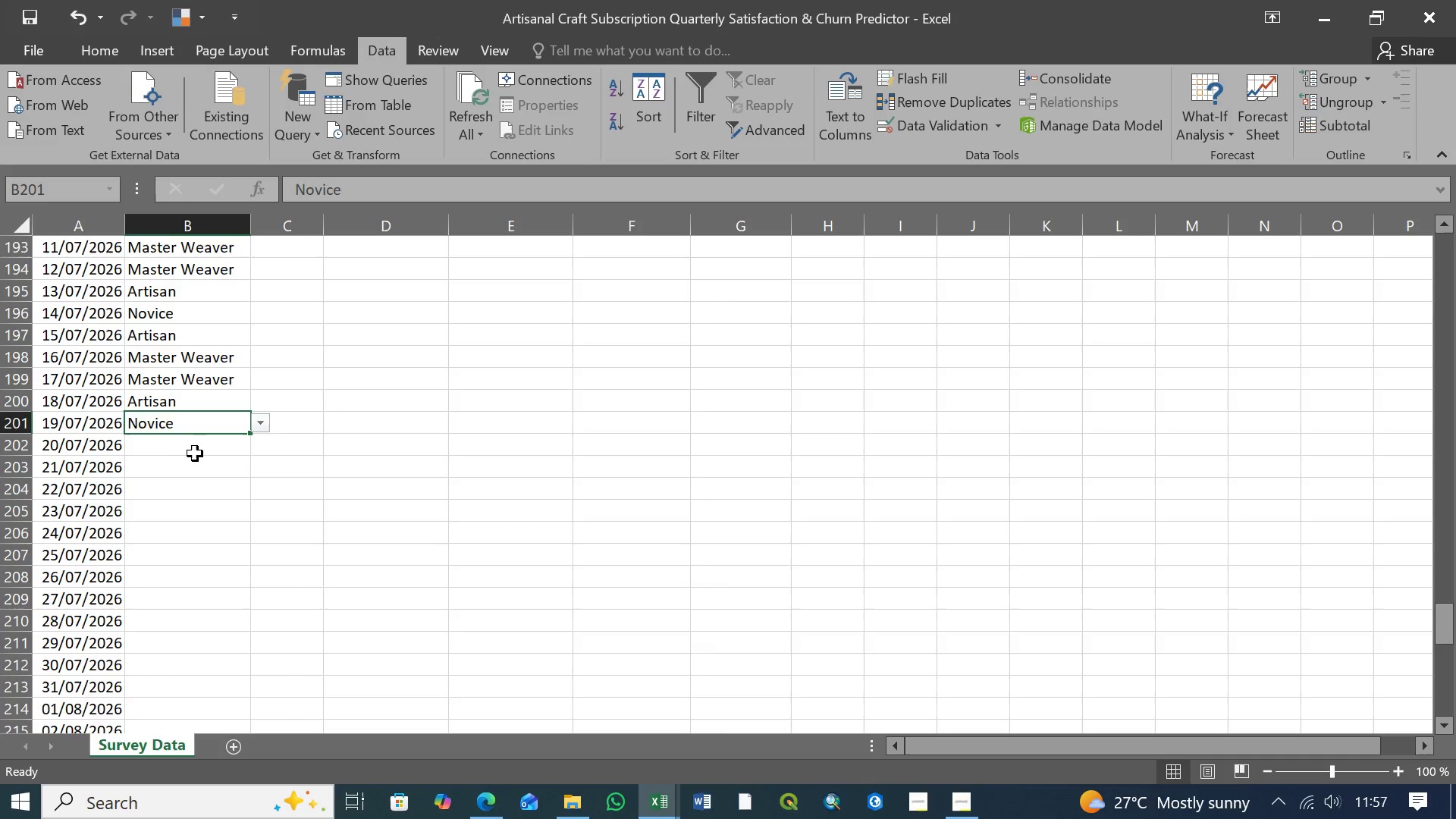 
left_click([202, 452])
 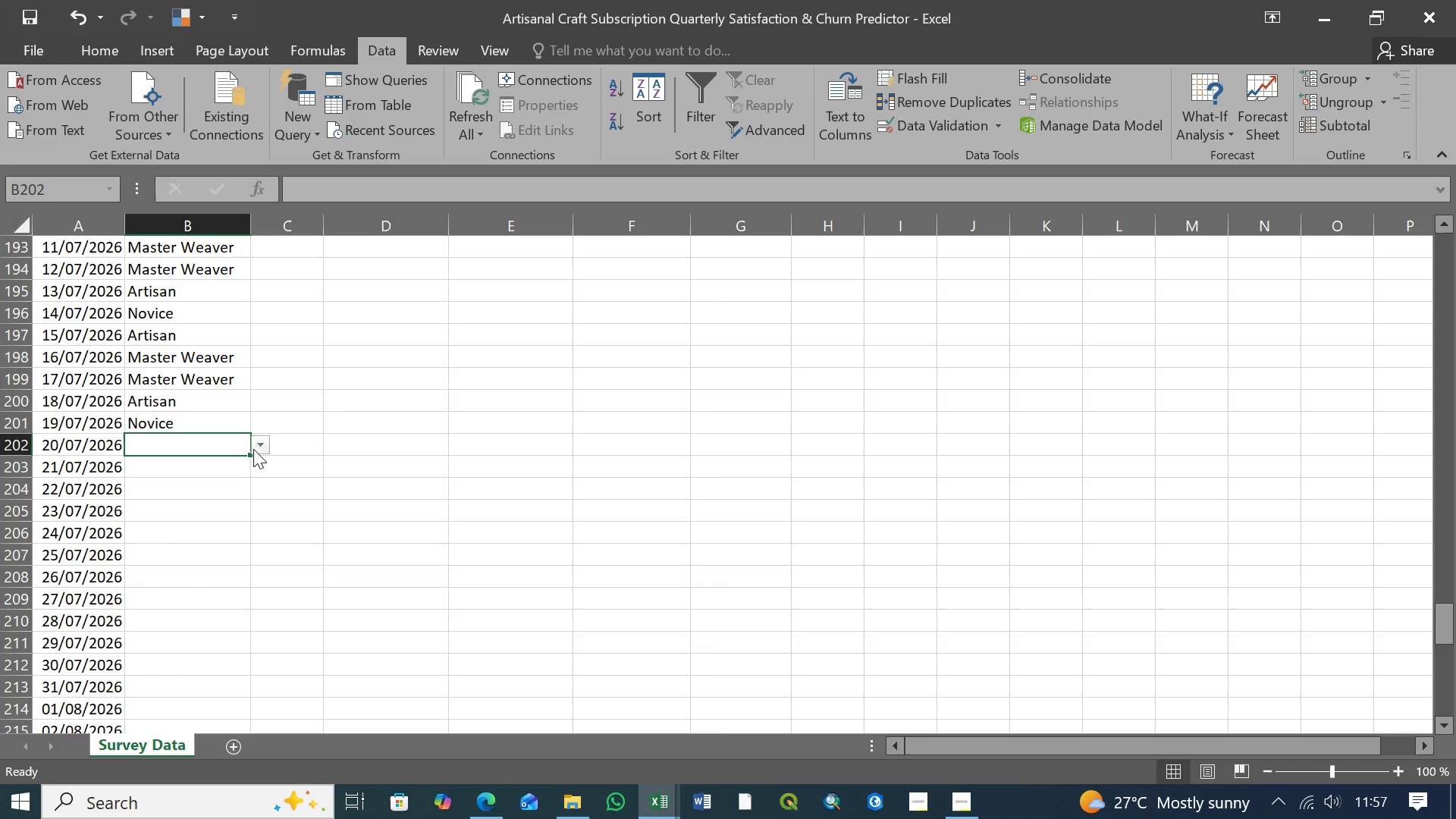 
left_click([255, 449])
 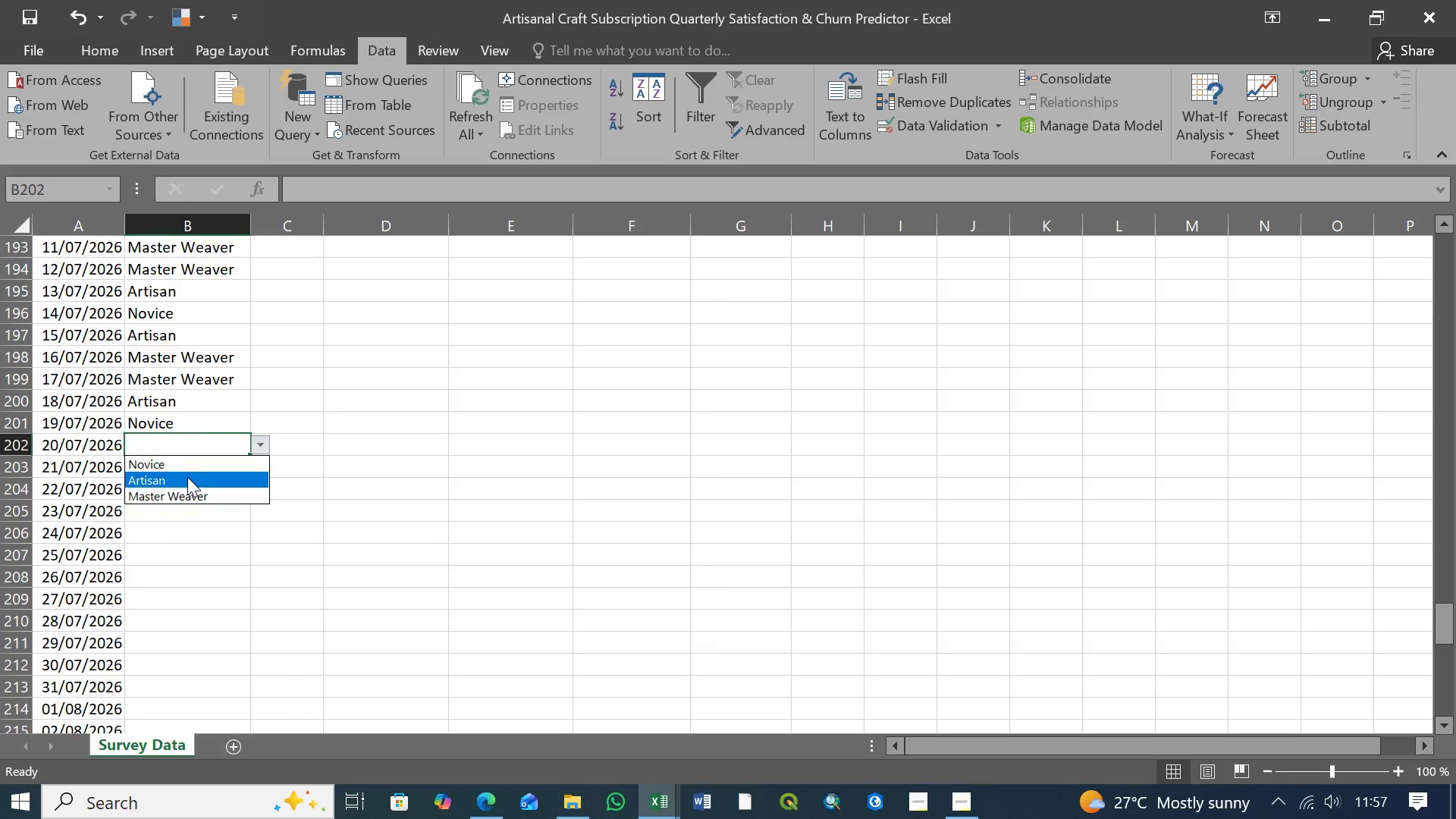 
left_click([185, 479])
 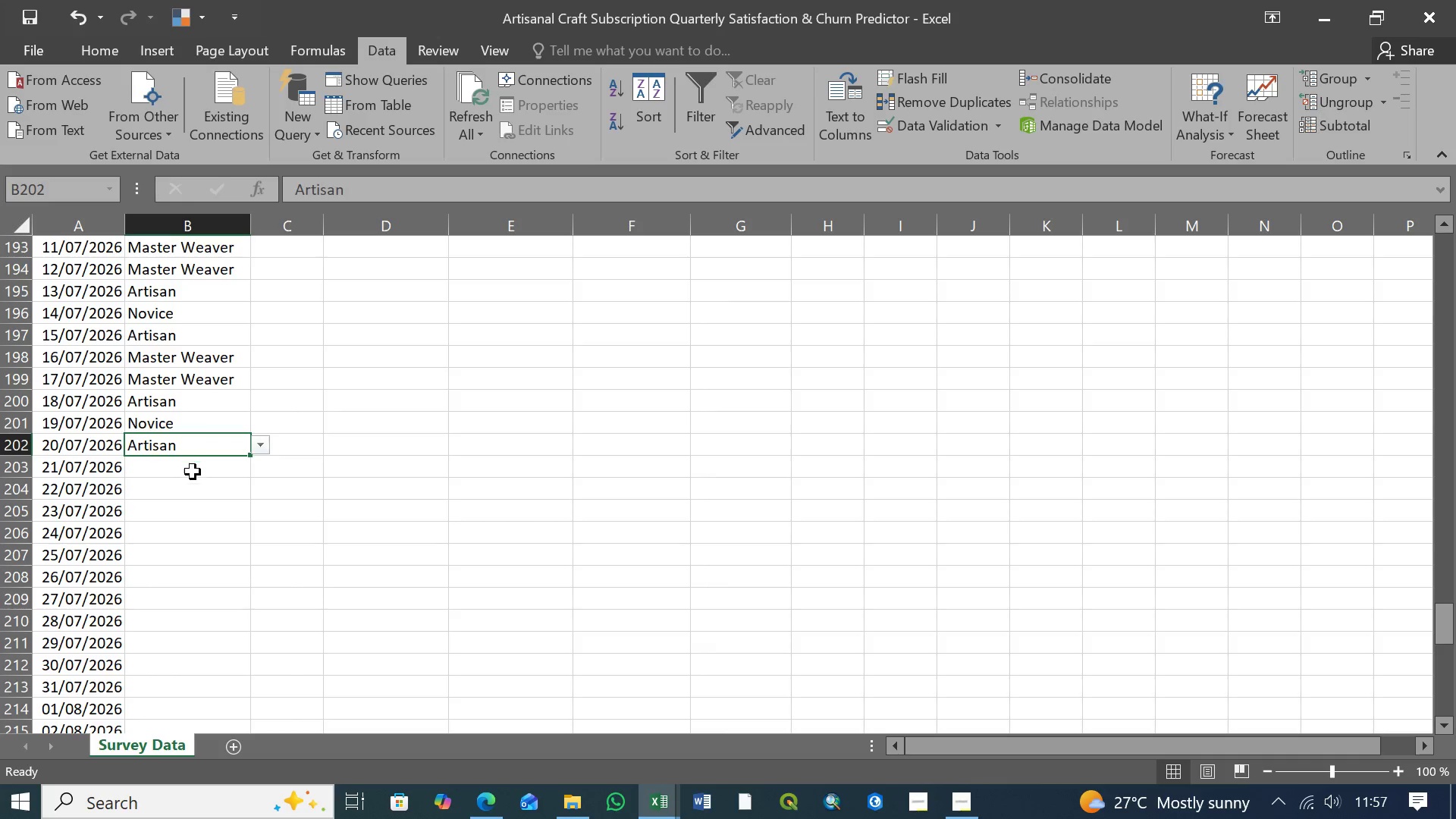 
left_click([193, 472])
 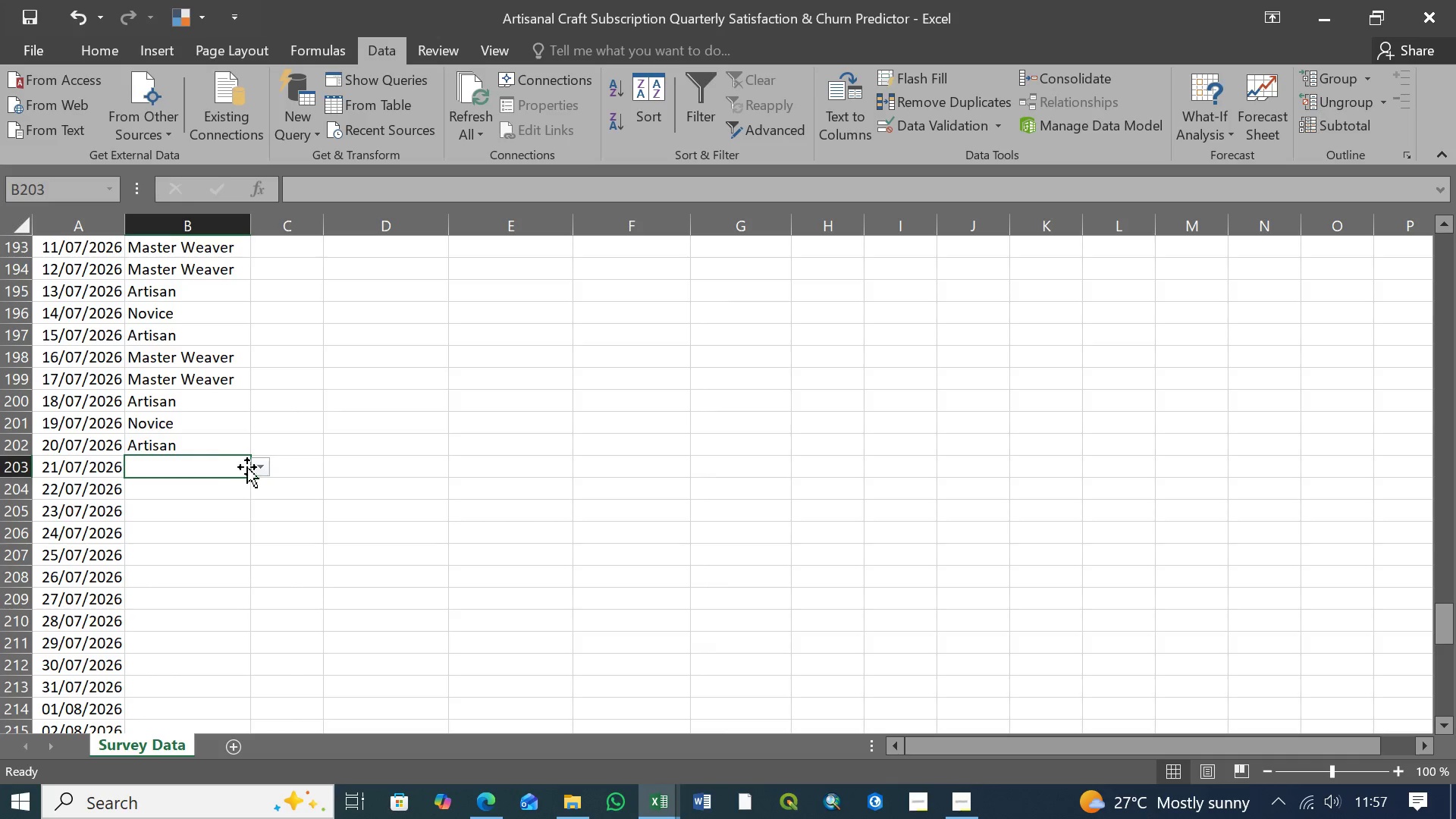 
left_click([257, 468])
 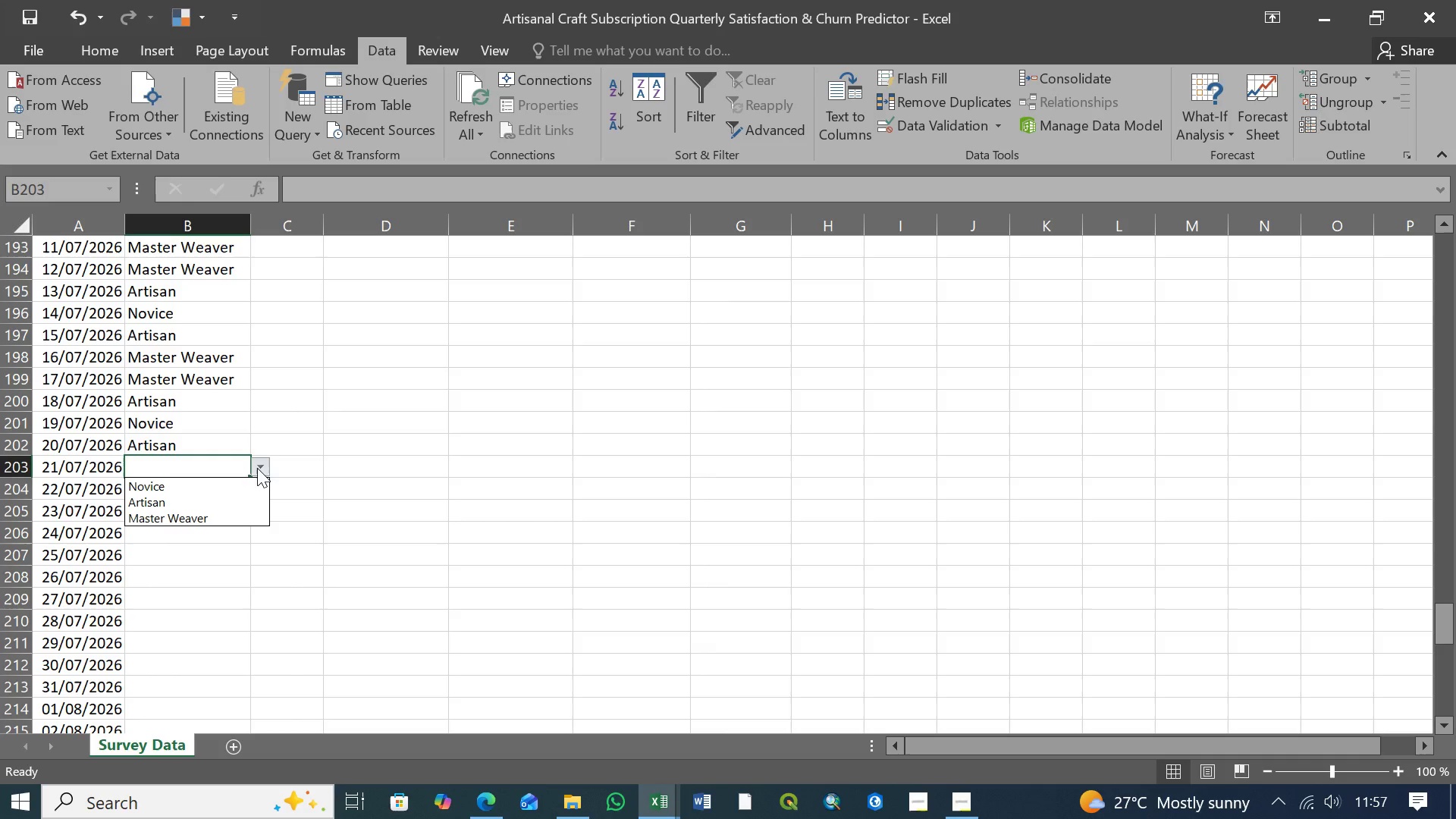 
wait(11.48)
 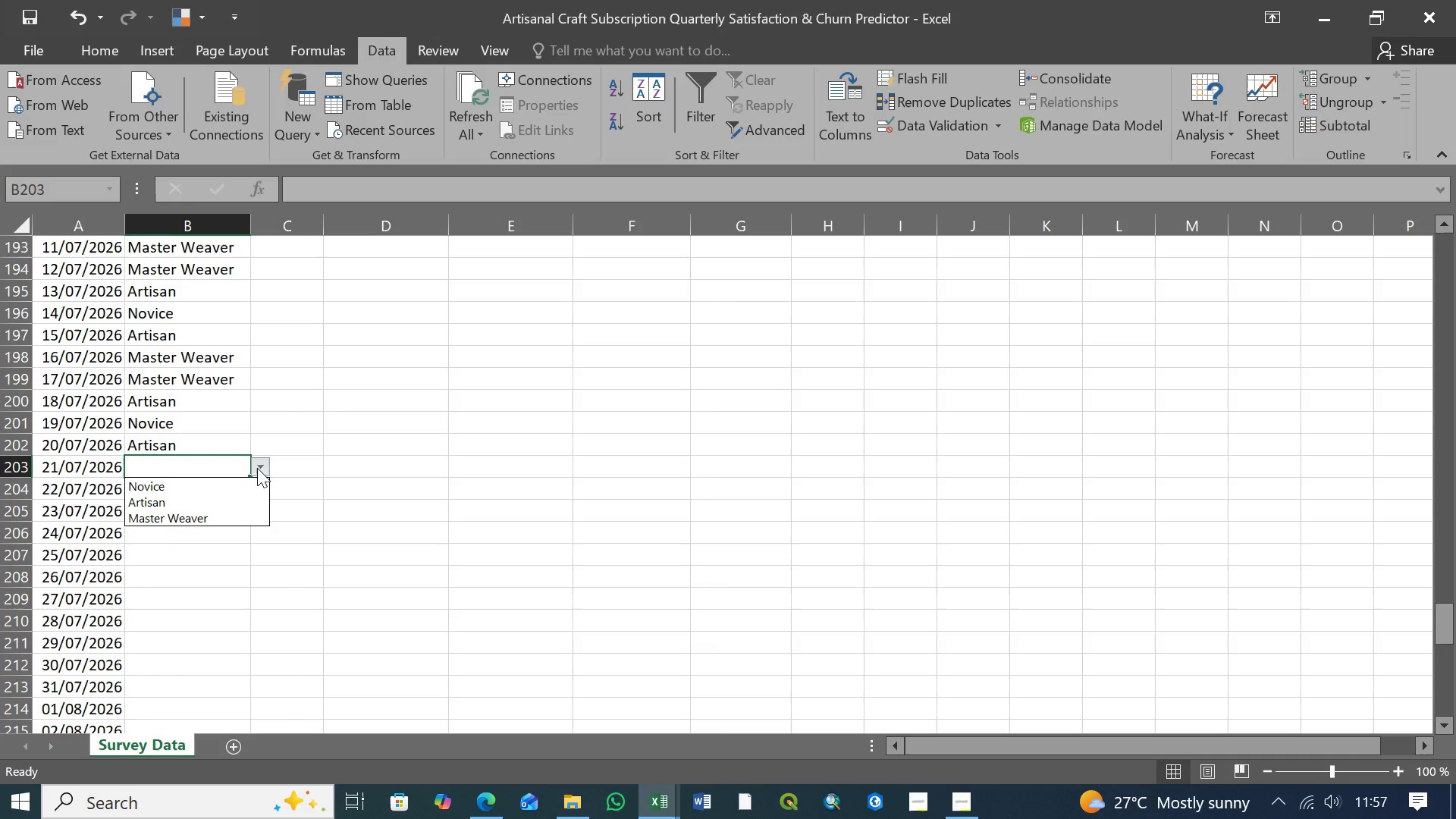 
left_click([216, 516])
 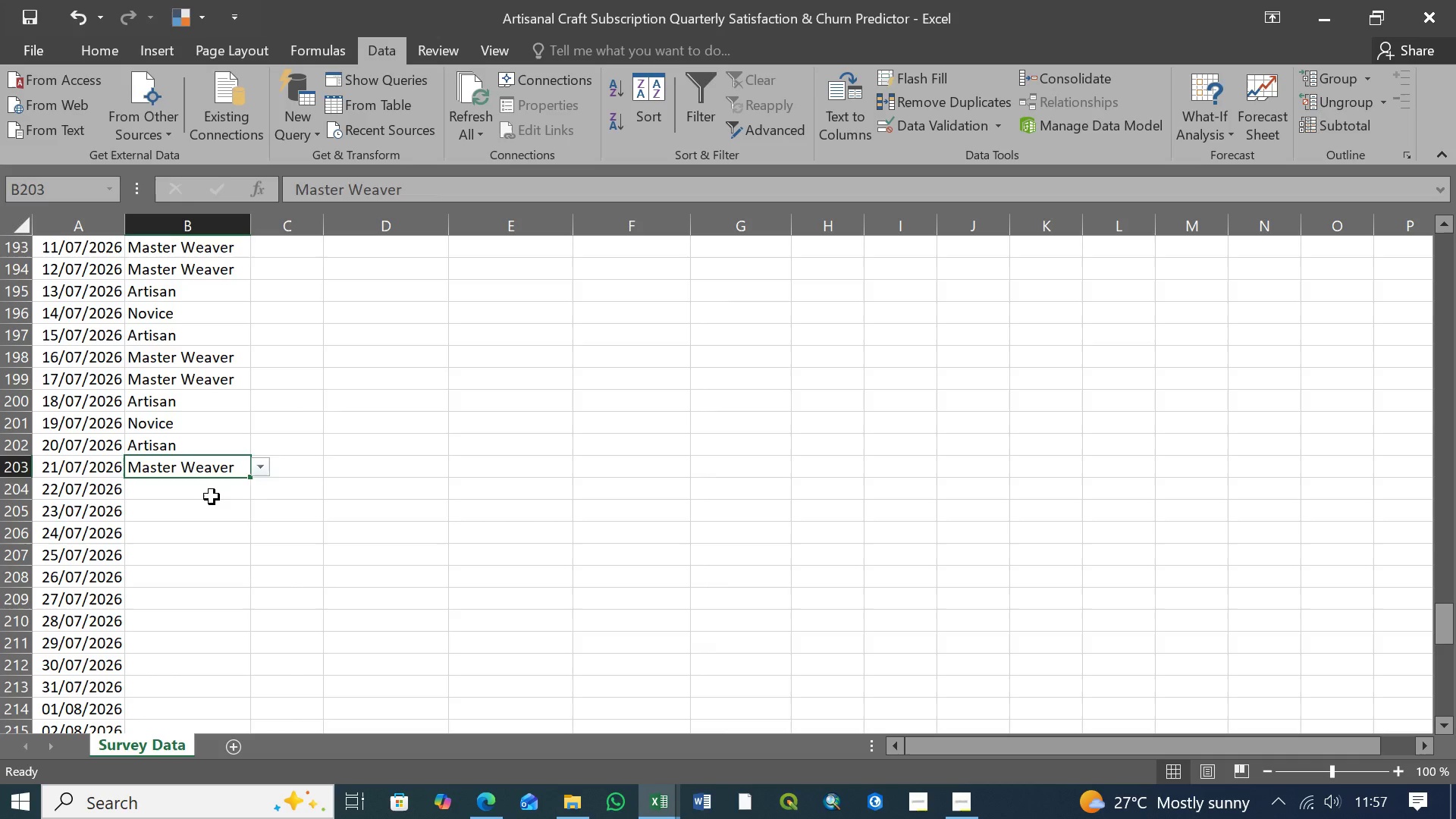 
left_click([212, 497])
 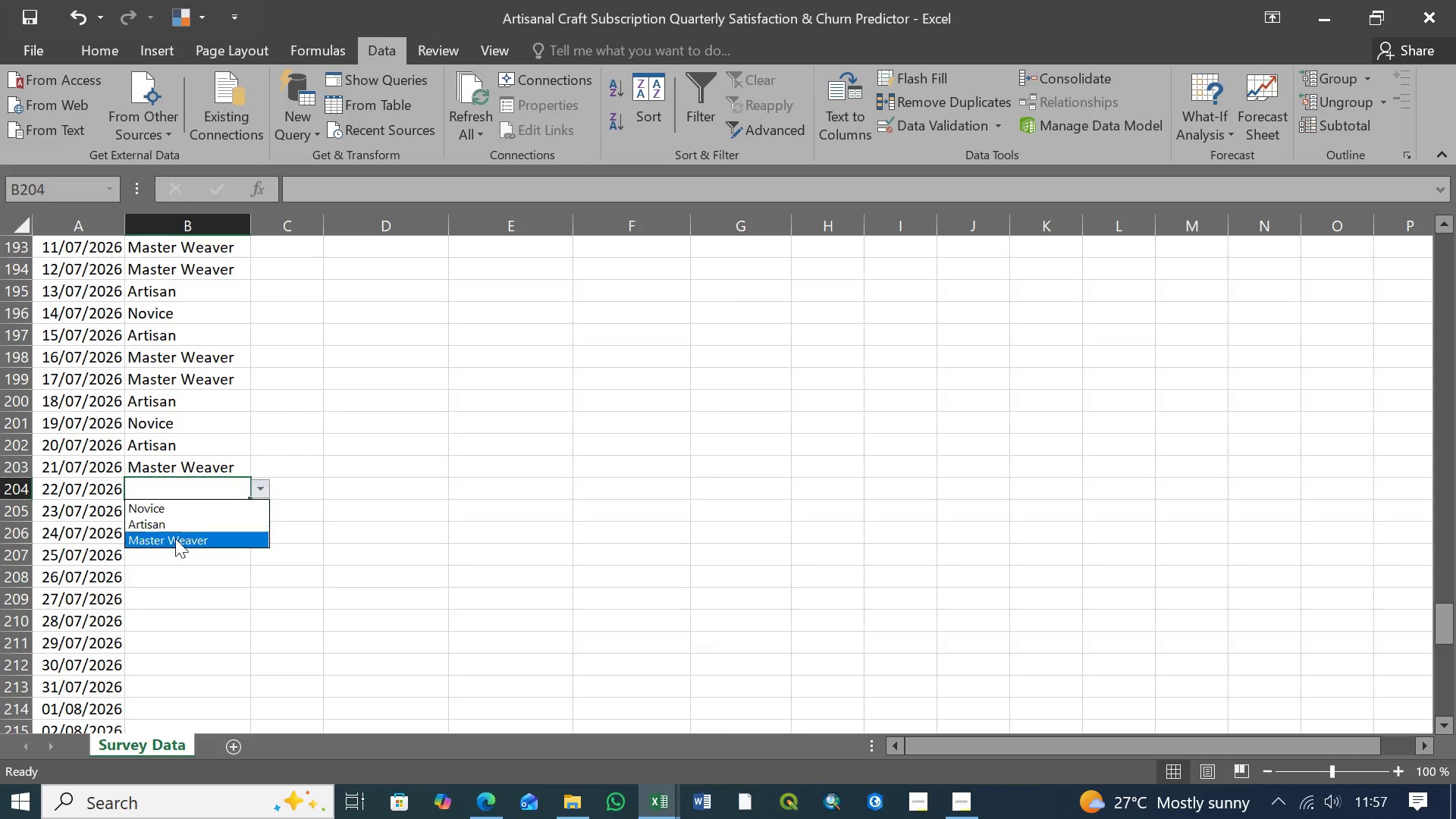 
left_click([178, 538])
 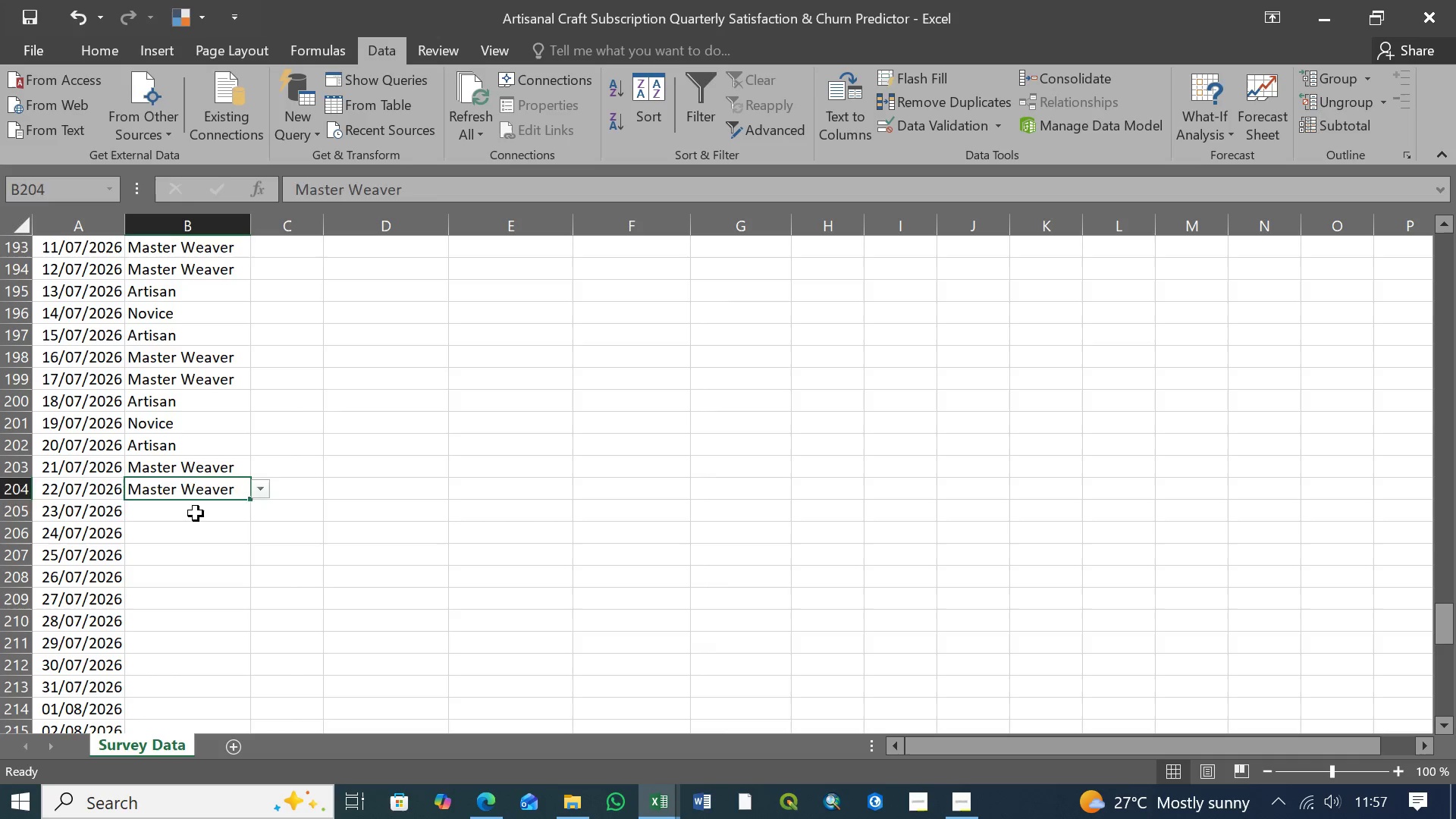 
left_click([196, 513])
 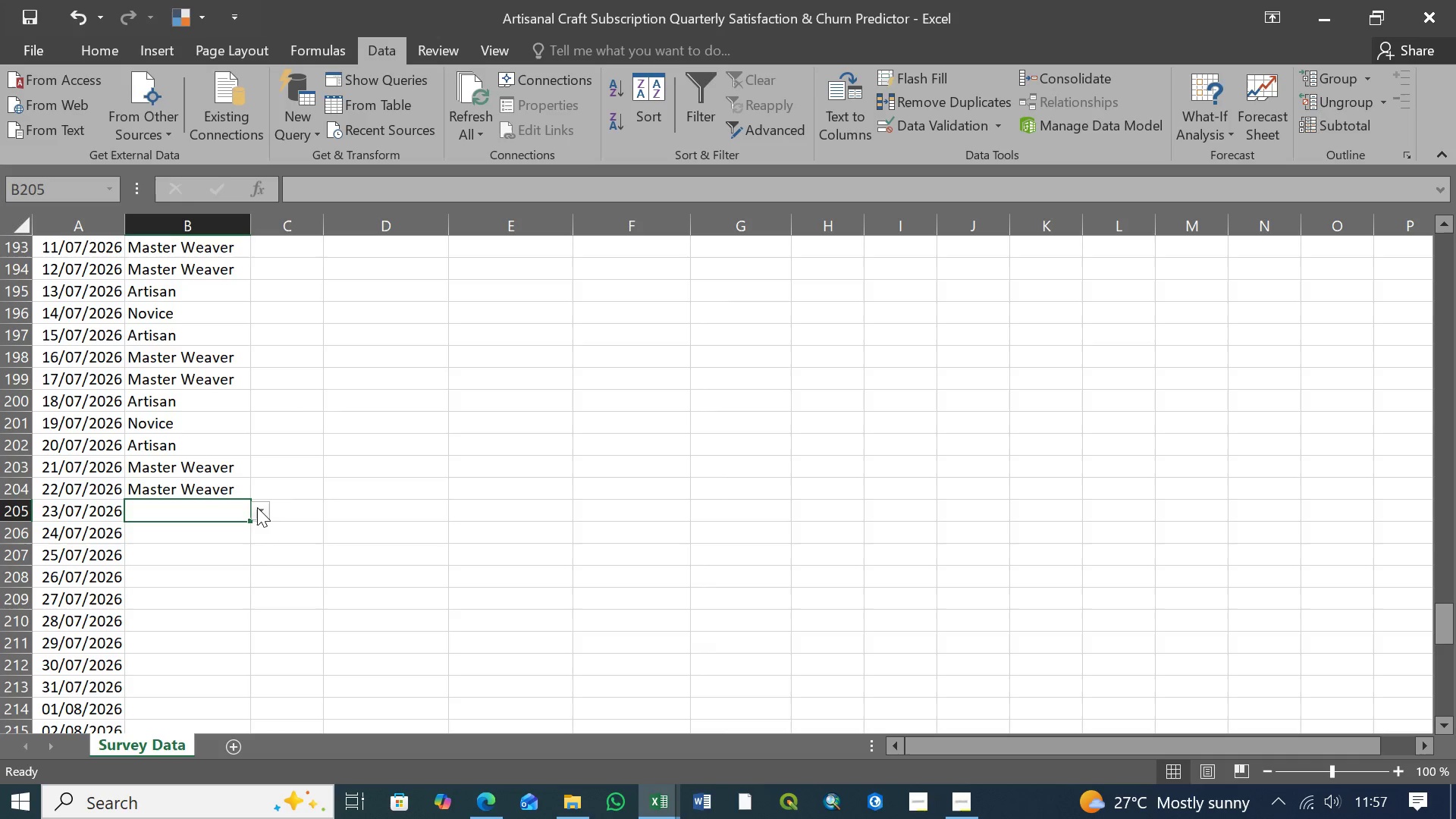 
left_click([257, 508])
 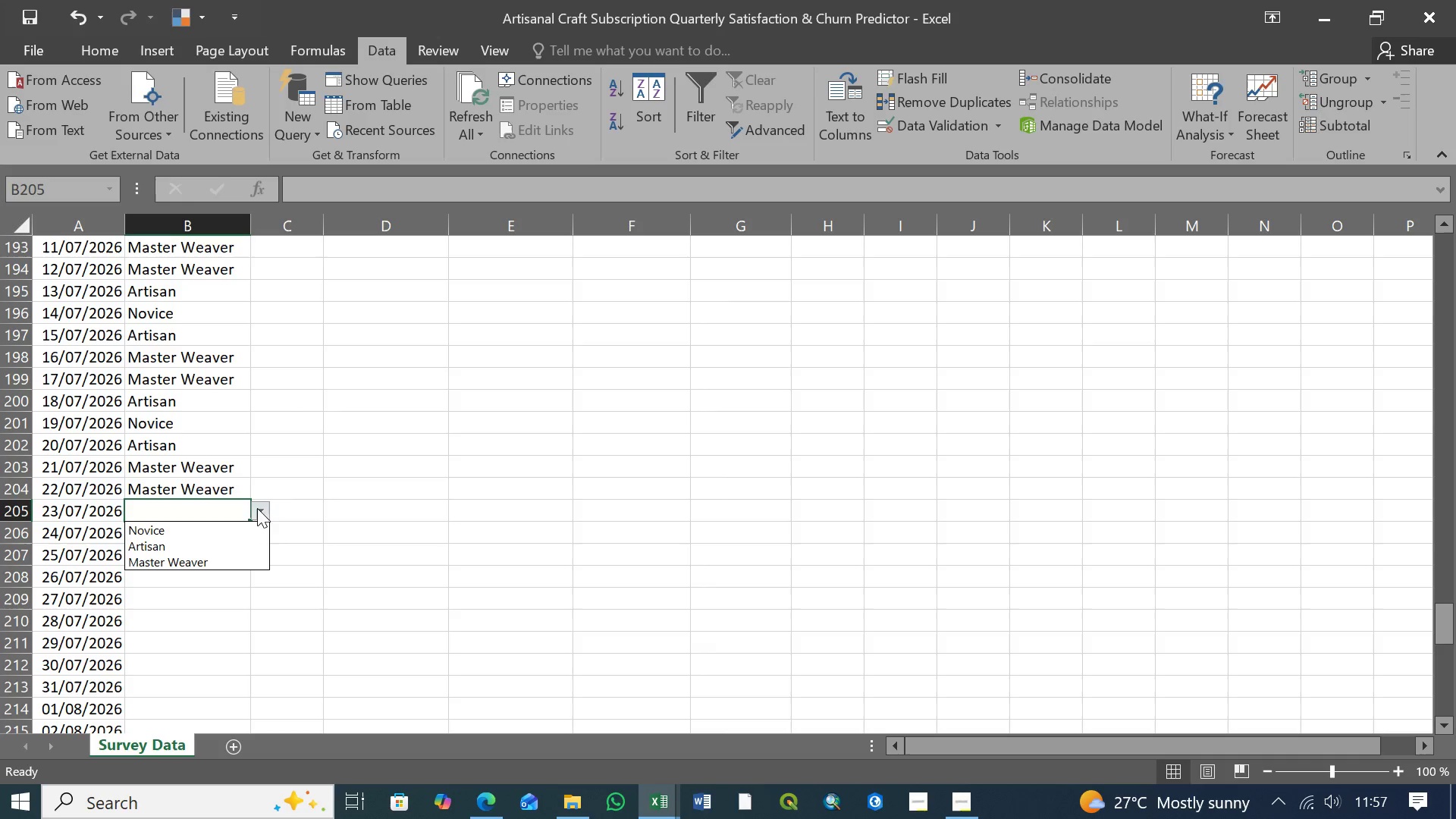 
left_click([198, 548])
 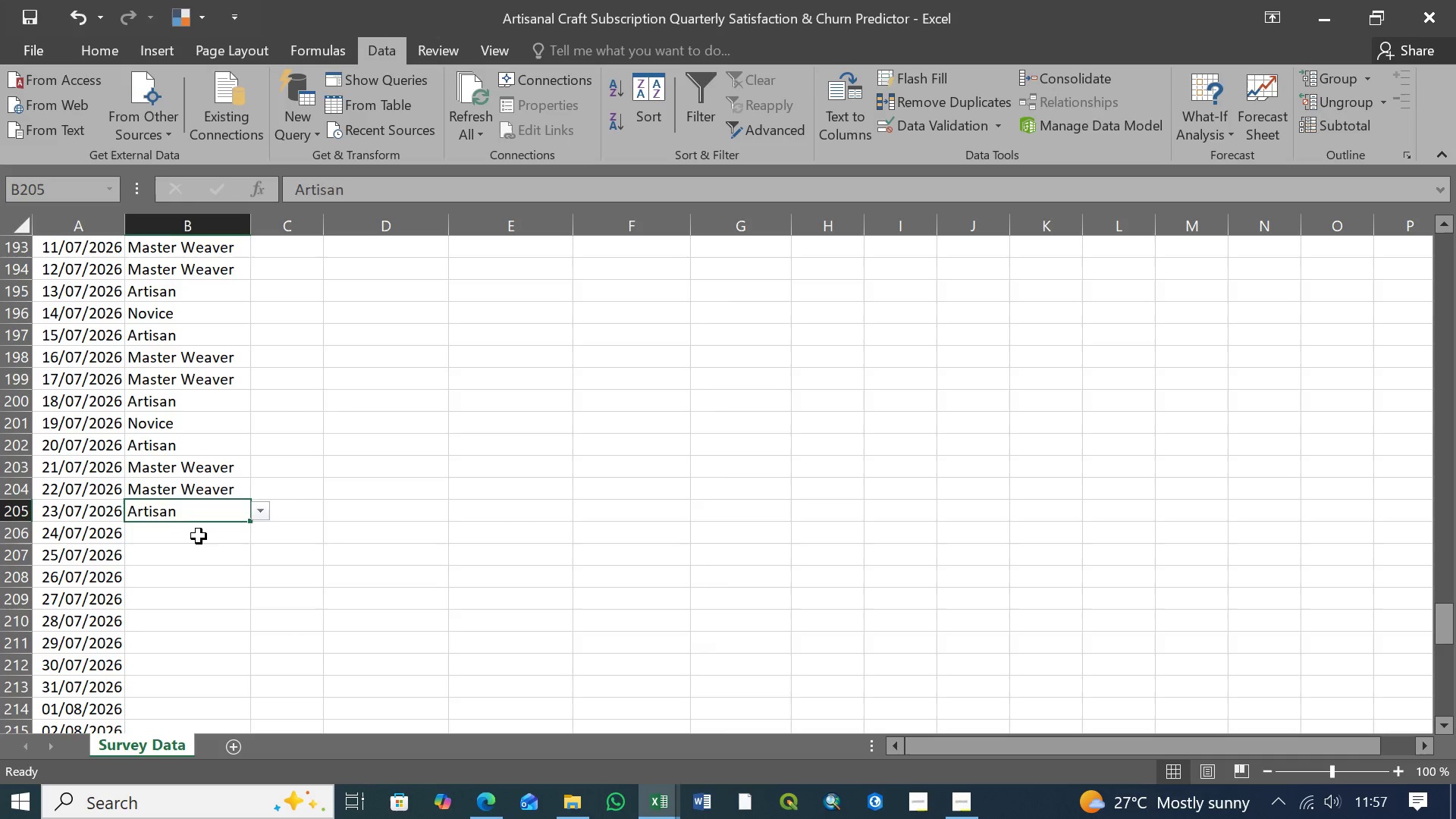 
left_click([199, 536])
 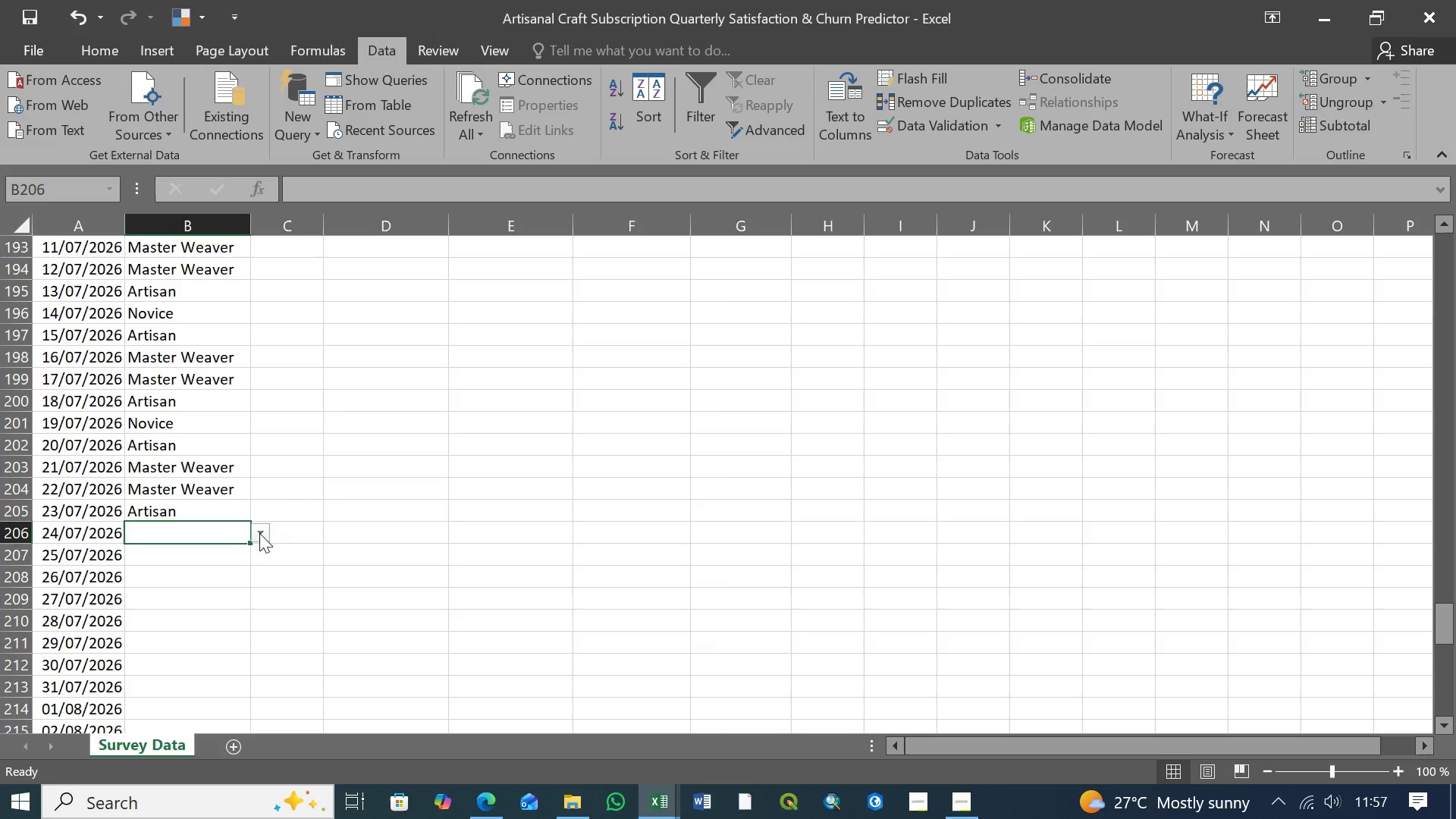 
left_click([260, 533])
 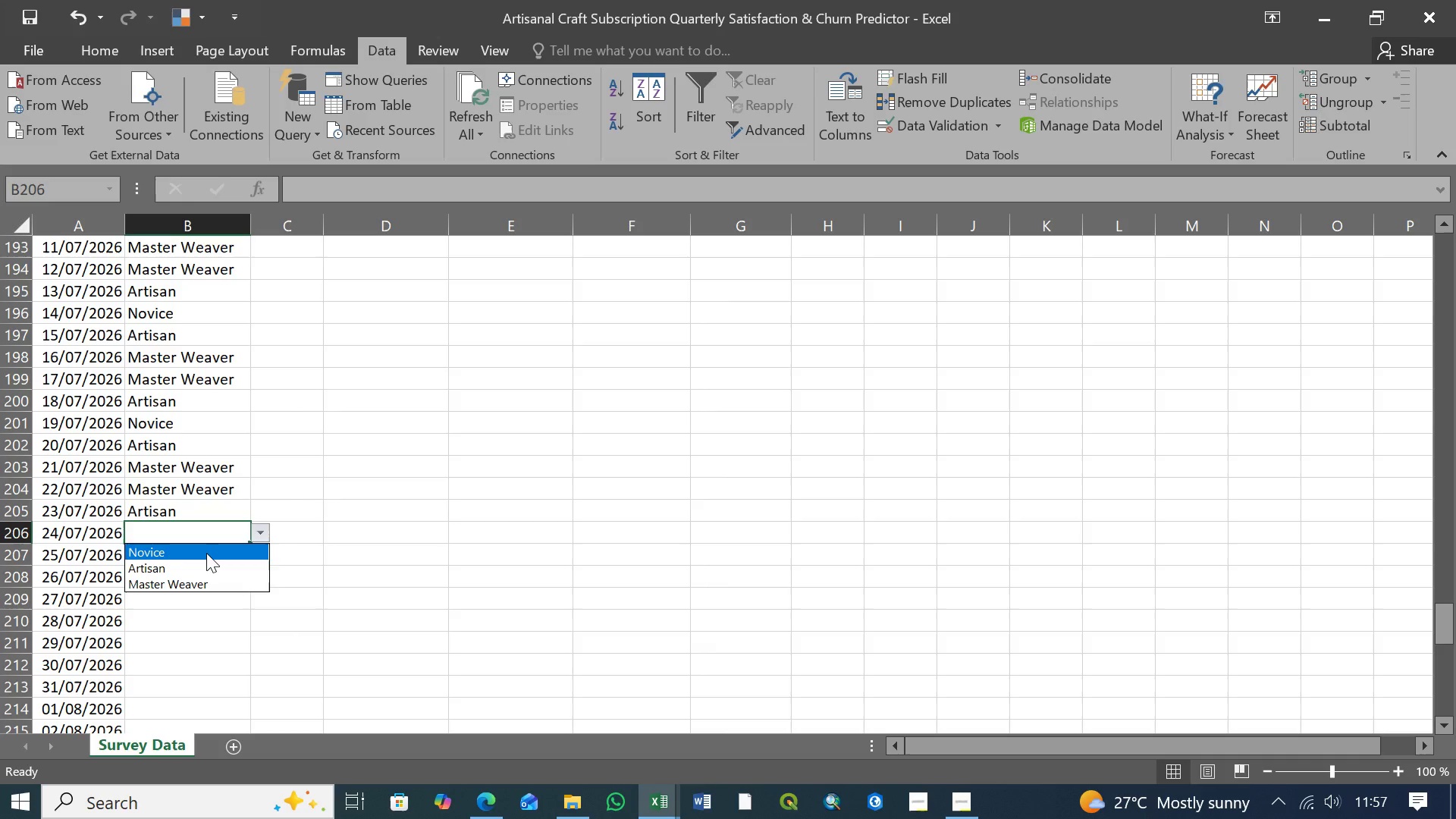 
left_click([206, 553])
 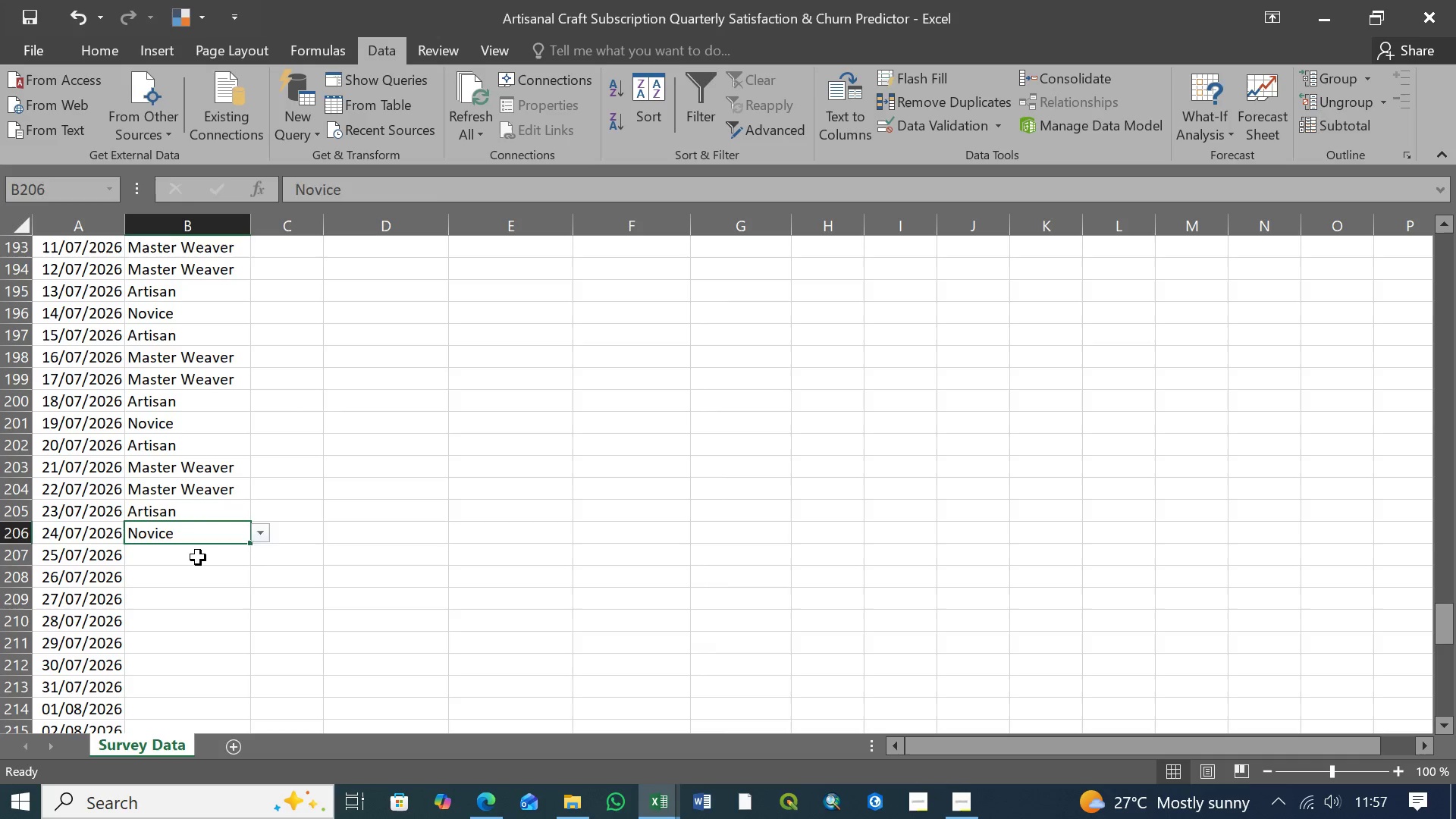 
left_click([198, 557])
 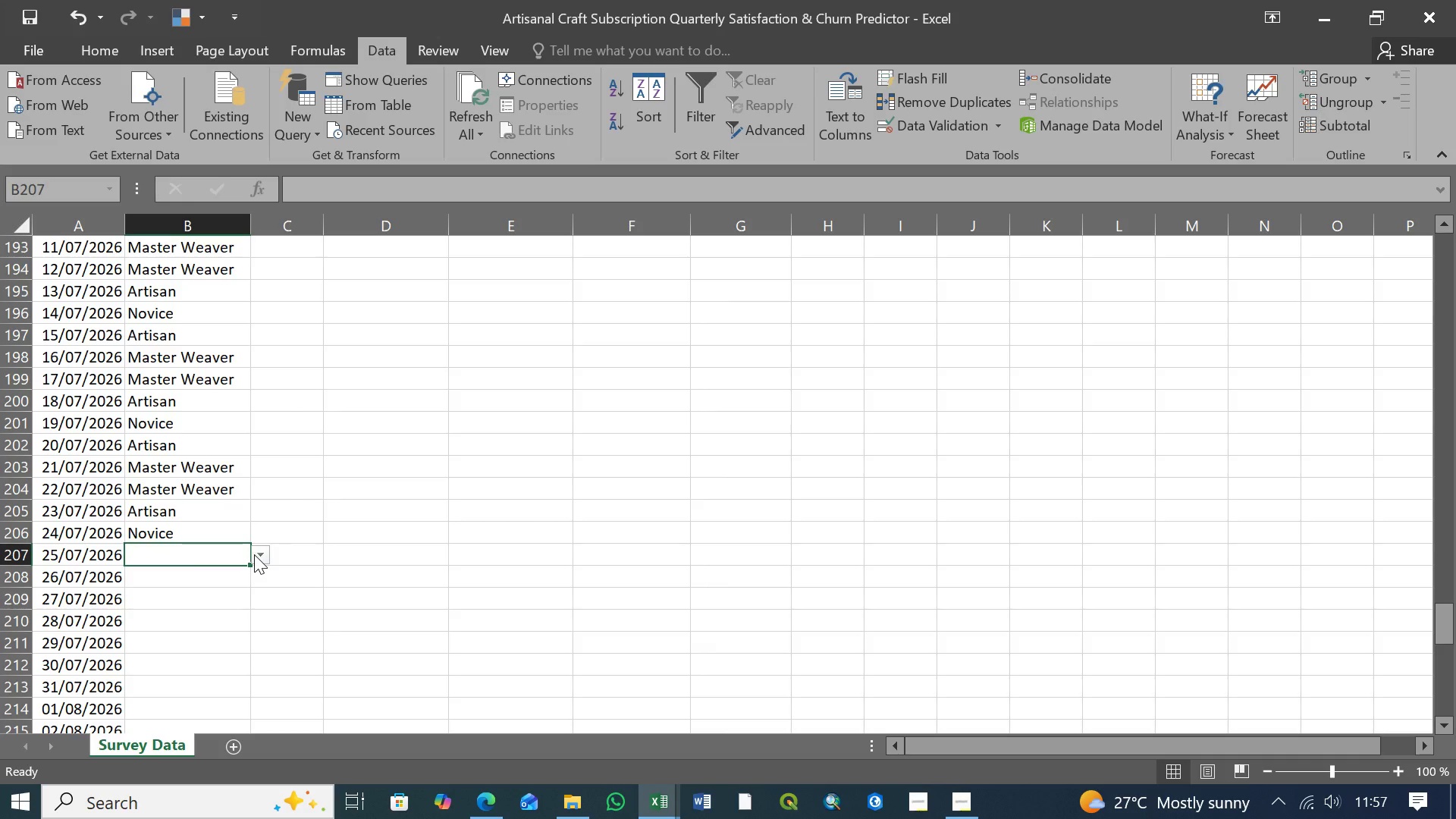 
left_click([254, 554])
 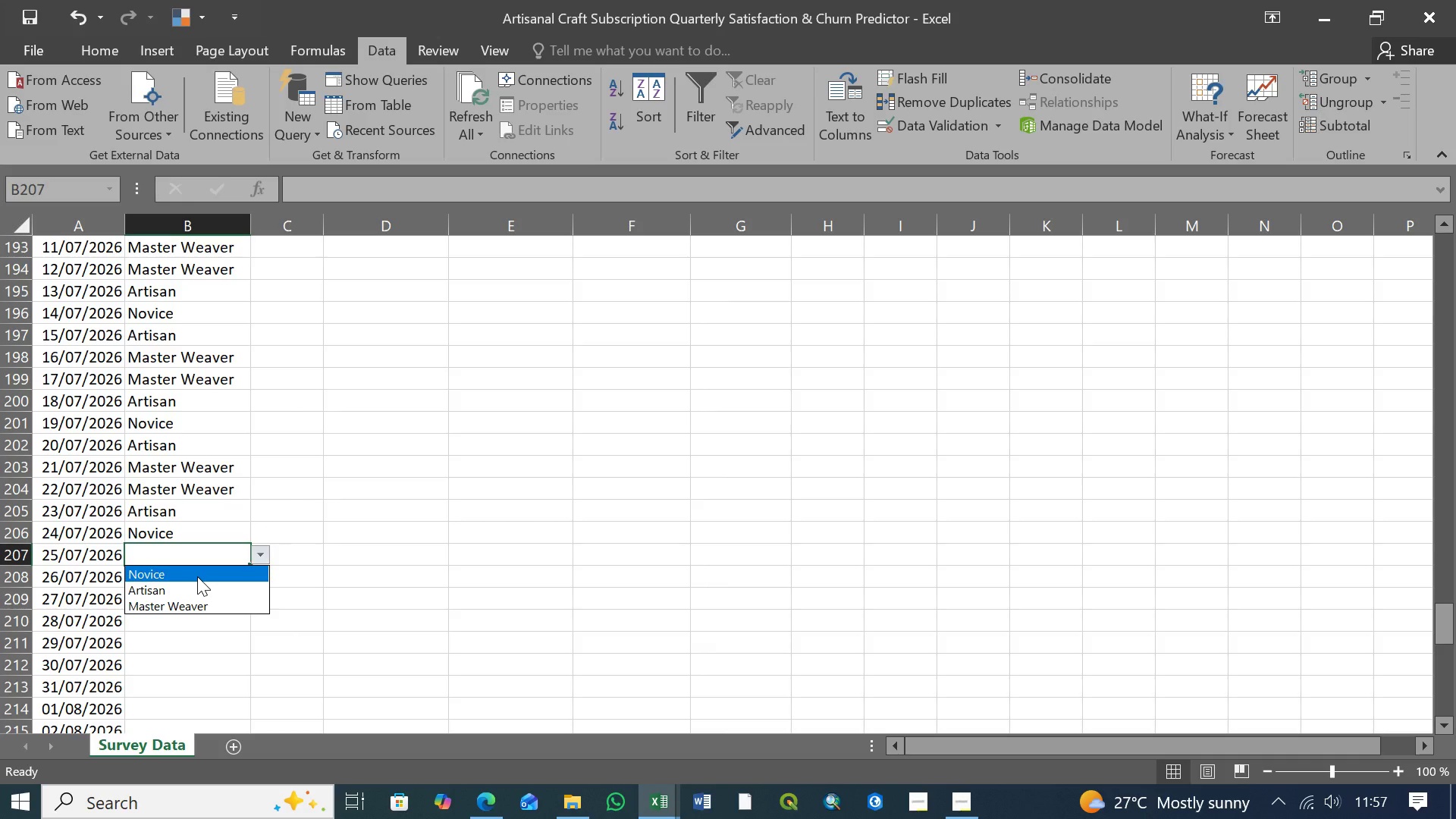 
left_click([196, 576])
 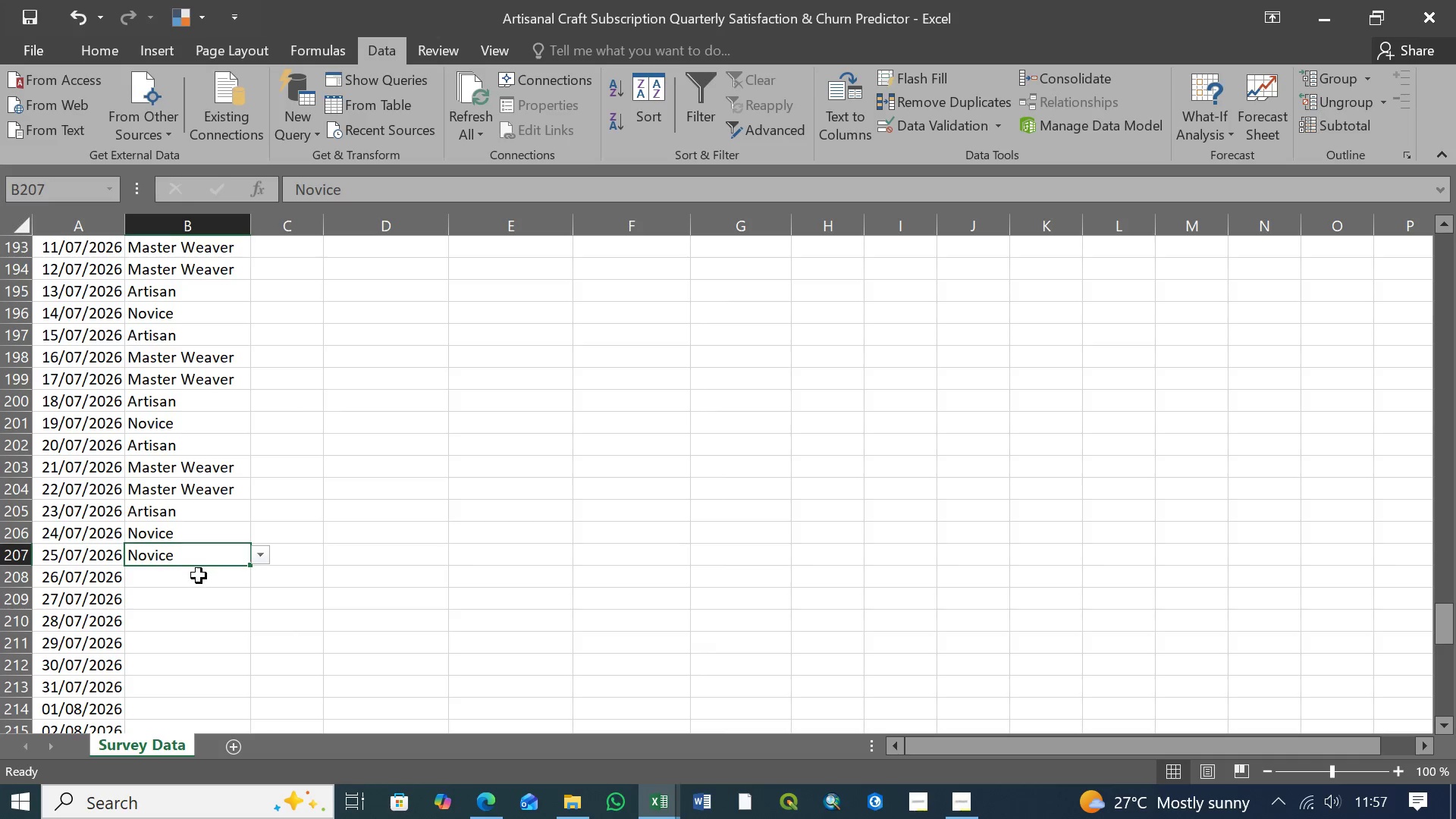 
left_click([199, 576])
 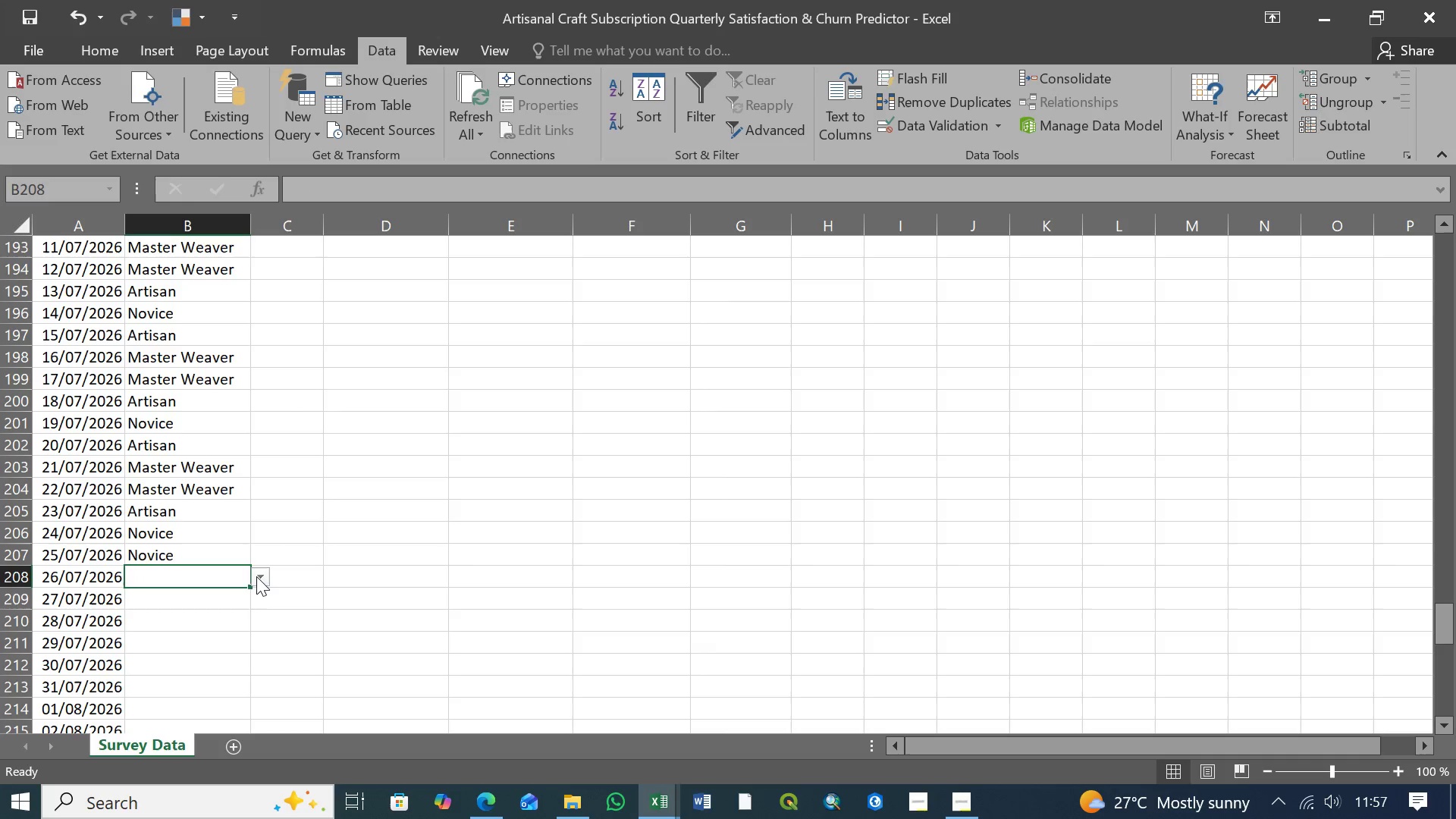 
left_click([256, 576])
 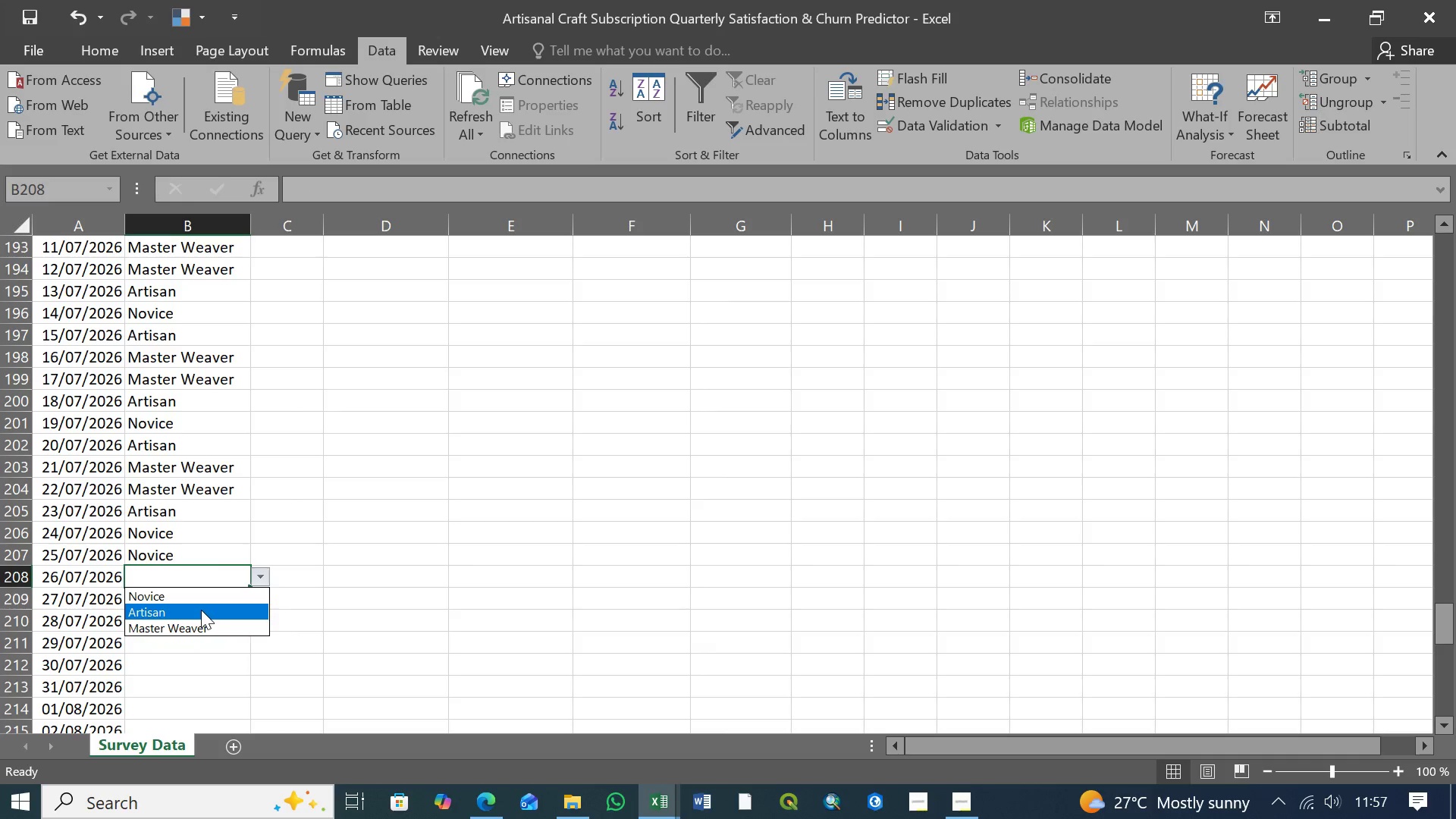 
left_click([201, 610])
 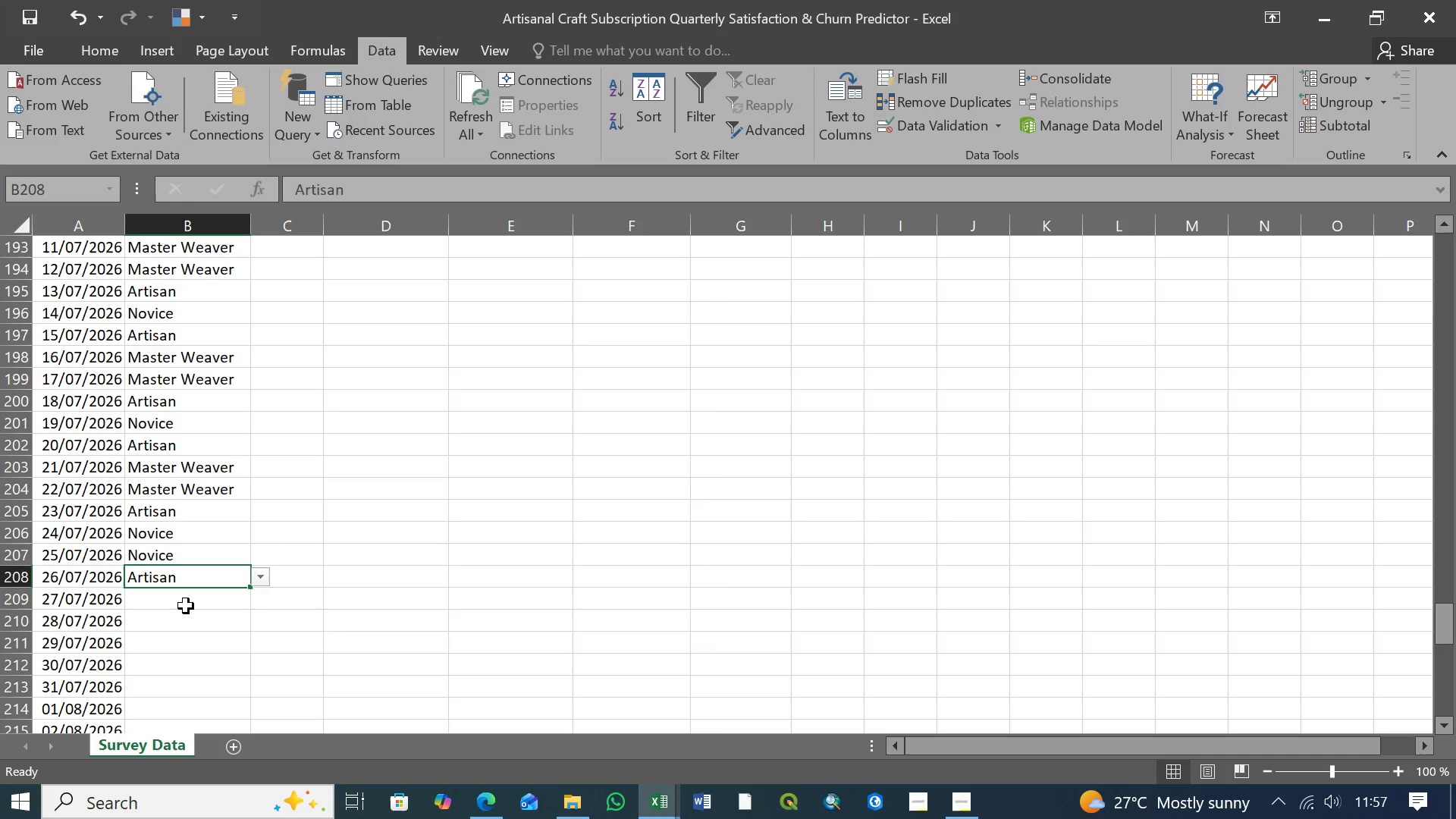 
left_click([186, 606])
 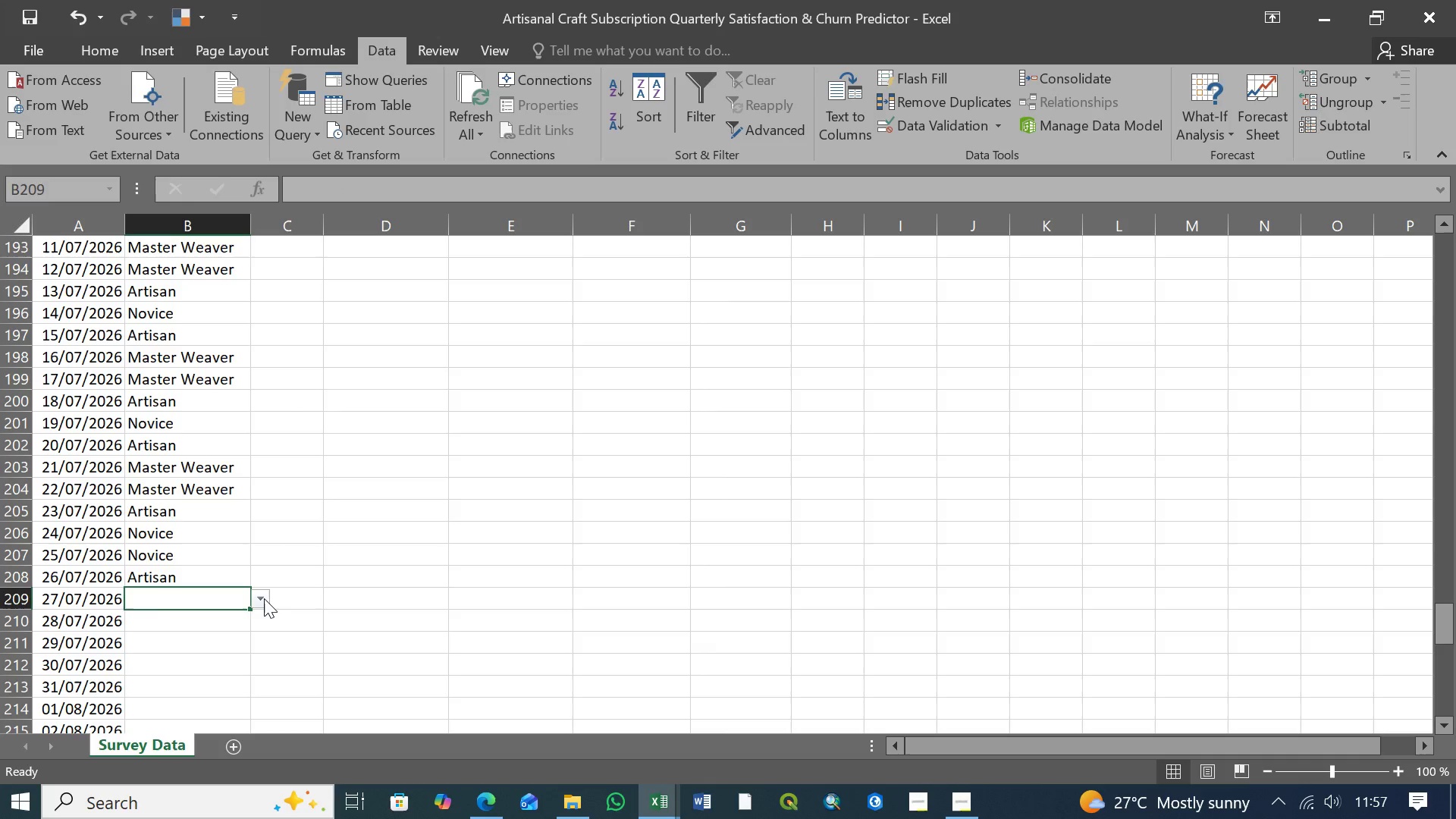 
left_click([264, 598])
 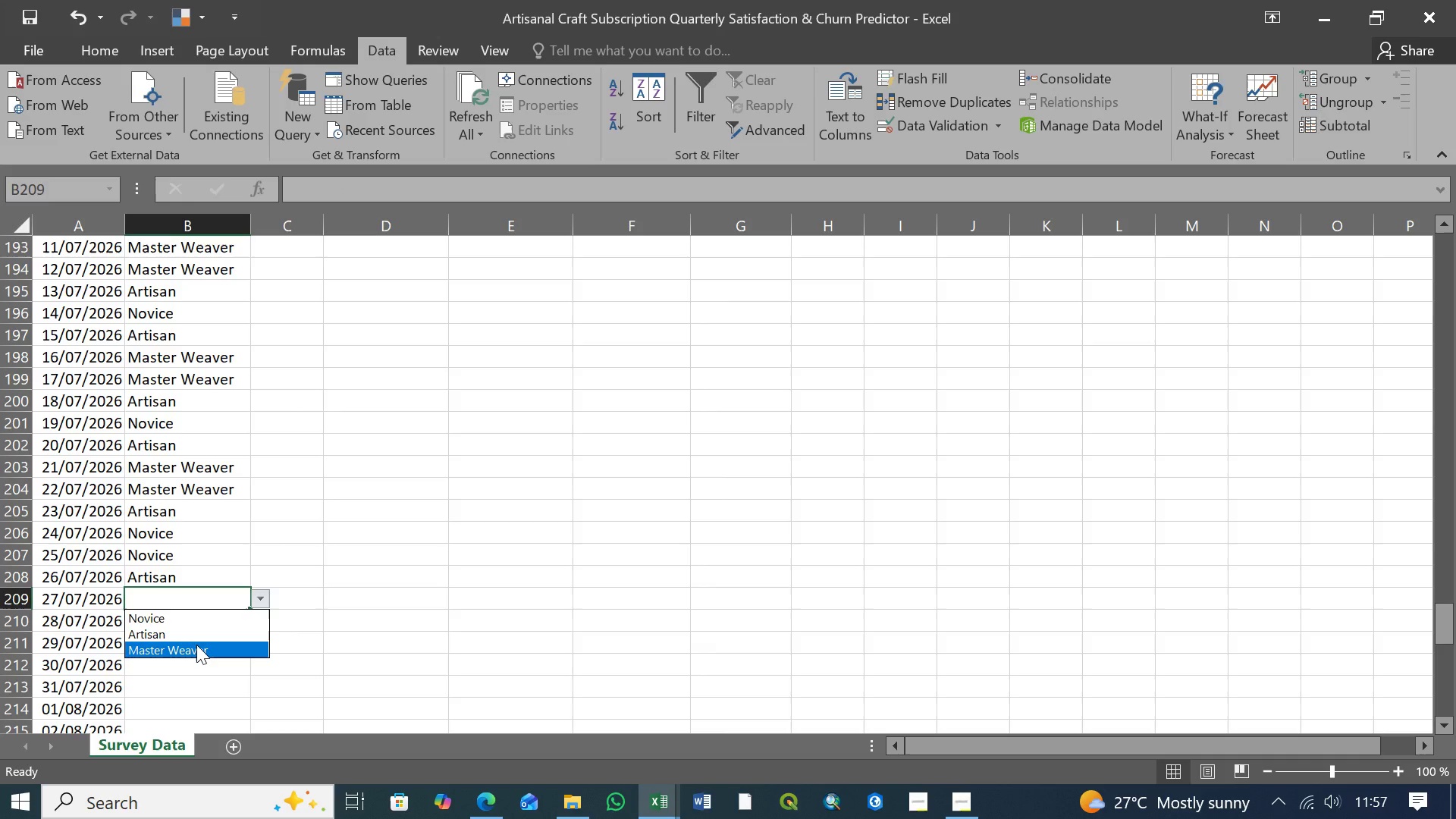 
left_click([196, 645])
 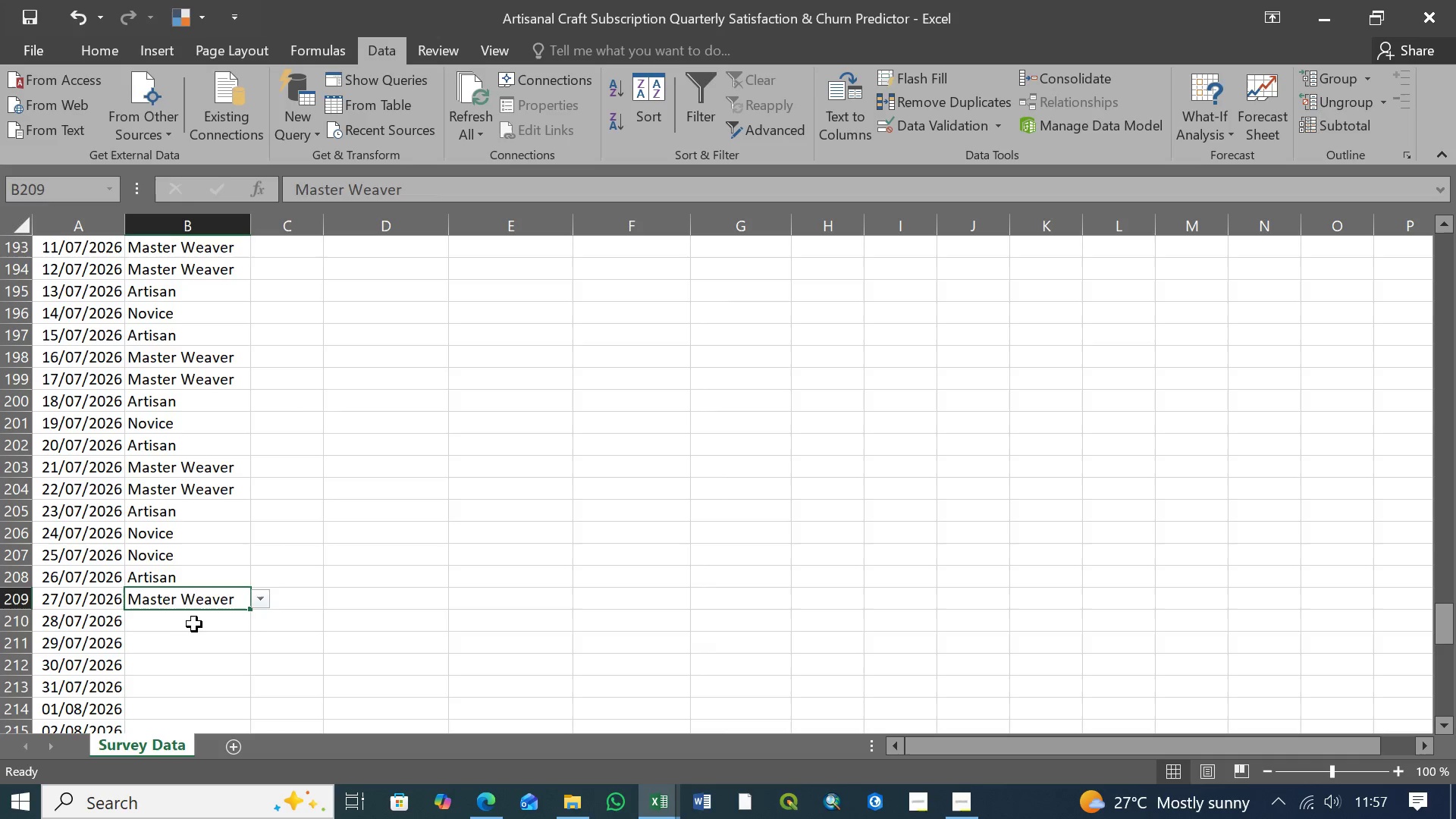 
left_click([195, 623])
 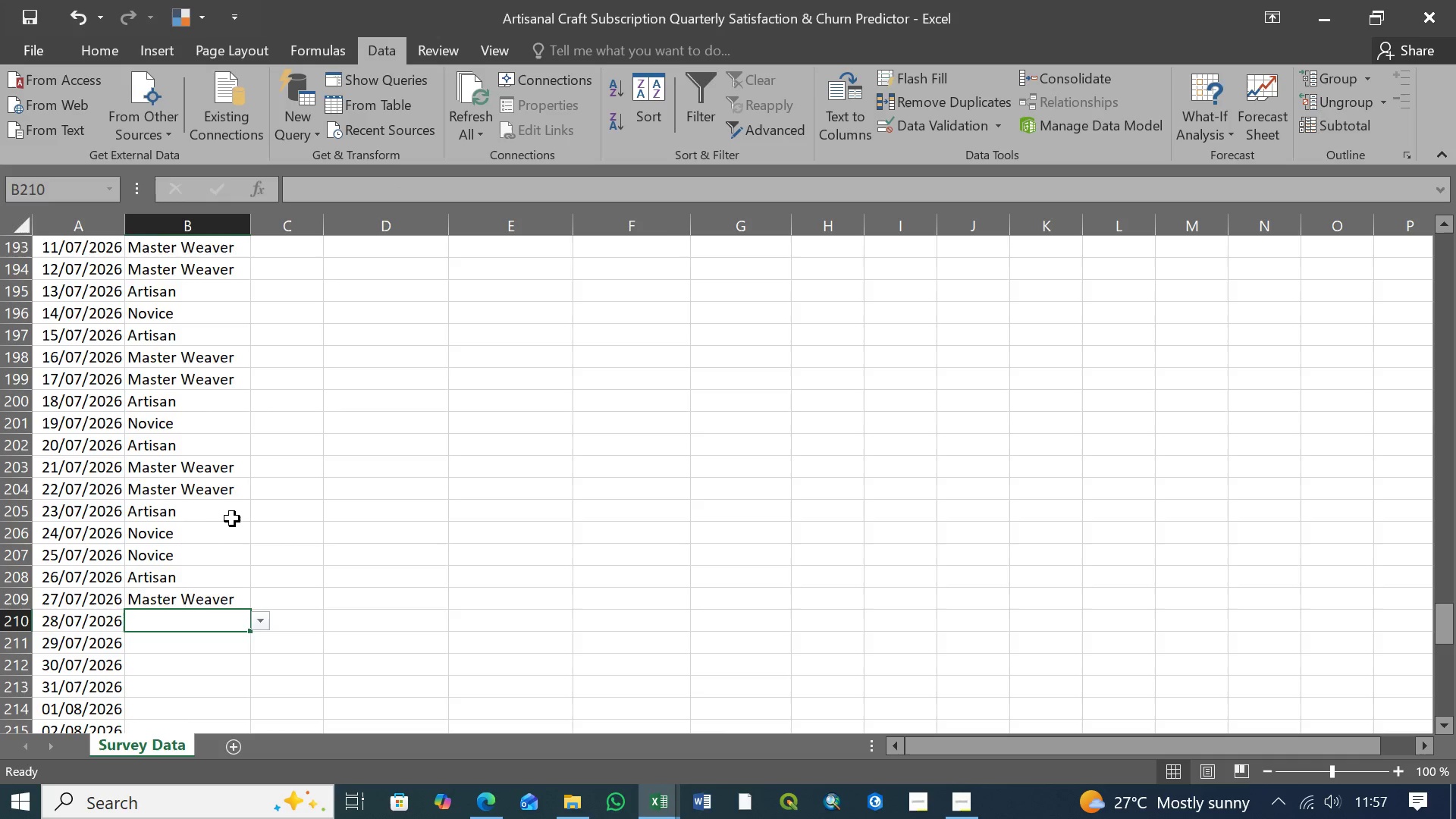 
scroll: coordinate [233, 517], scroll_direction: down, amount: 4.0
 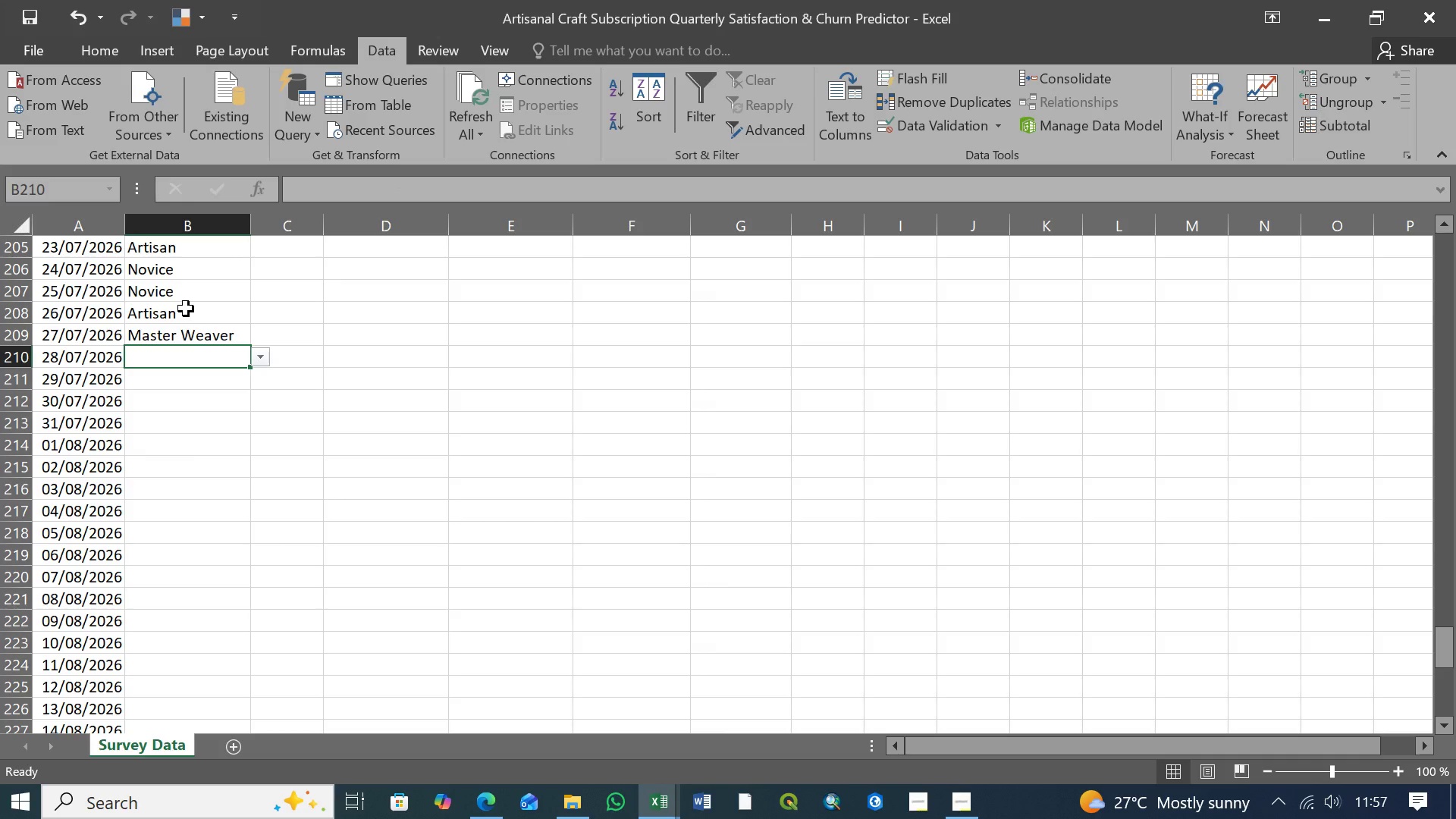 
left_click([187, 309])
 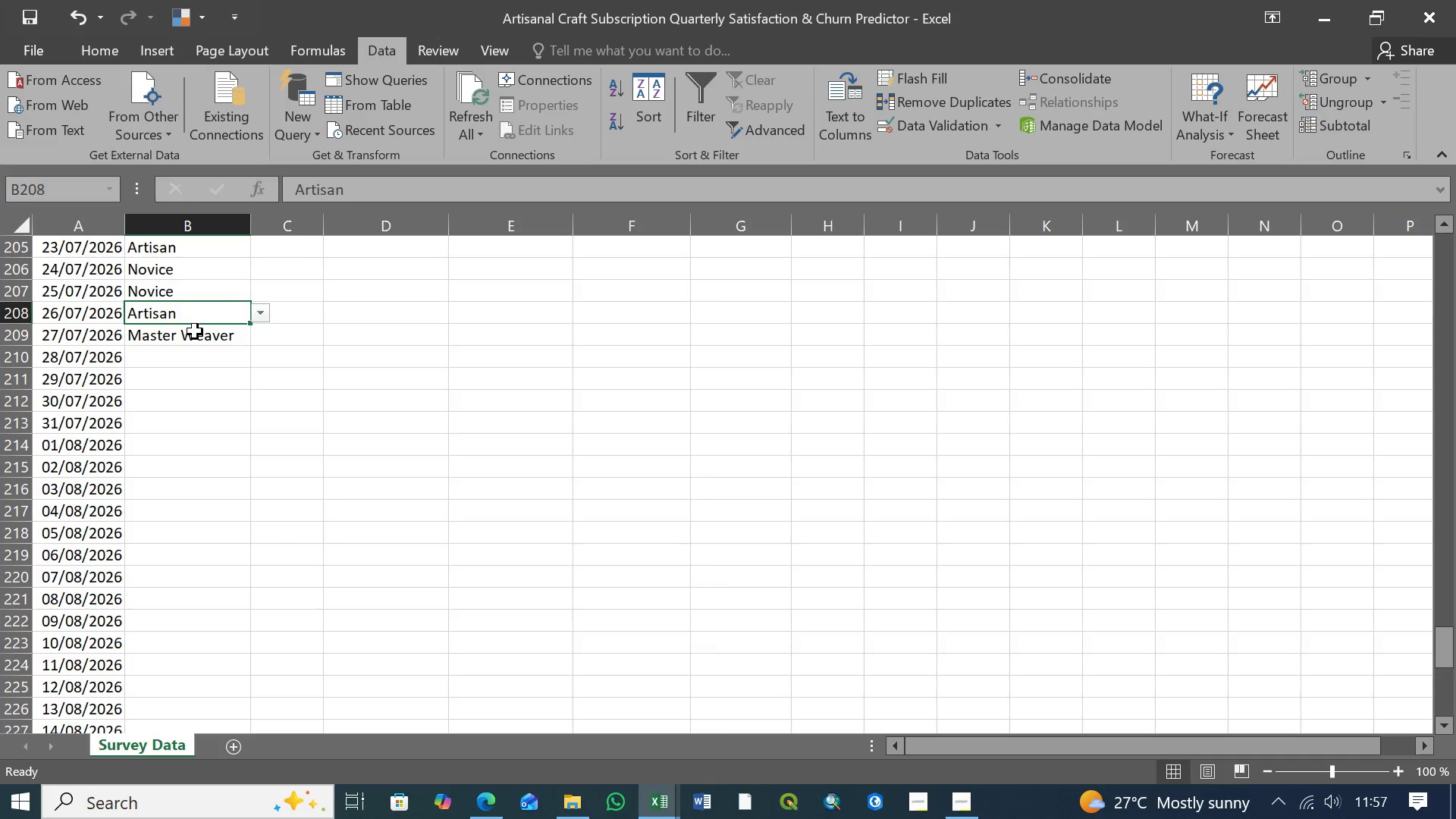 
left_click([195, 331])
 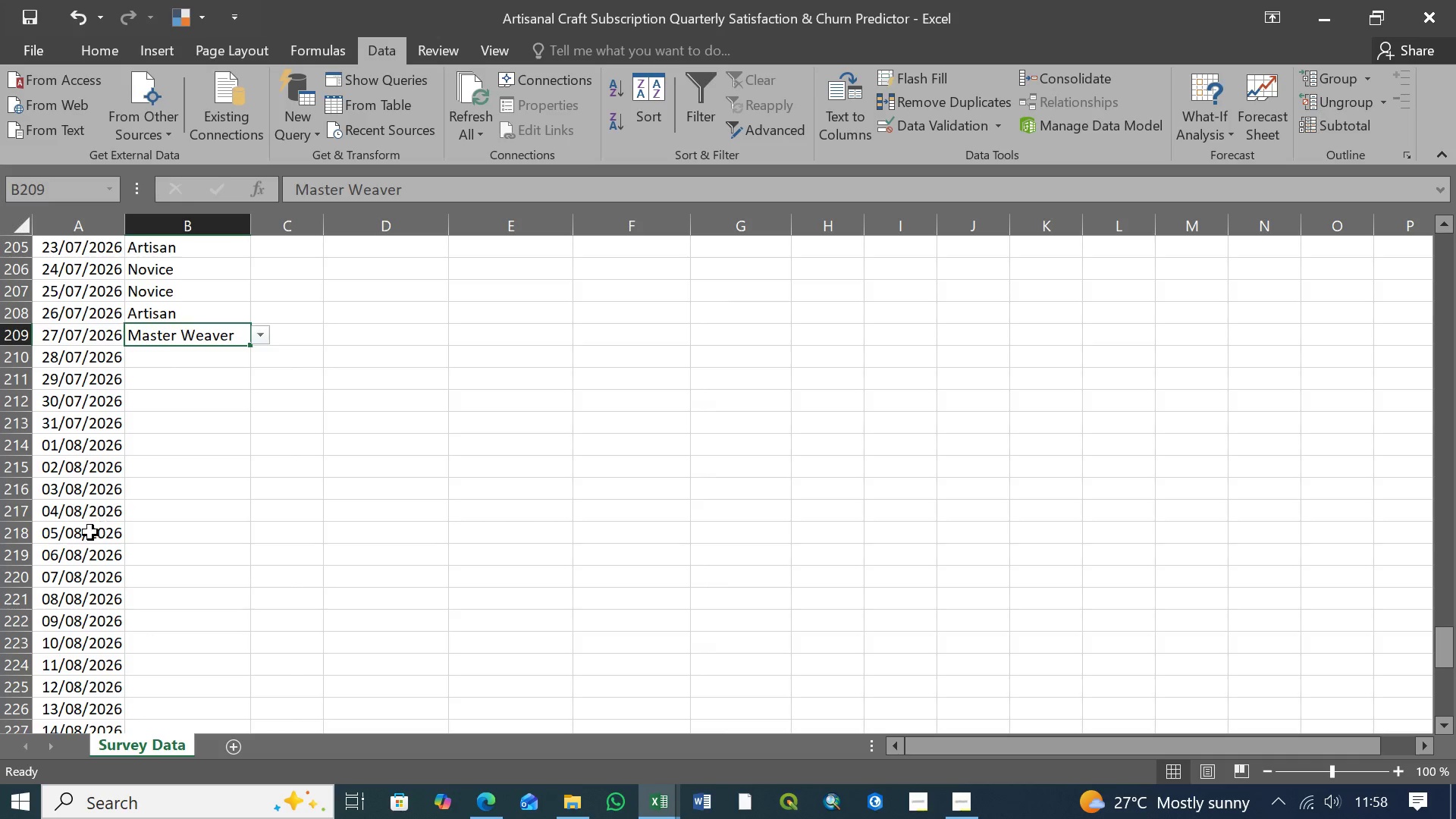 
scroll: coordinate [140, 354], scroll_direction: up, amount: 71.0
 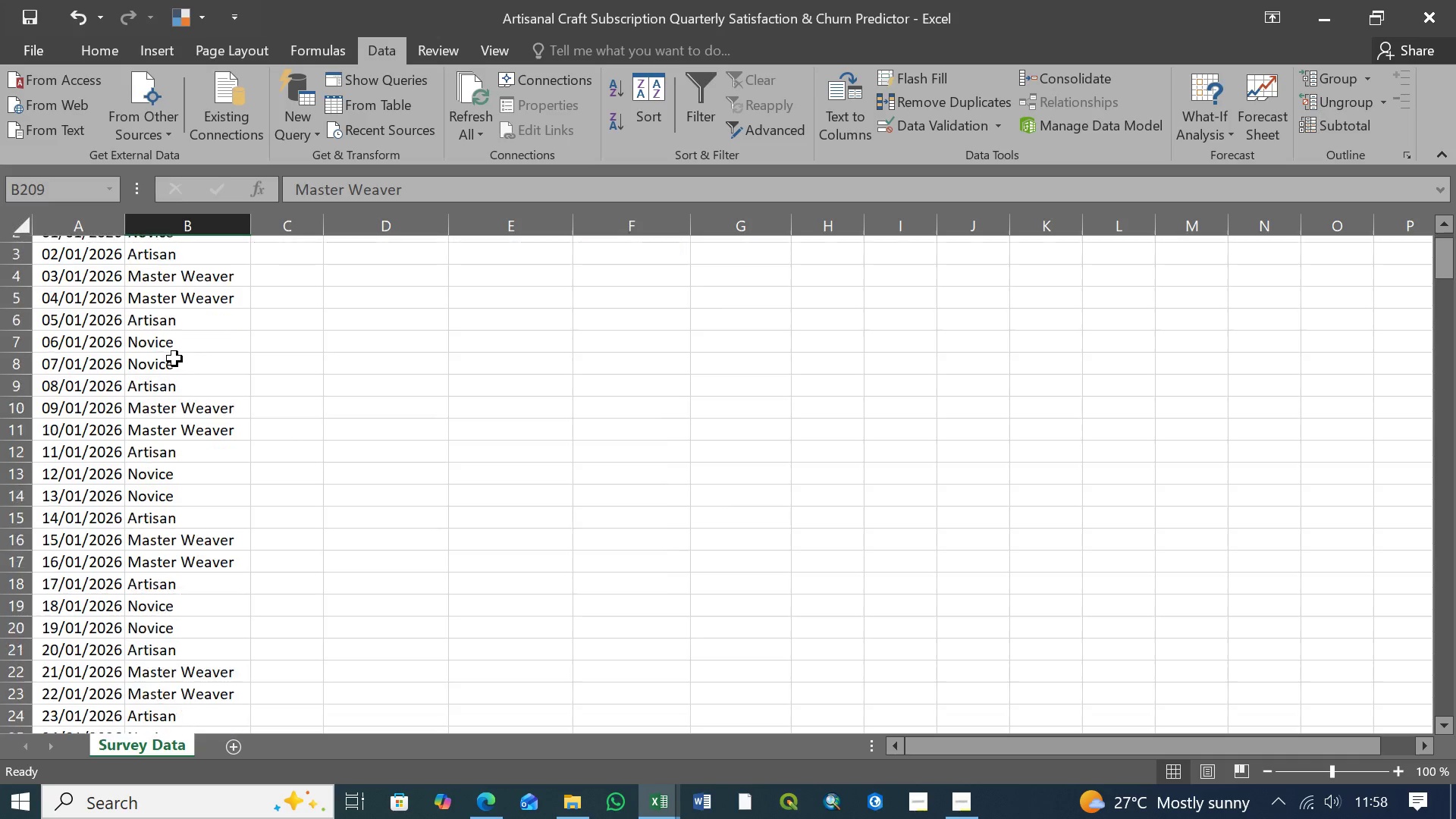 
scroll: coordinate [176, 368], scroll_direction: down, amount: 68.0
 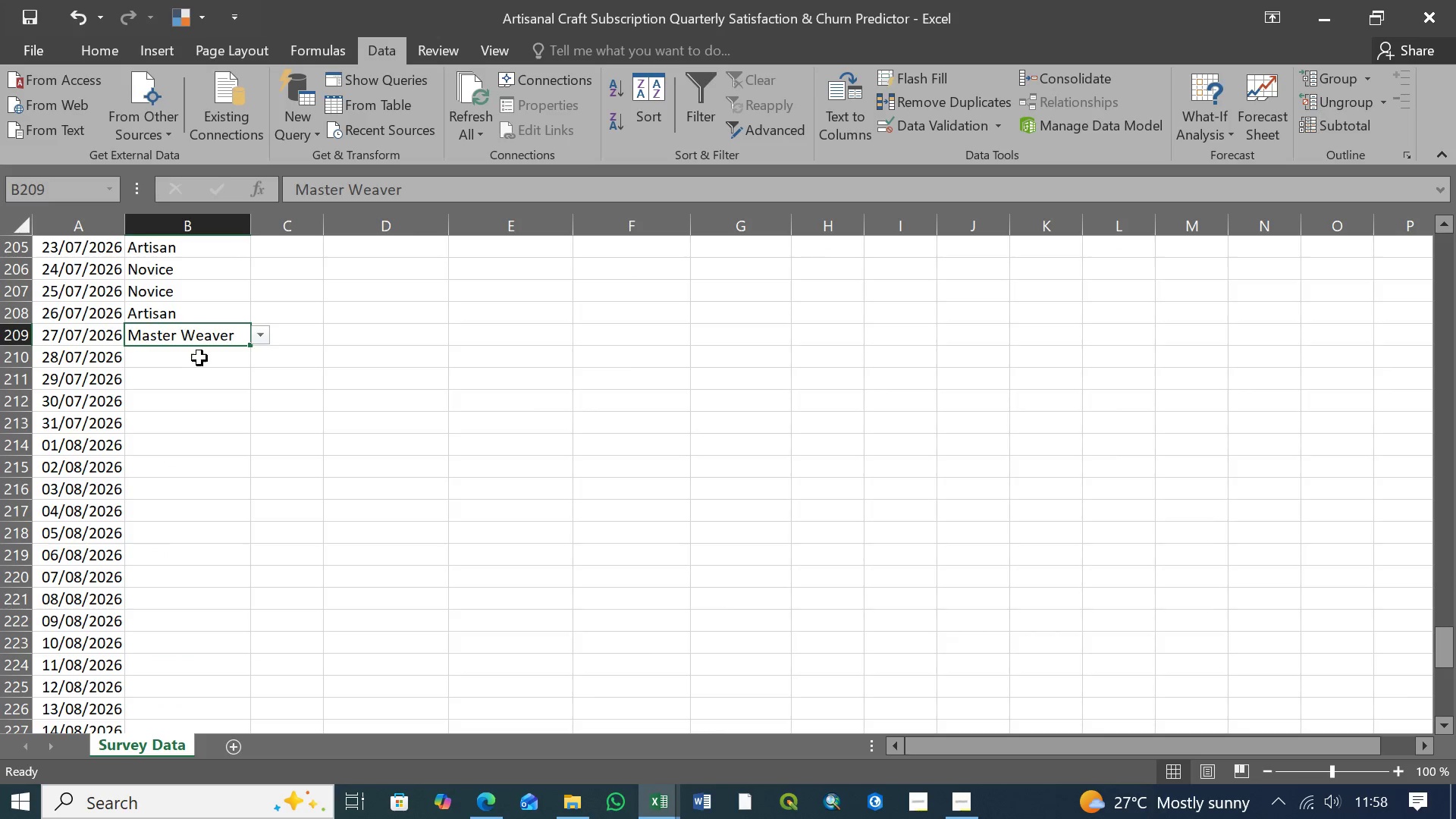 
left_click([200, 357])
 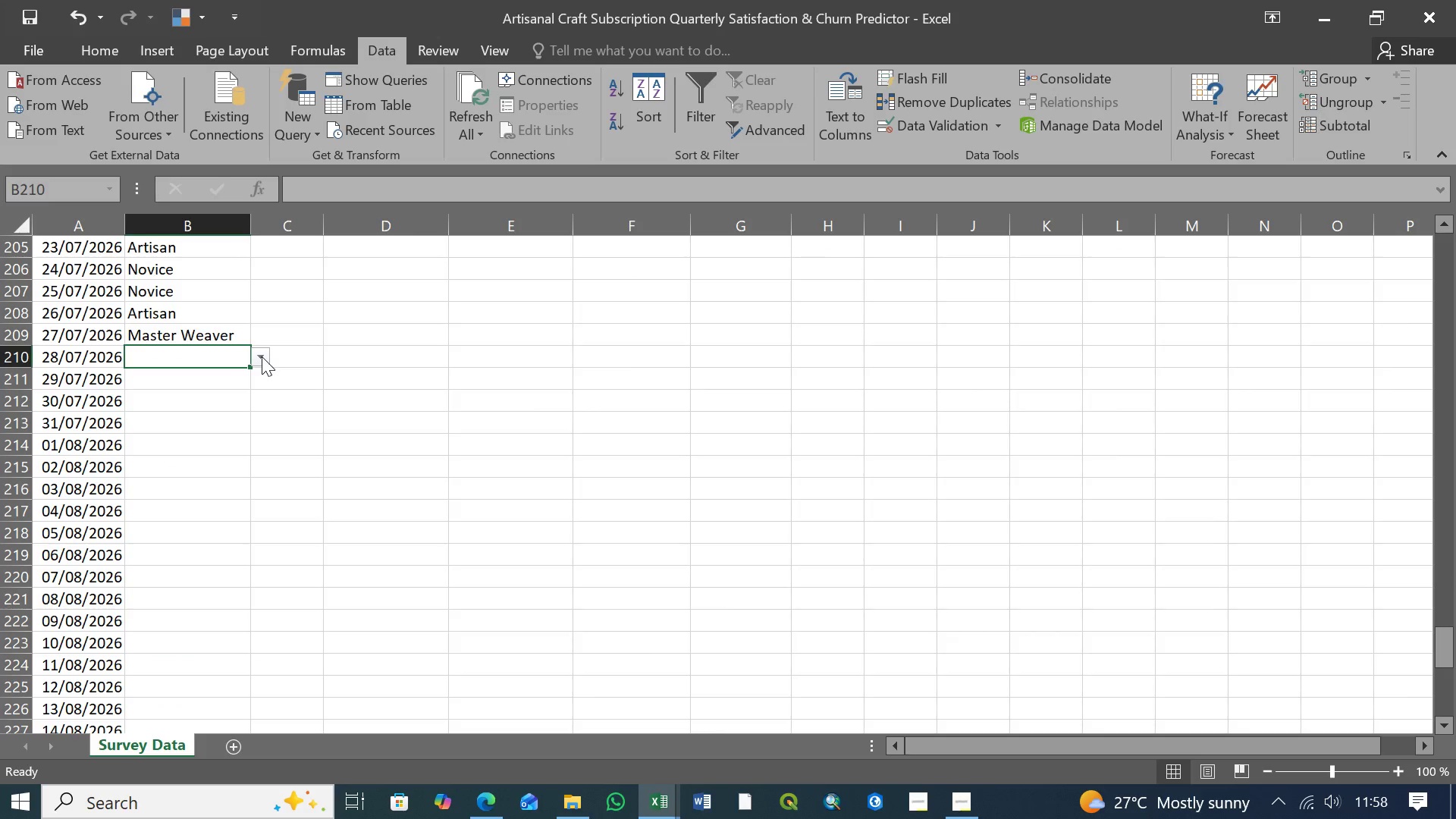 
left_click([262, 356])
 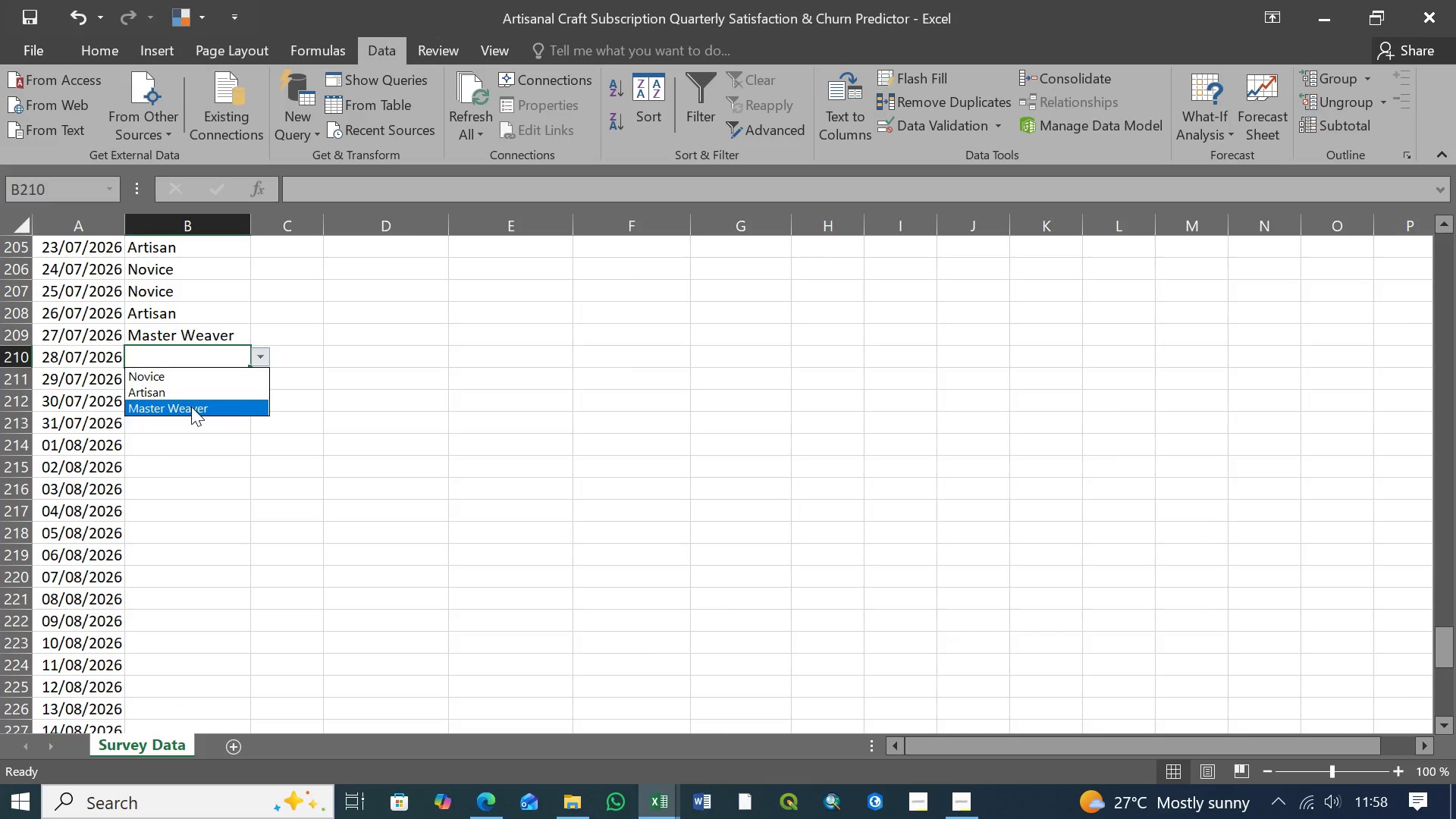 
left_click([191, 406])
 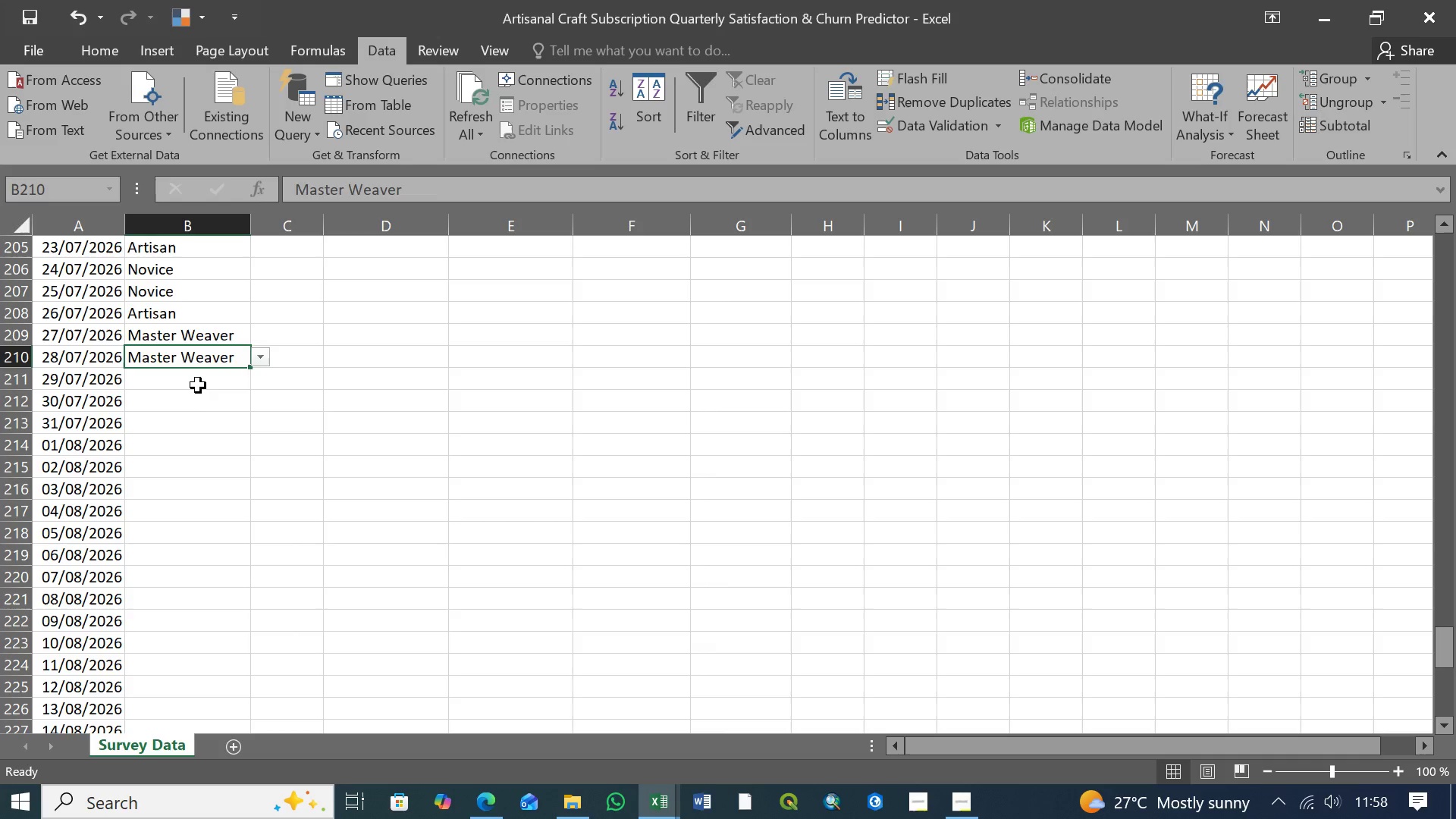 
left_click([199, 383])
 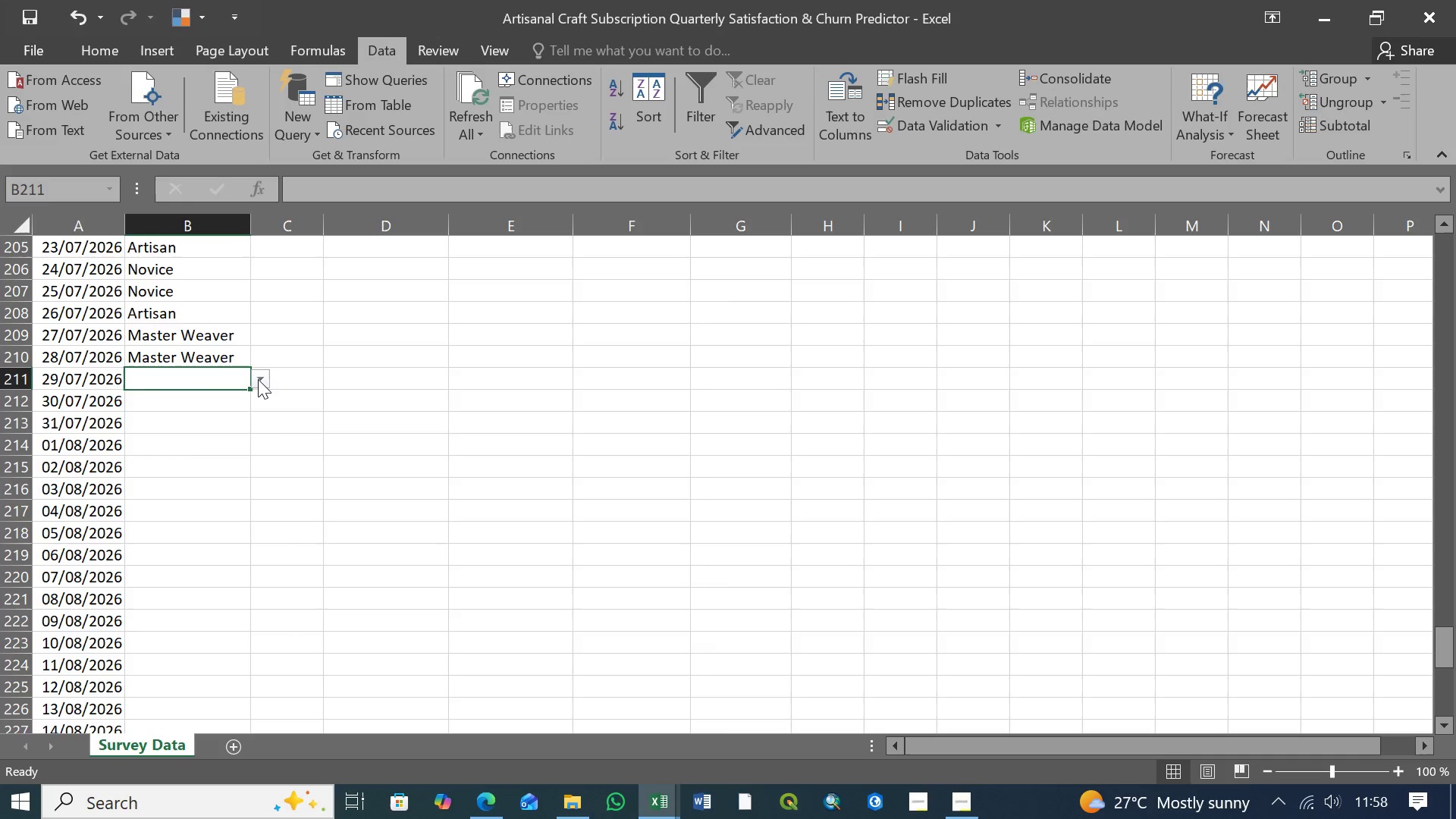 
left_click([259, 380])
 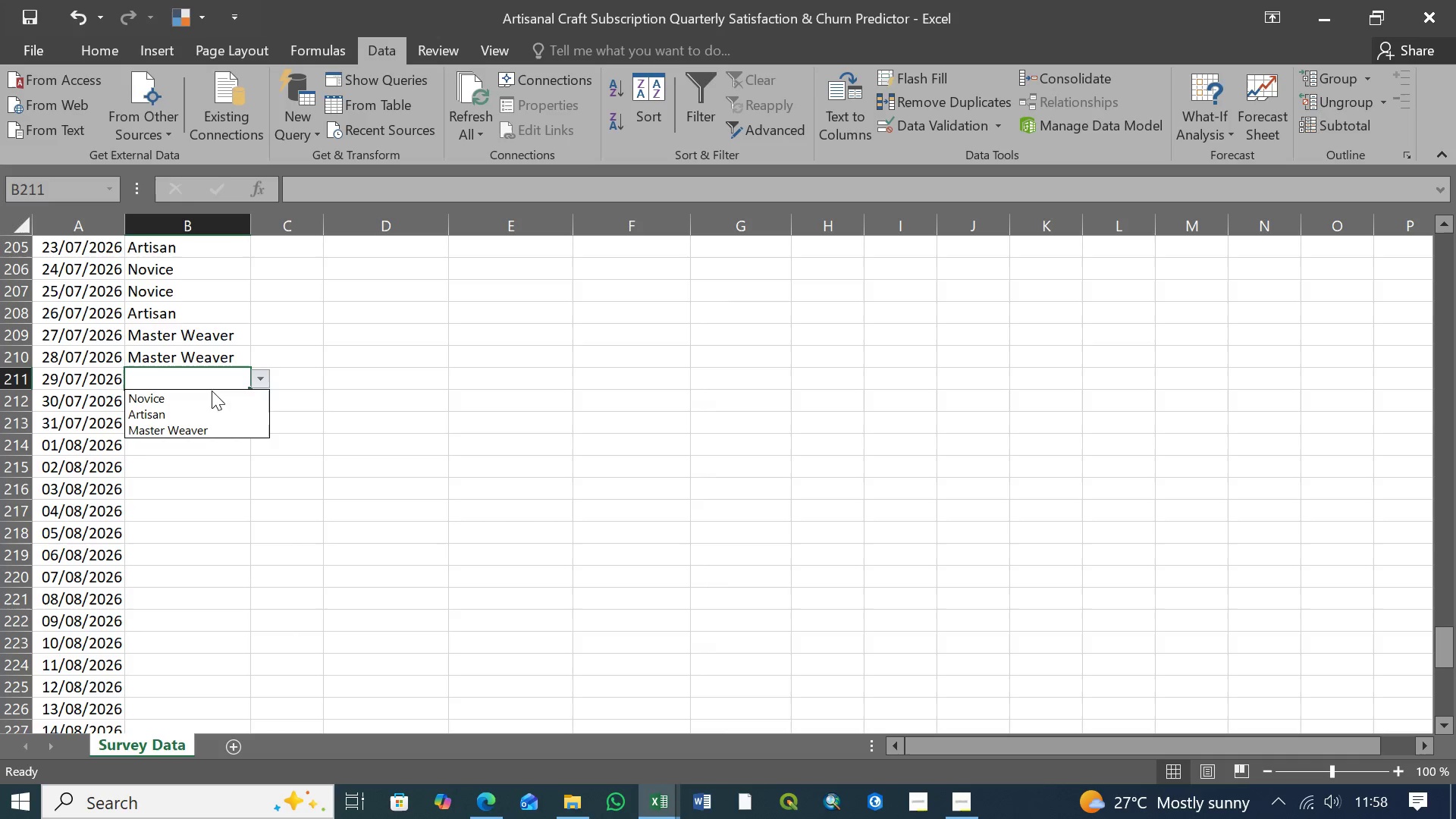 
left_click([174, 413])
 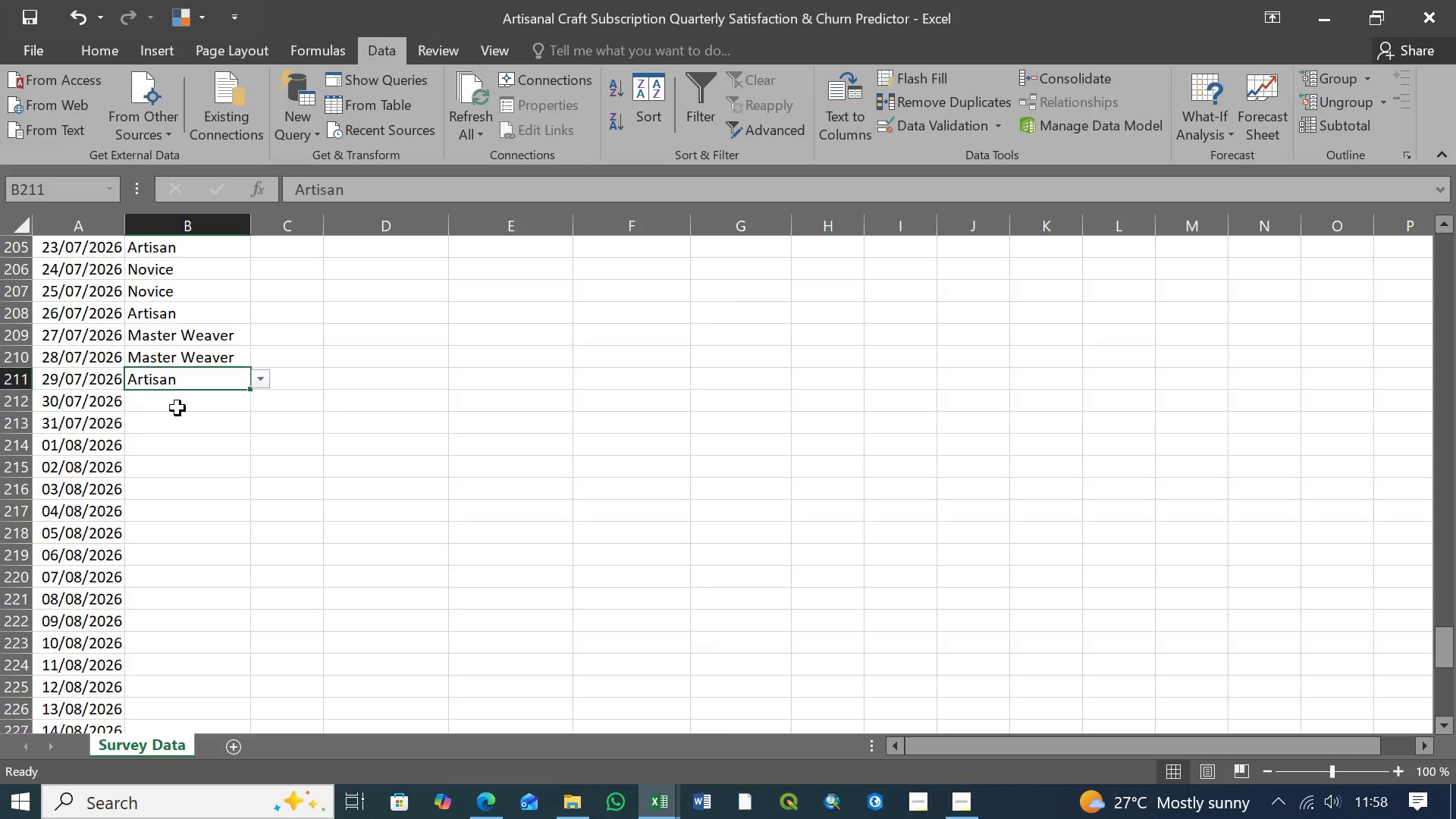 
left_click([182, 406])
 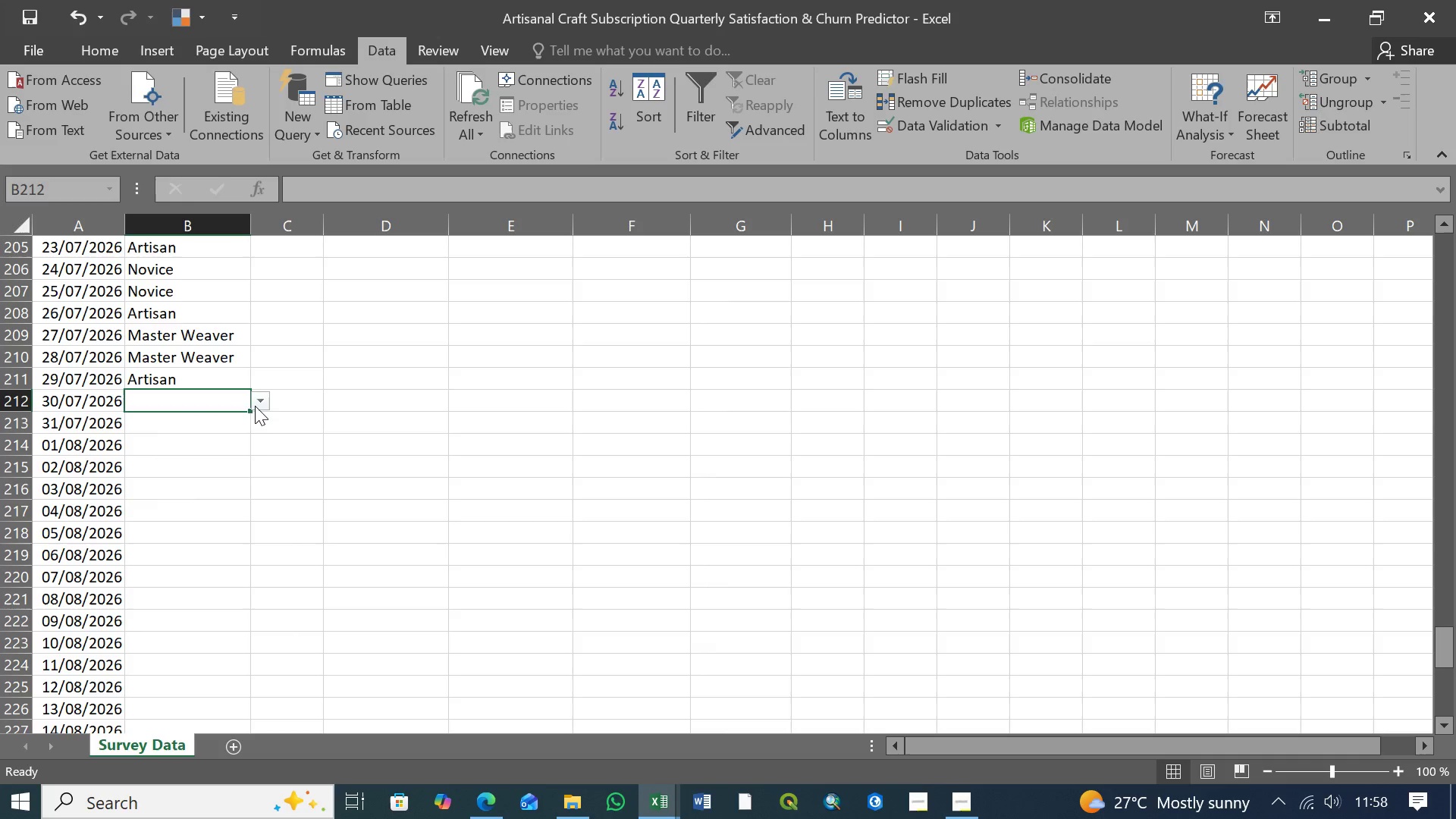 
left_click([255, 406])
 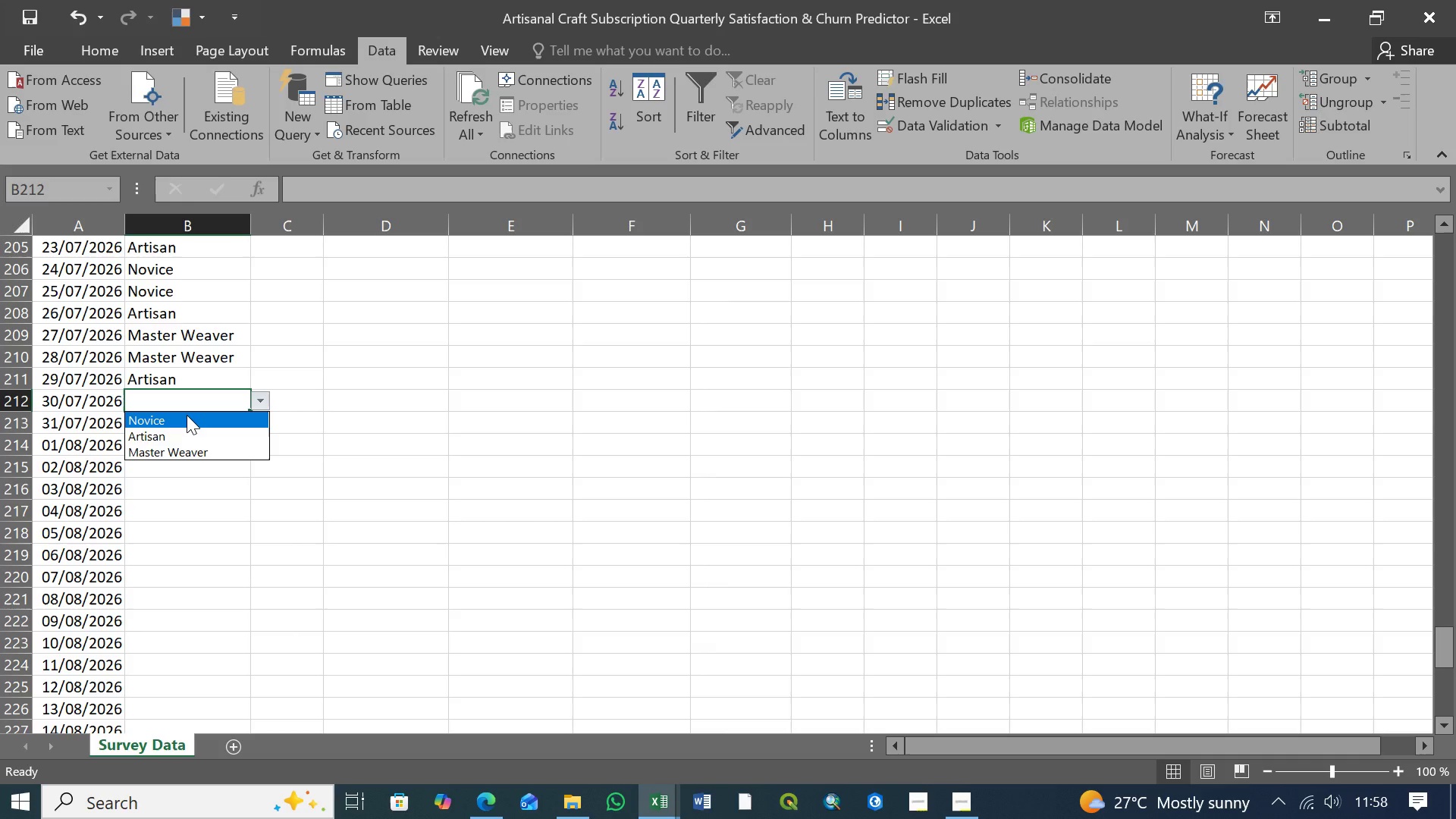 
left_click([187, 415])
 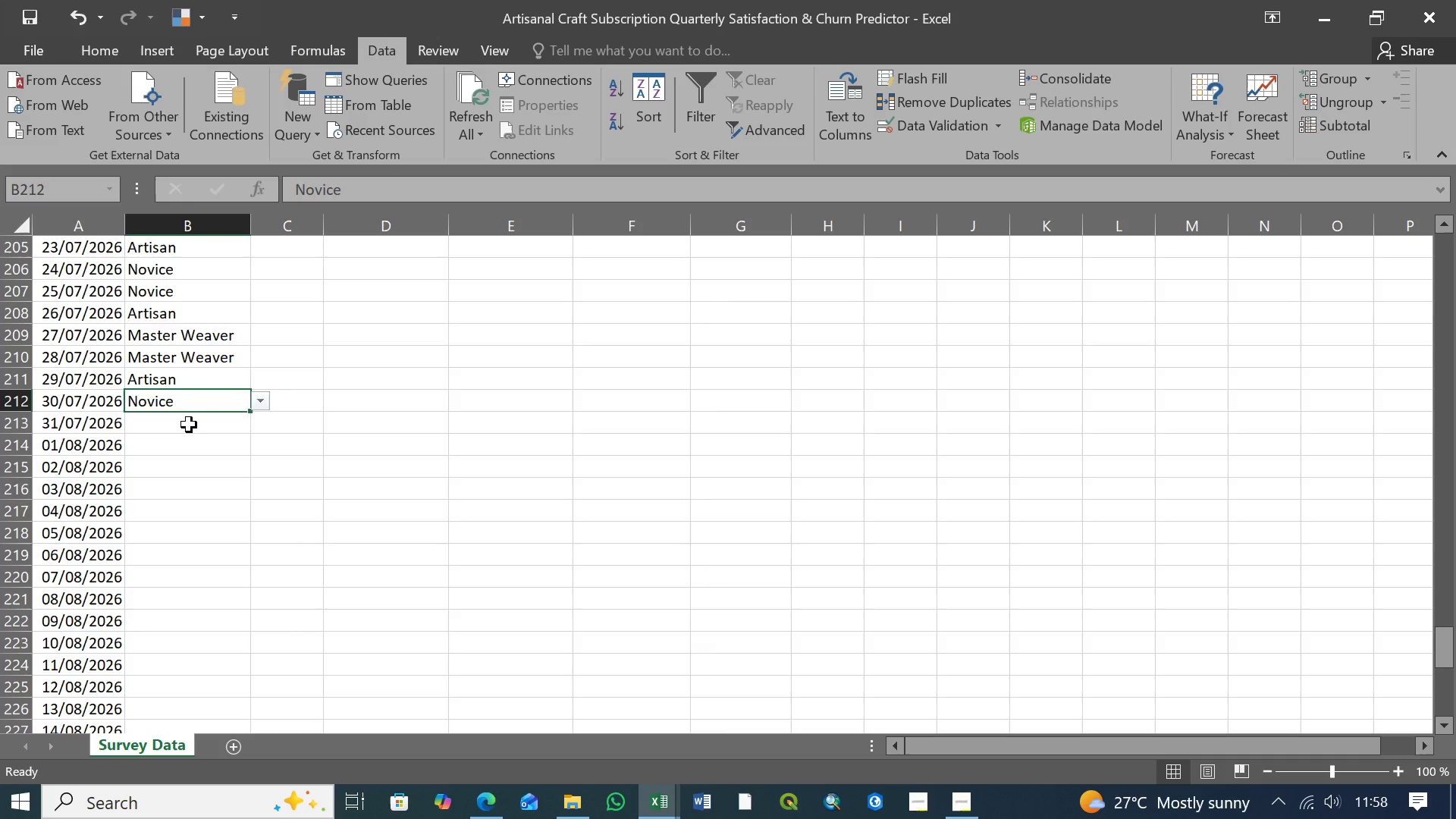 
left_click([189, 425])
 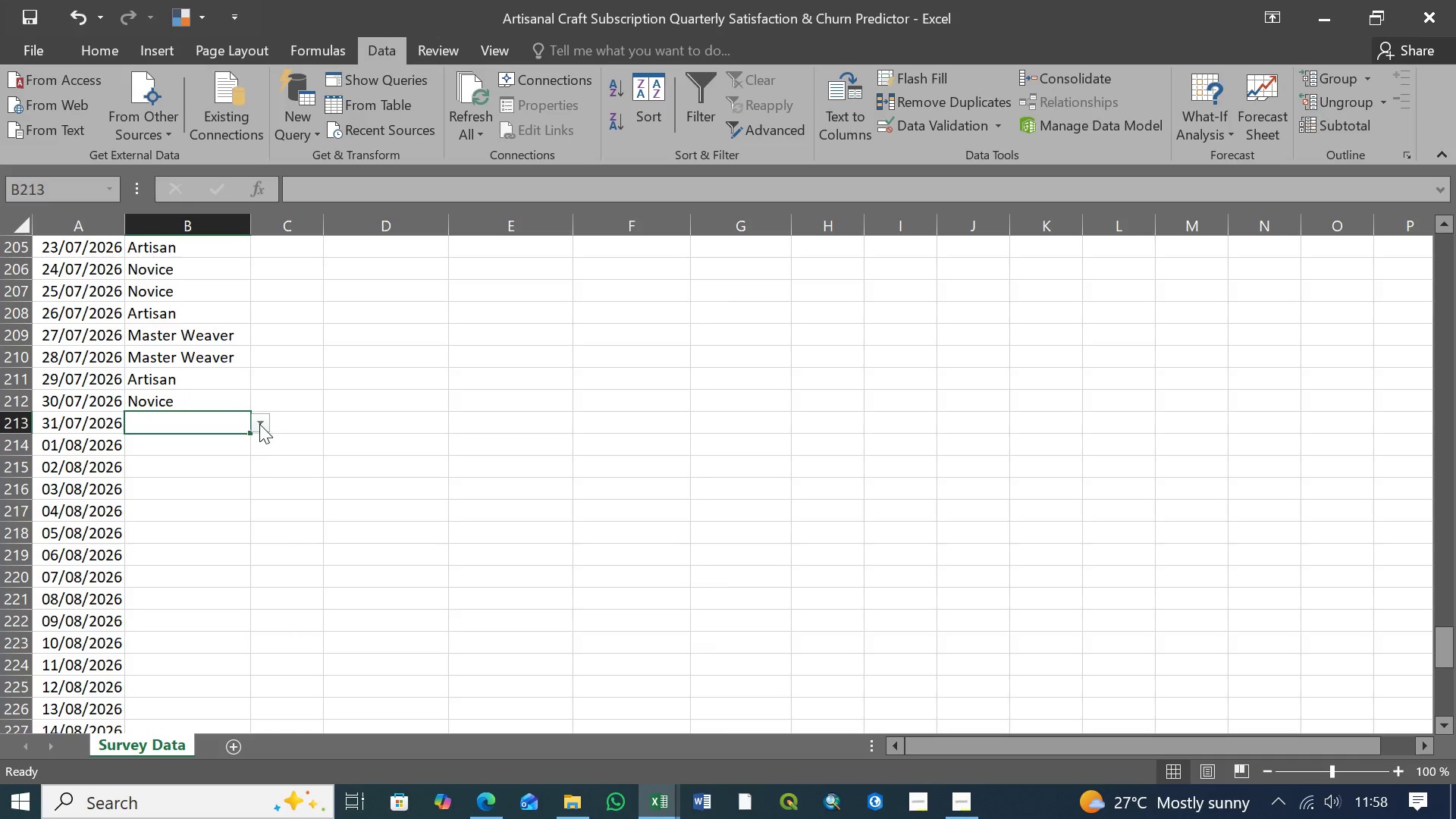 
left_click([260, 425])
 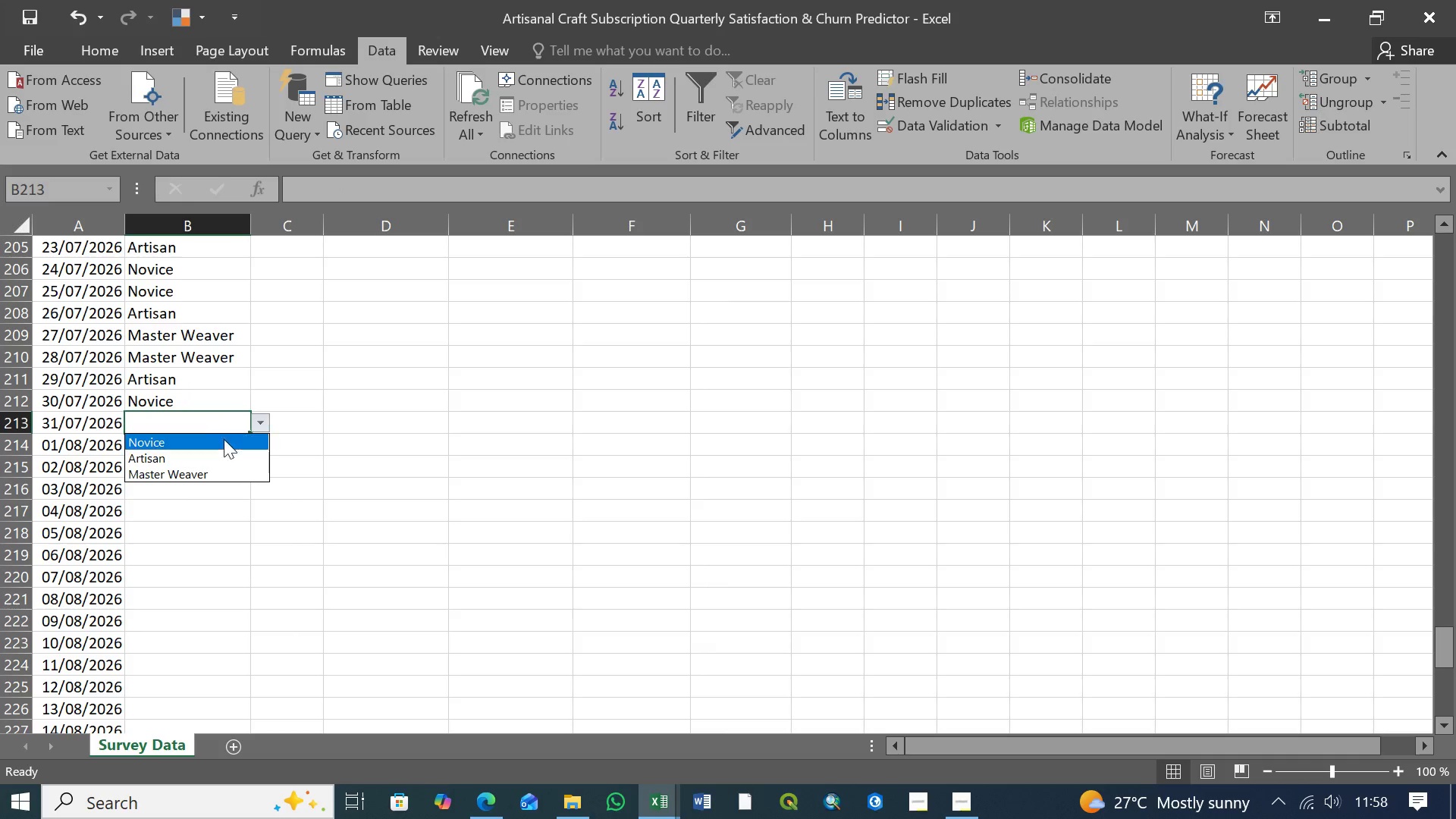 
left_click([212, 445])
 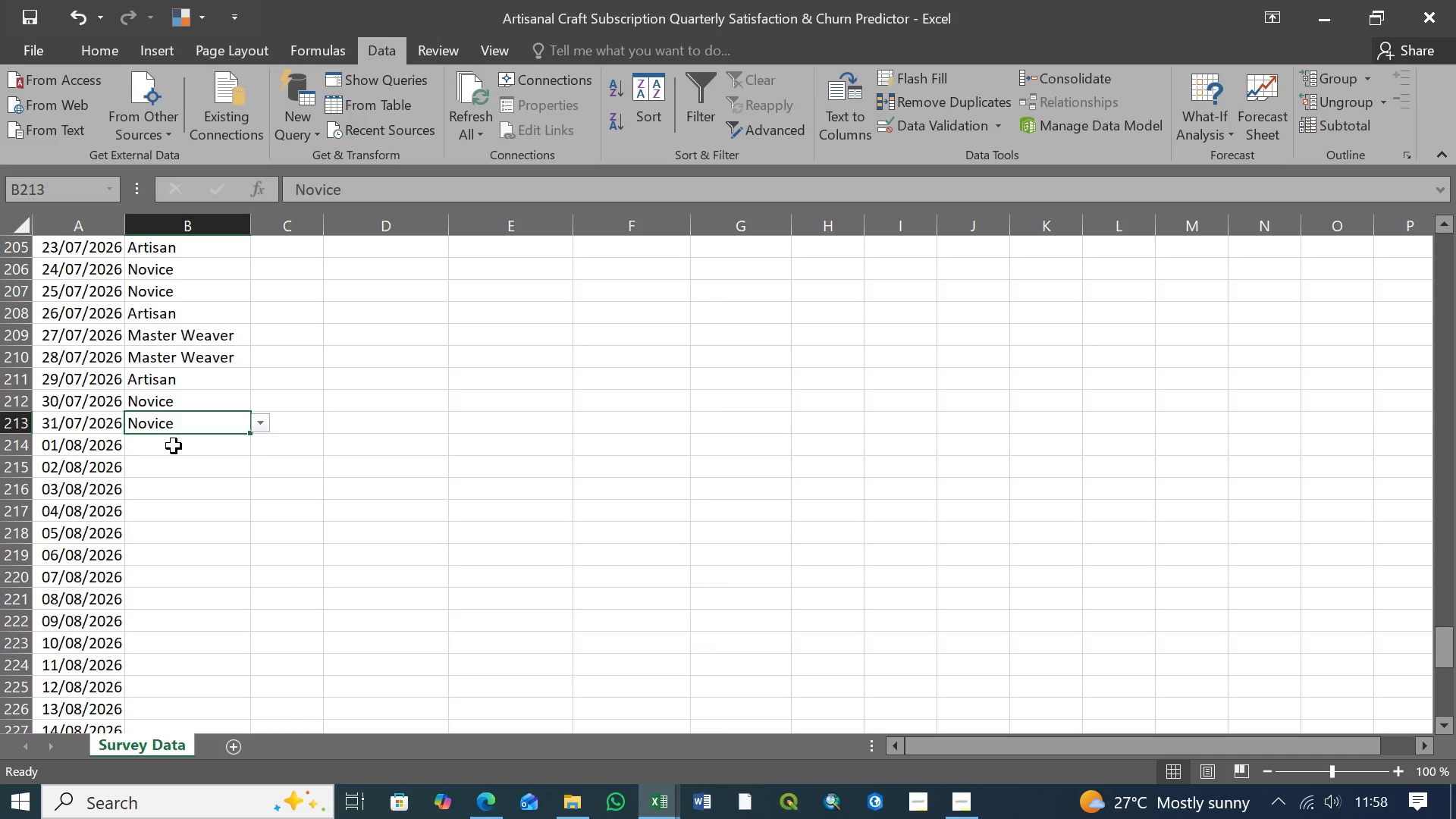 
left_click([174, 446])
 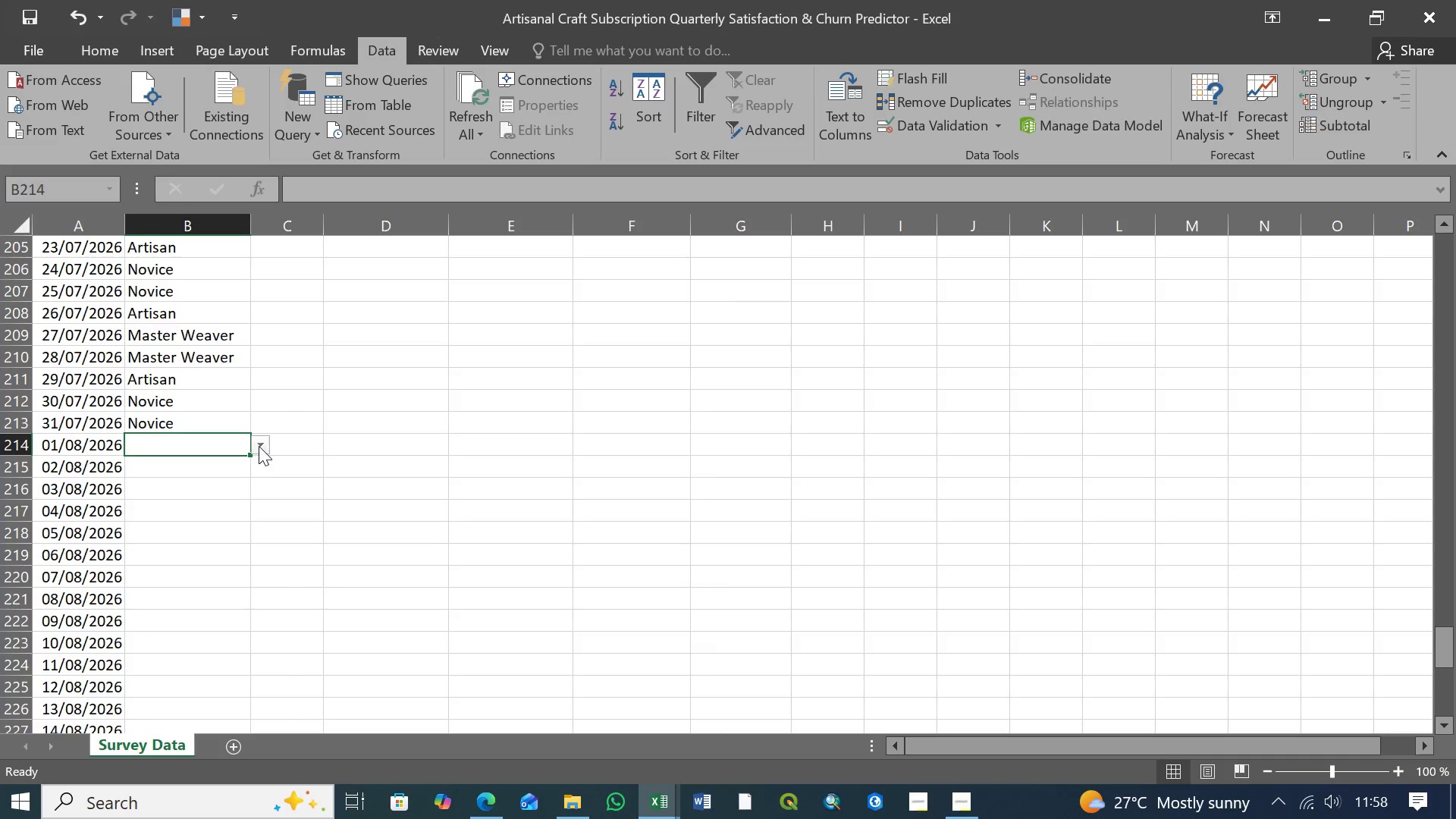 
left_click([259, 446])
 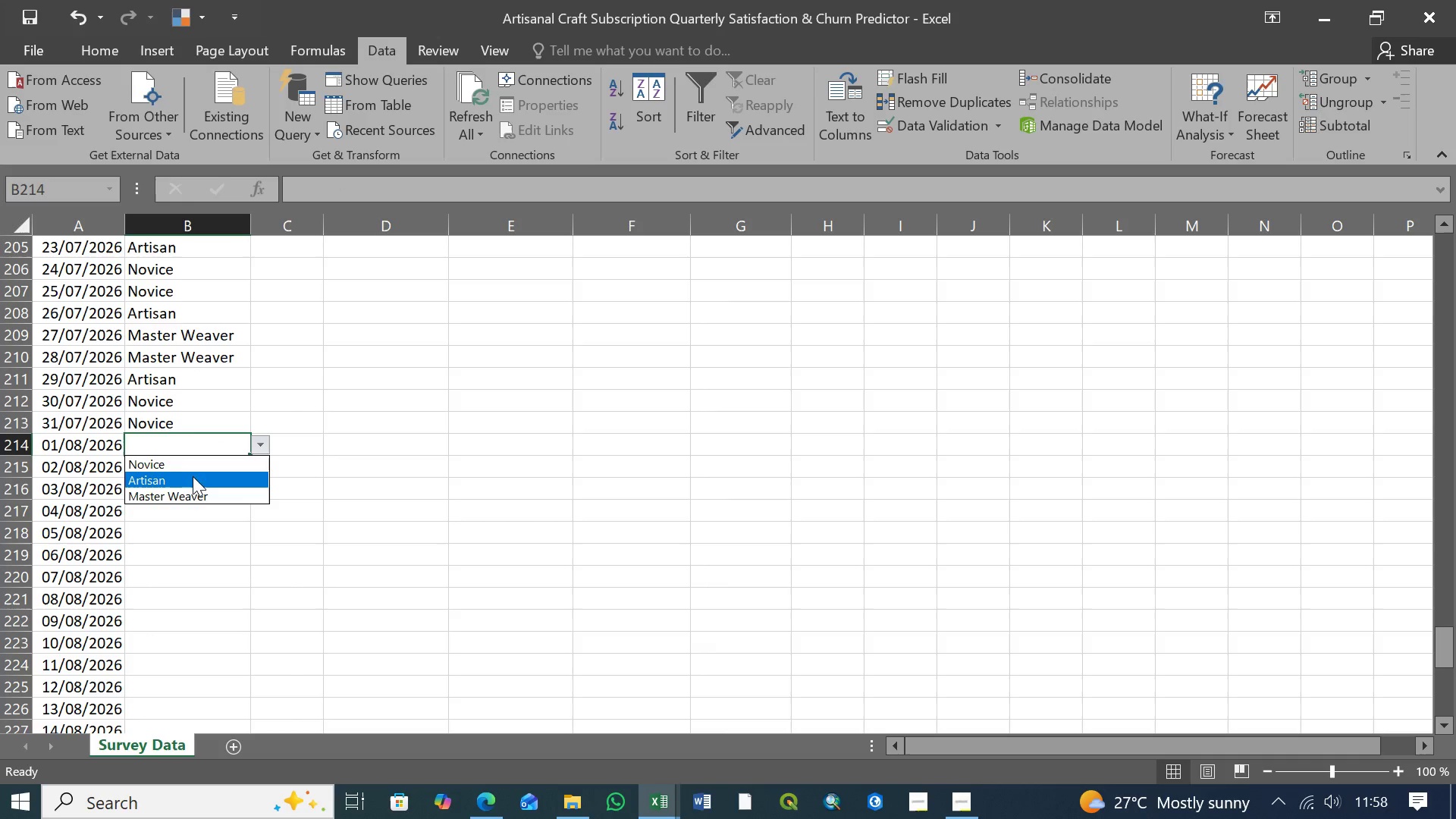 
left_click([192, 479])
 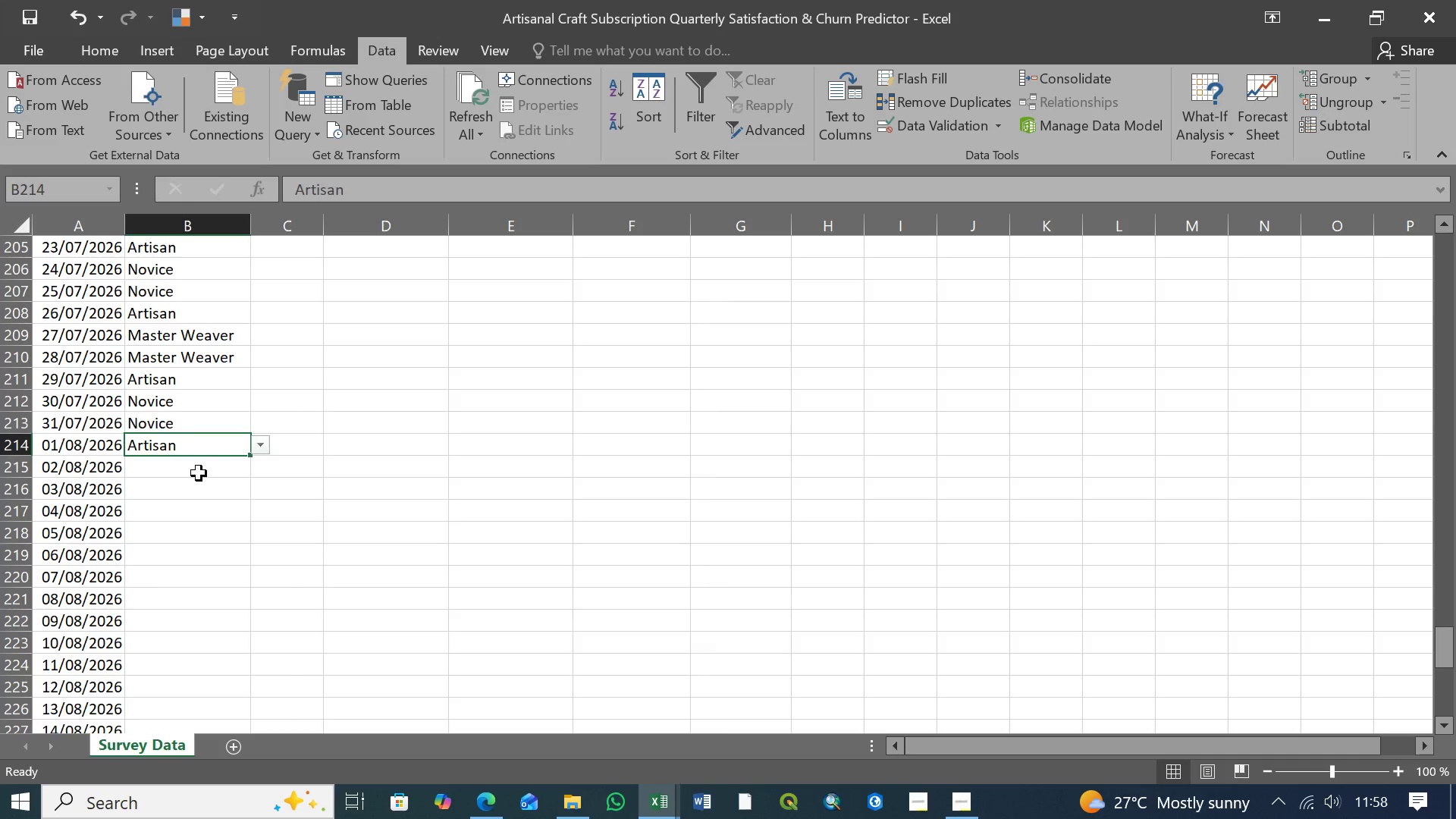 
double_click([199, 473])
 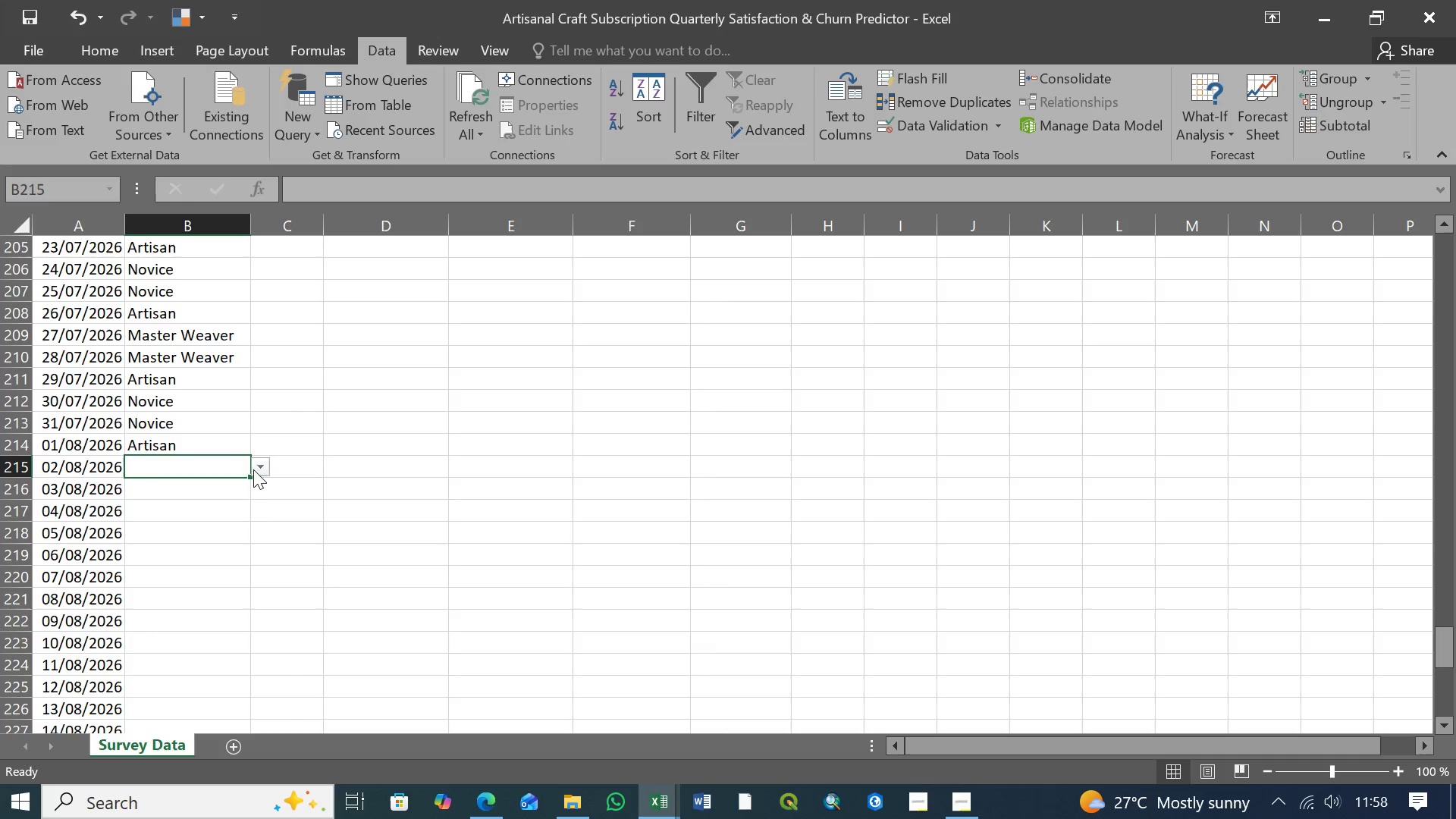 
left_click([258, 469])
 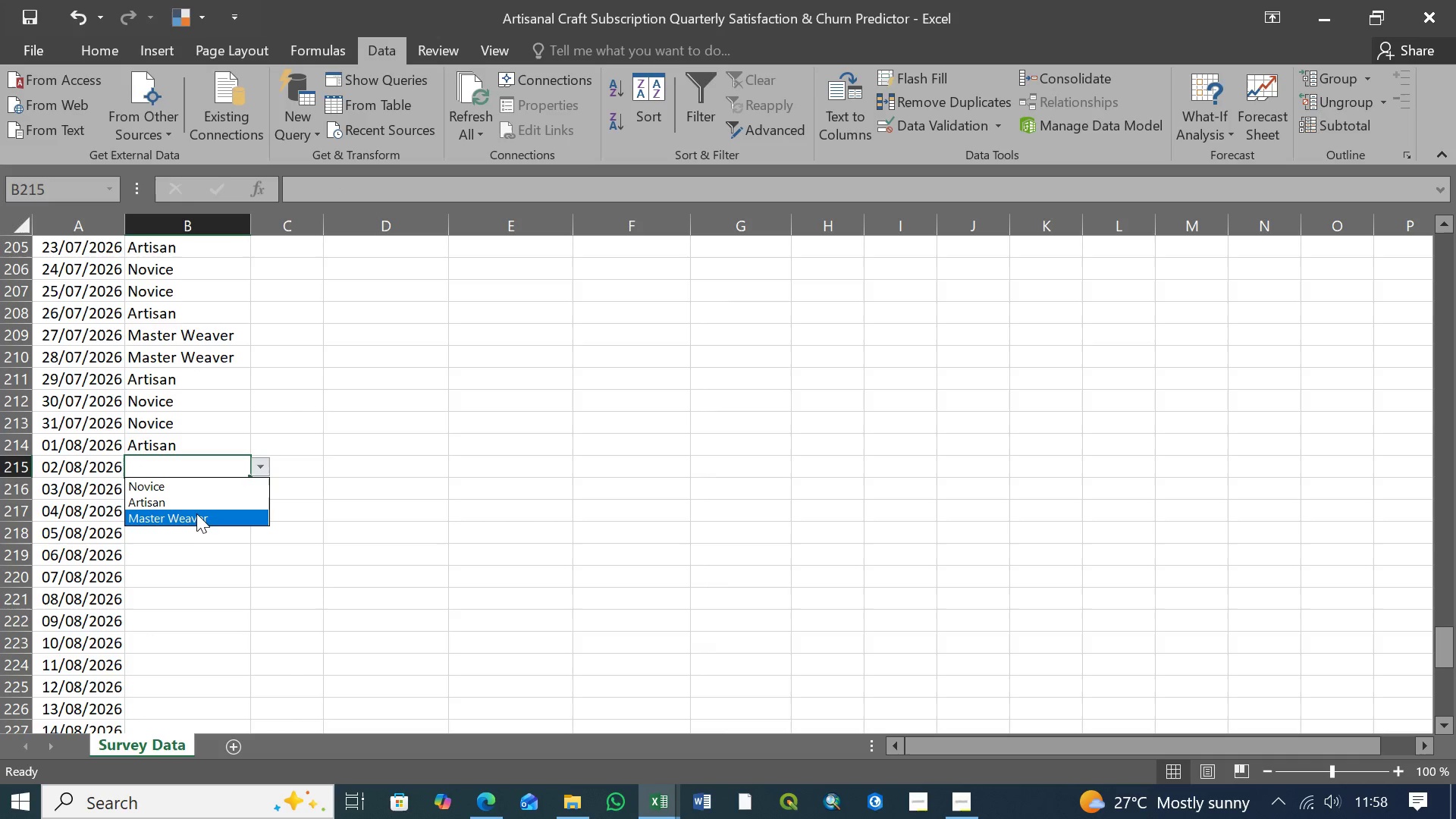 
left_click([196, 514])
 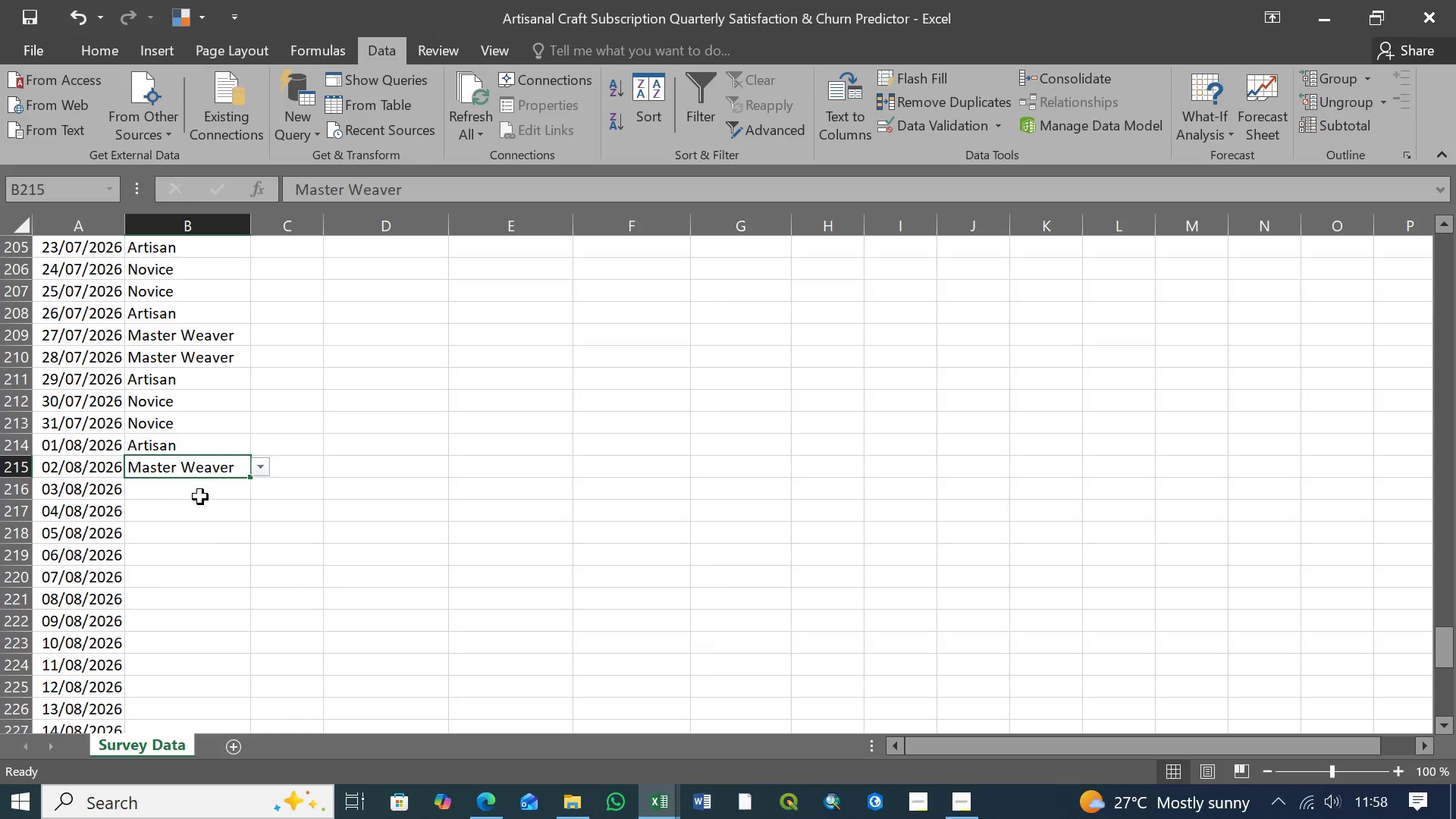 
left_click([200, 497])
 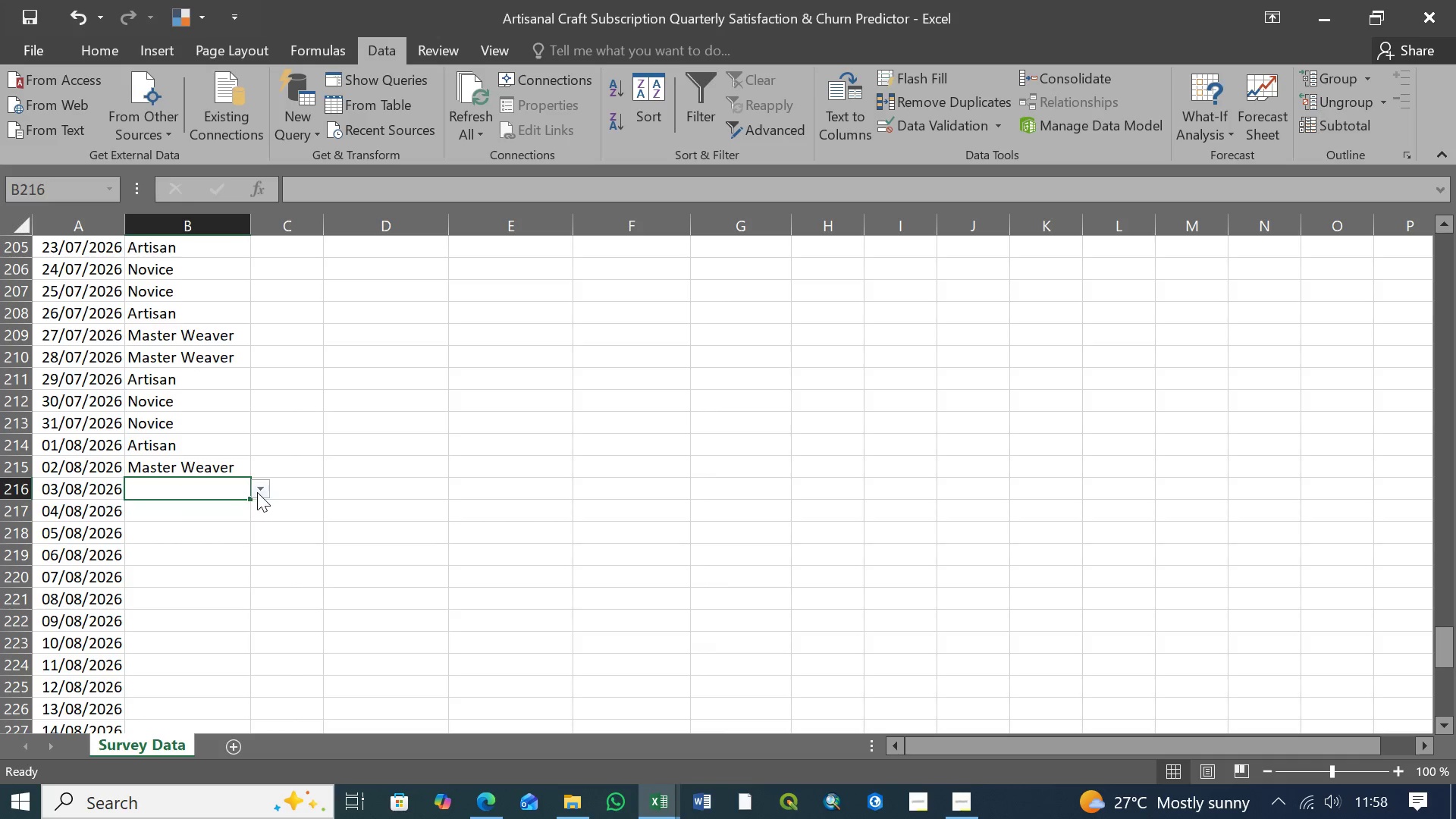 
left_click([257, 492])
 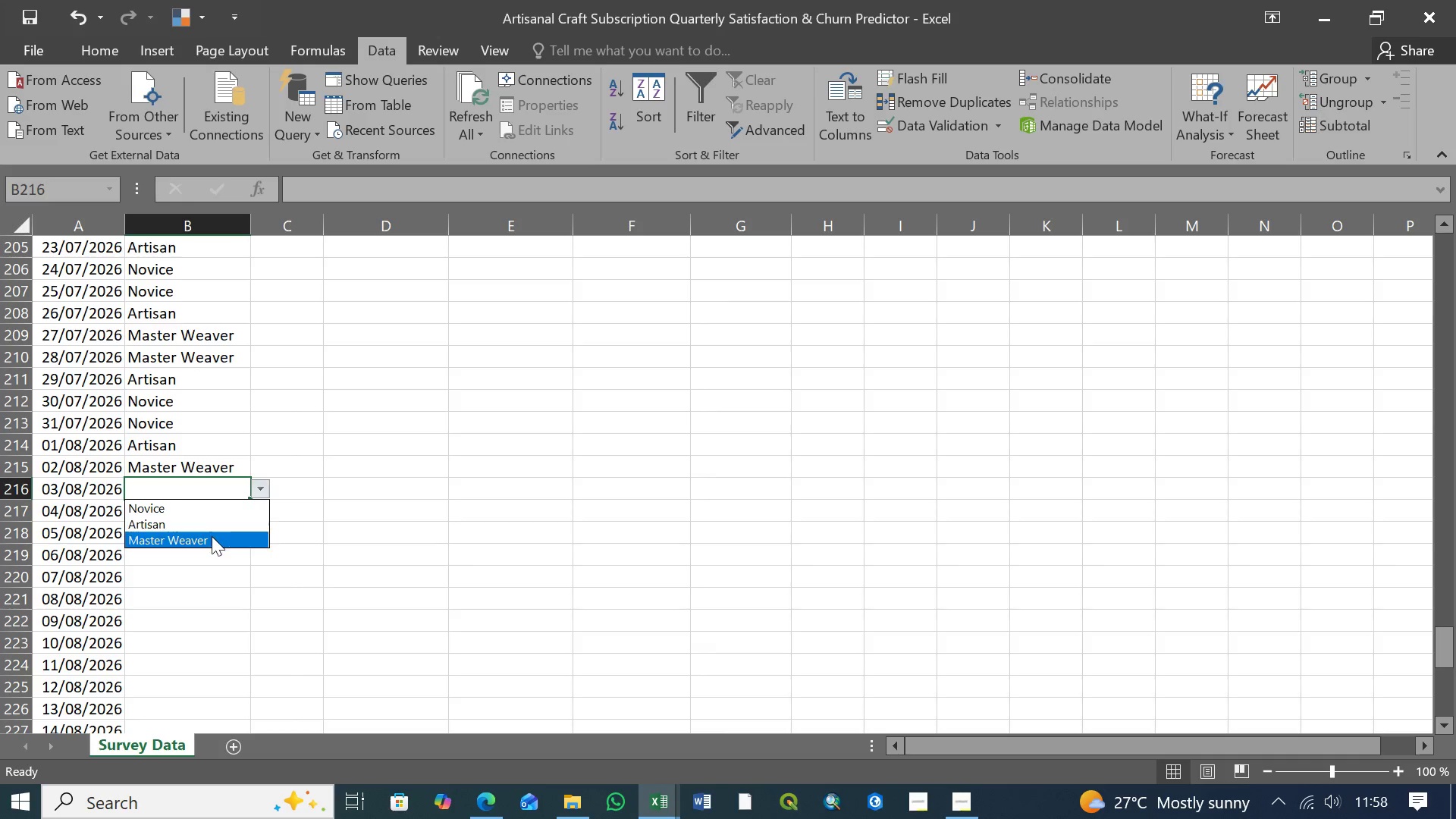 
left_click([212, 538])
 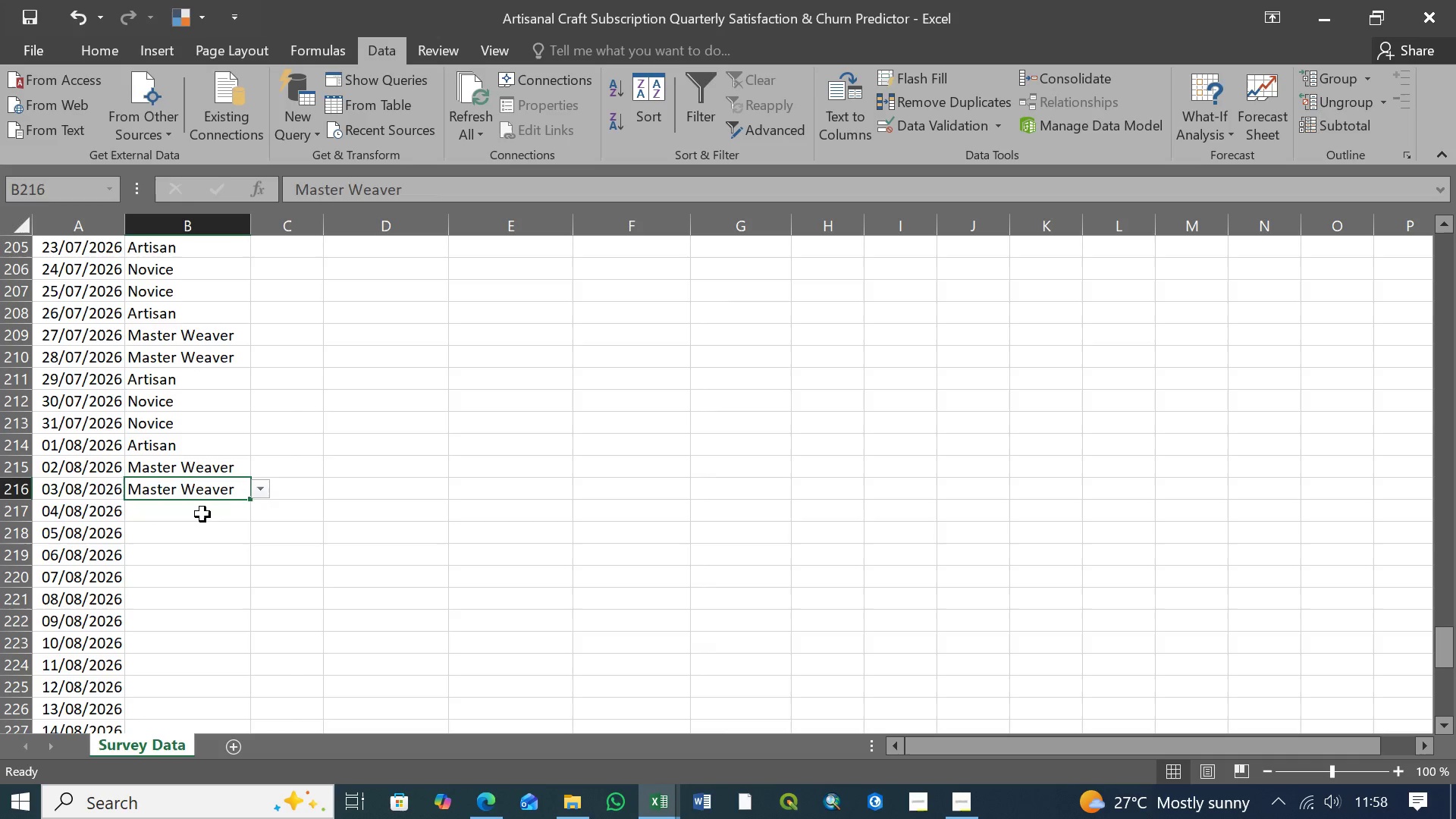 
left_click([202, 514])
 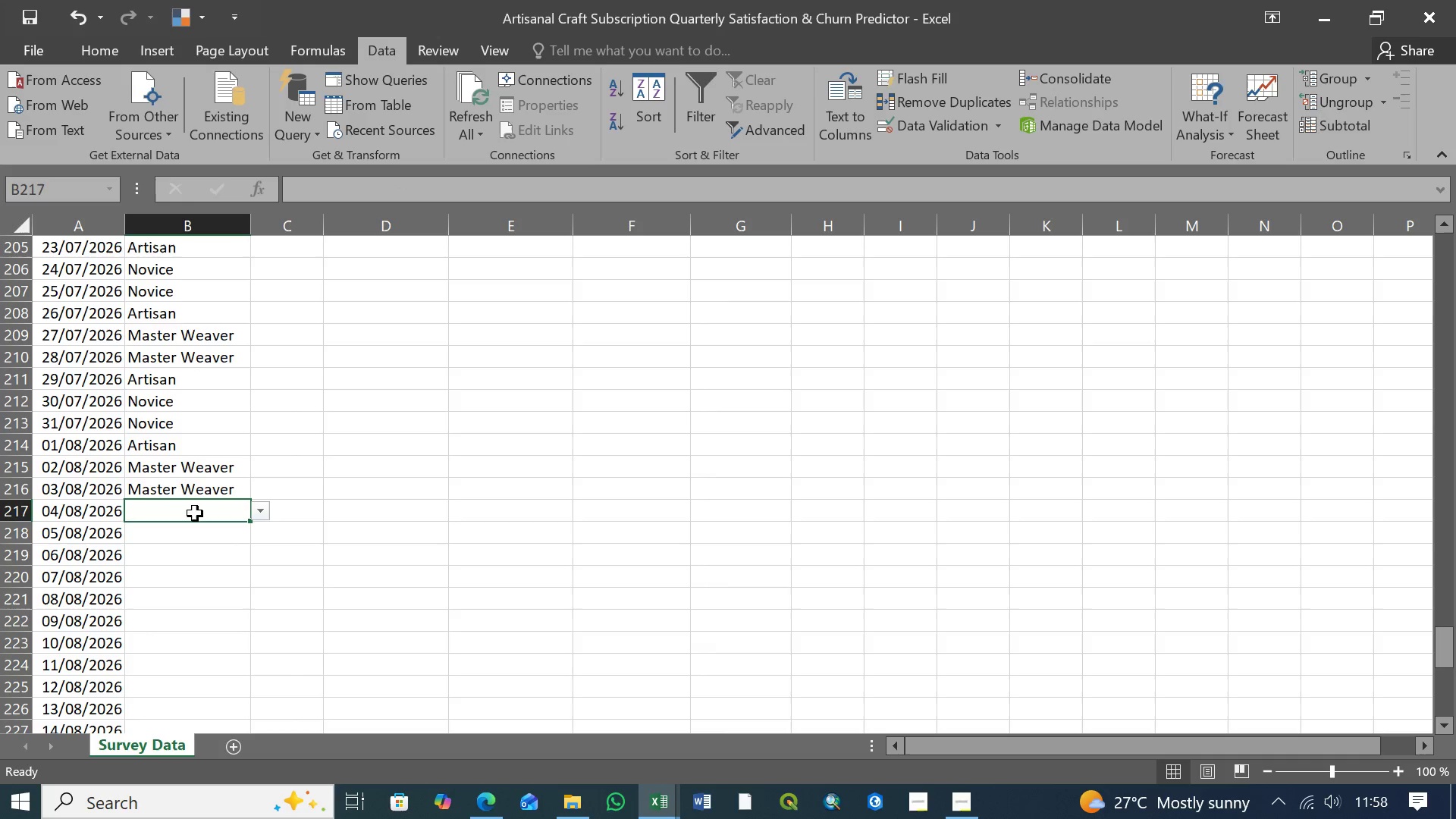 
scroll: coordinate [197, 427], scroll_direction: down, amount: 2.0
 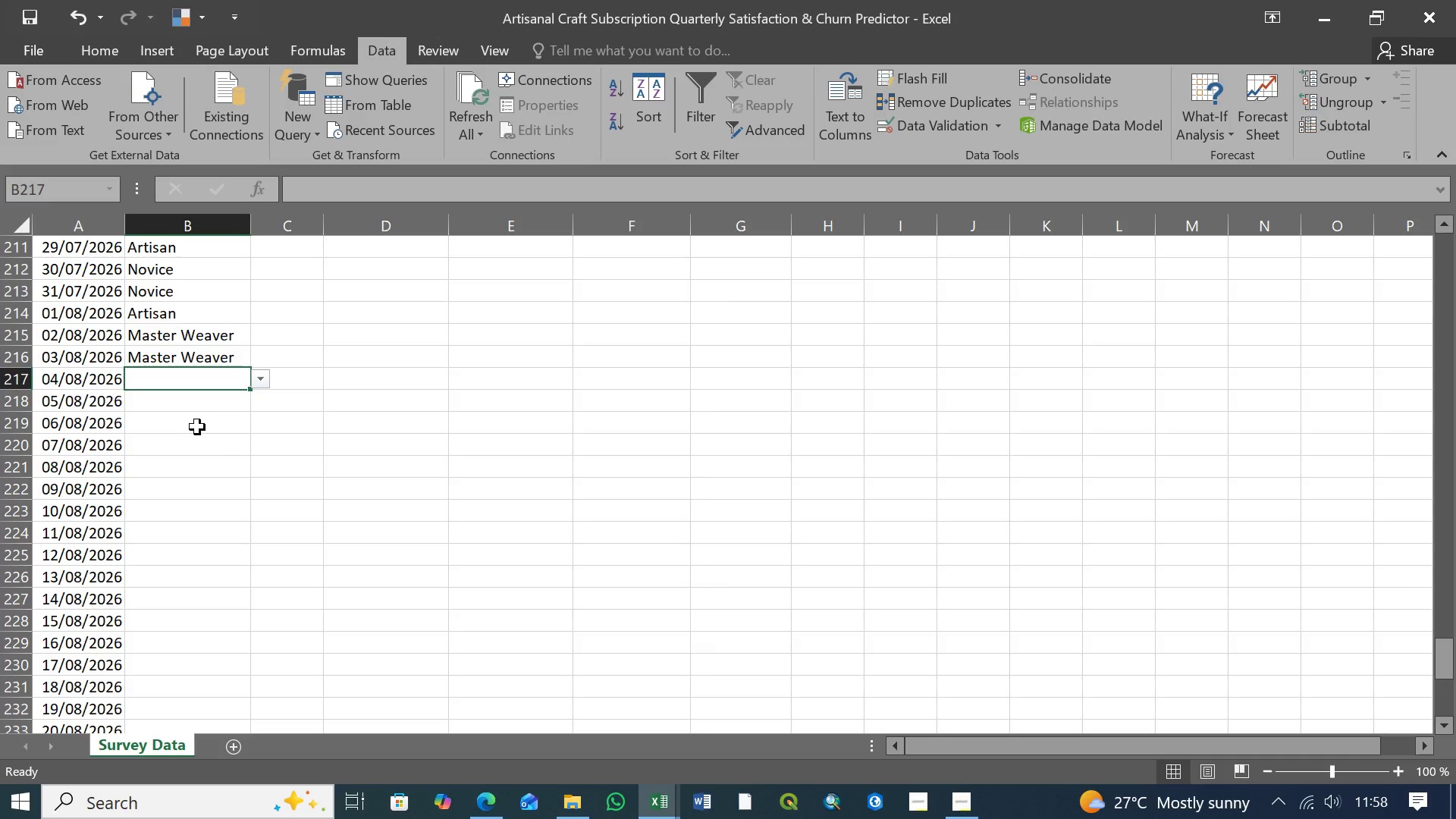 
scroll: coordinate [197, 427], scroll_direction: up, amount: 7.0
 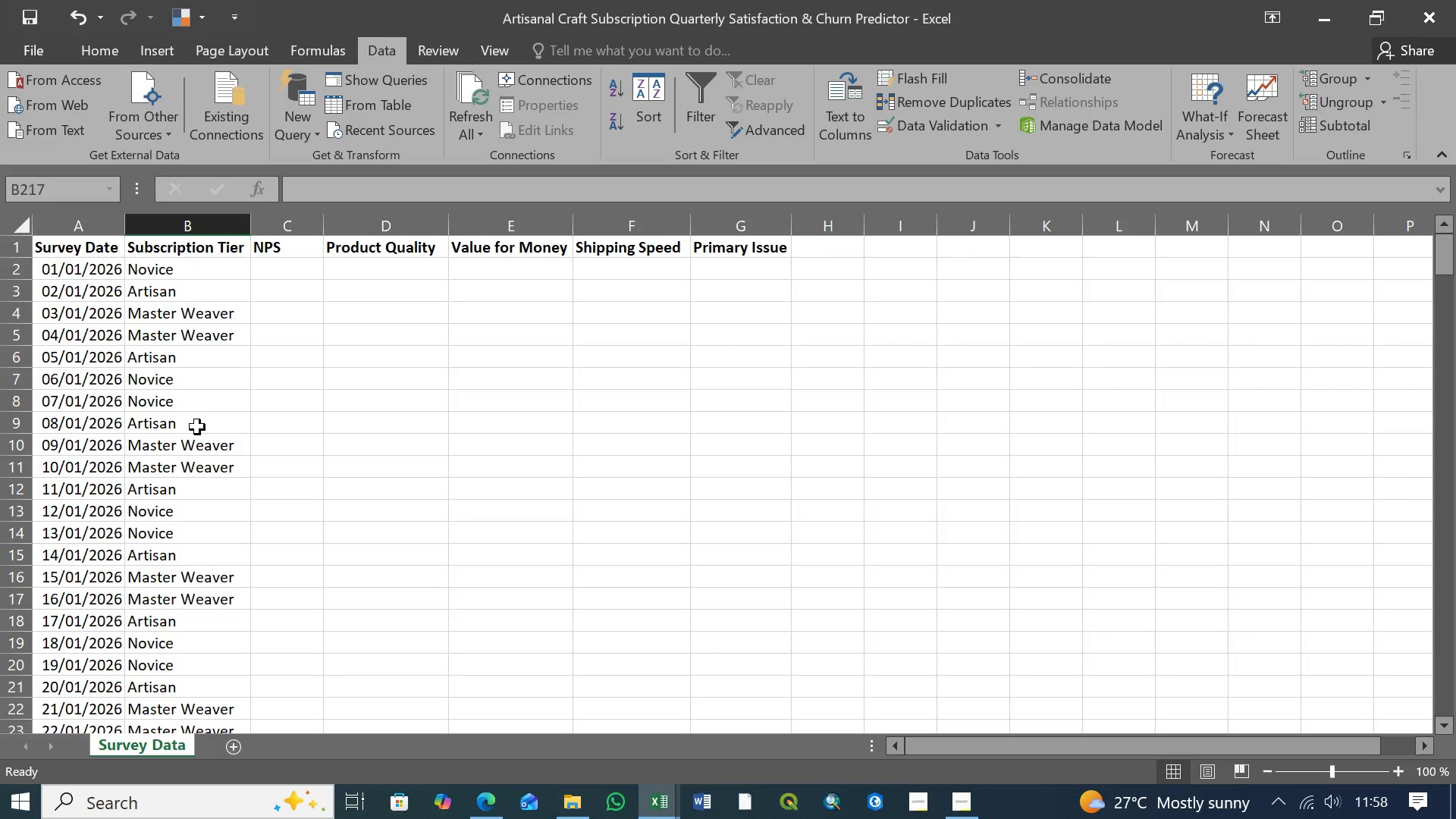 
scroll: coordinate [182, 393], scroll_direction: down, amount: 74.0
 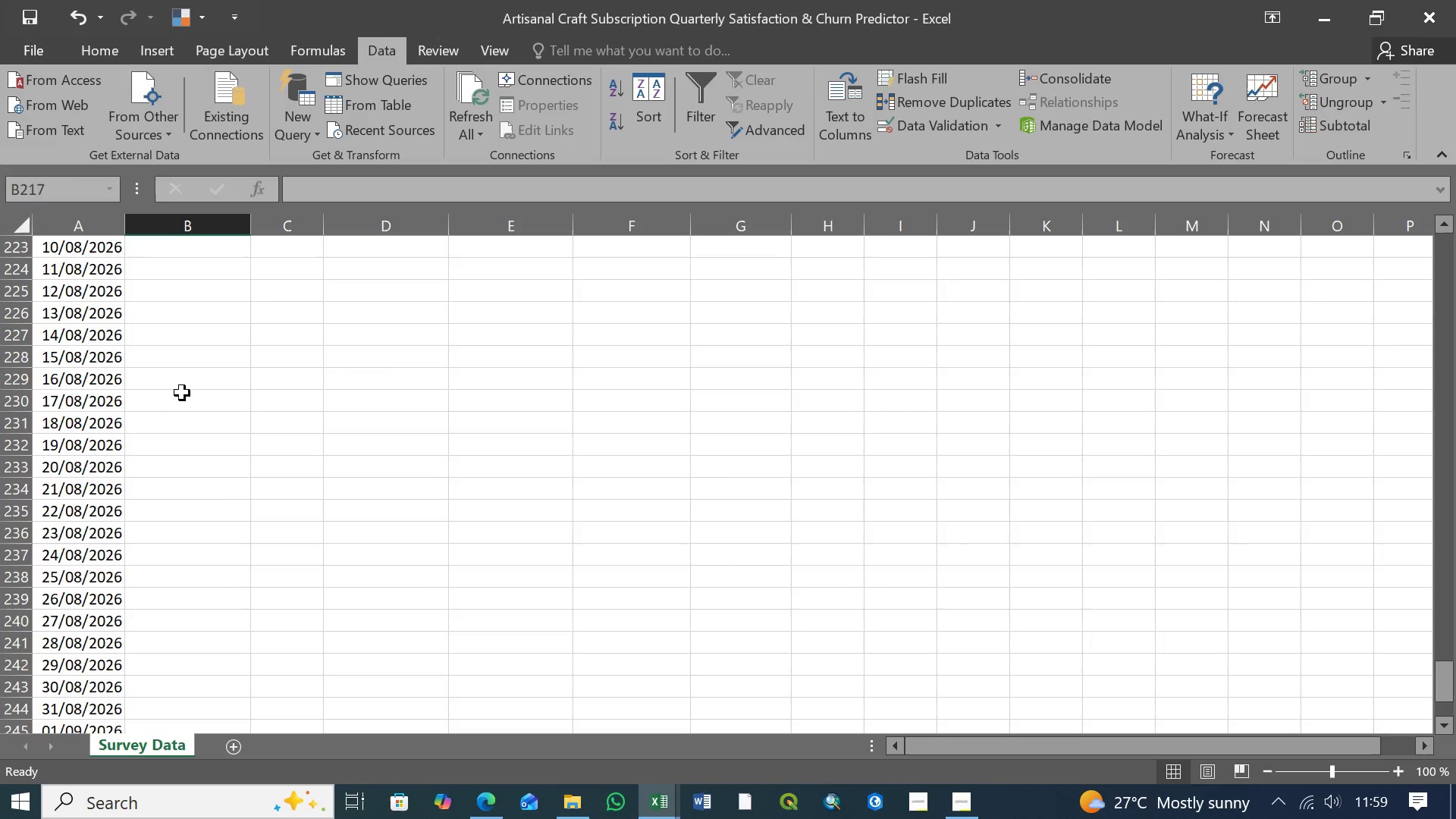 
scroll: coordinate [182, 393], scroll_direction: up, amount: 3.0
 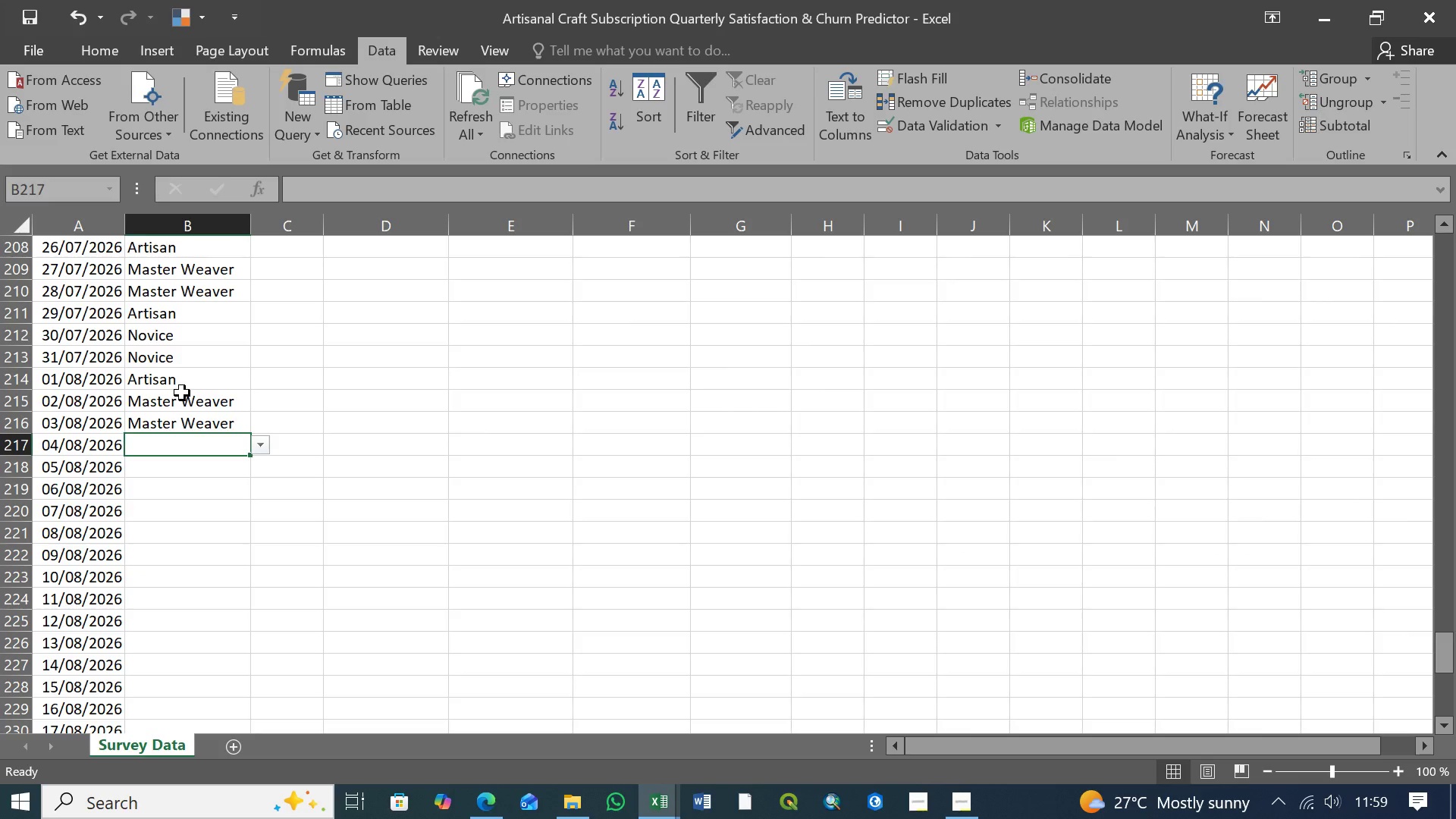 
mouse_move([166, 516])
 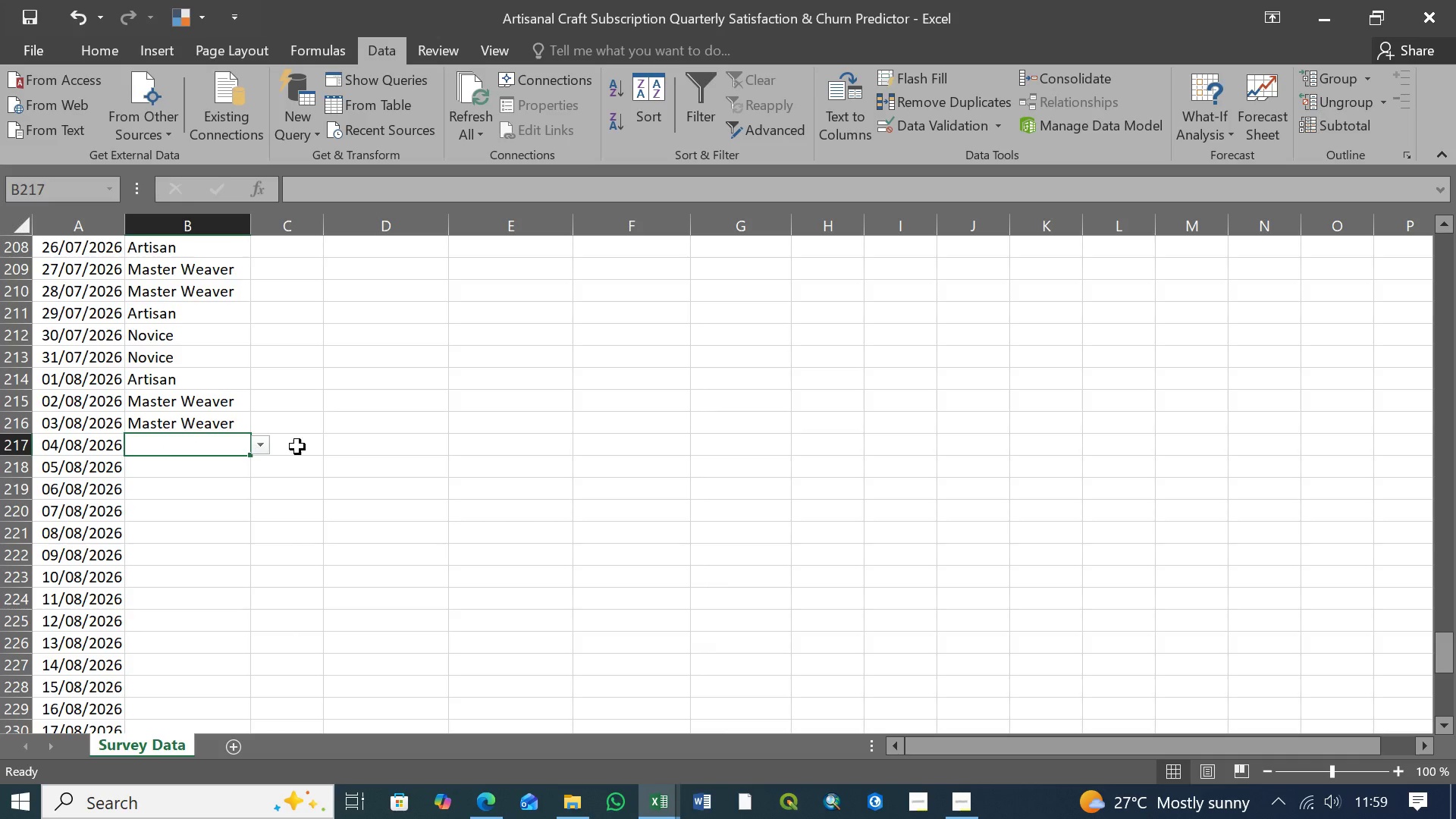 
left_click([262, 447])
 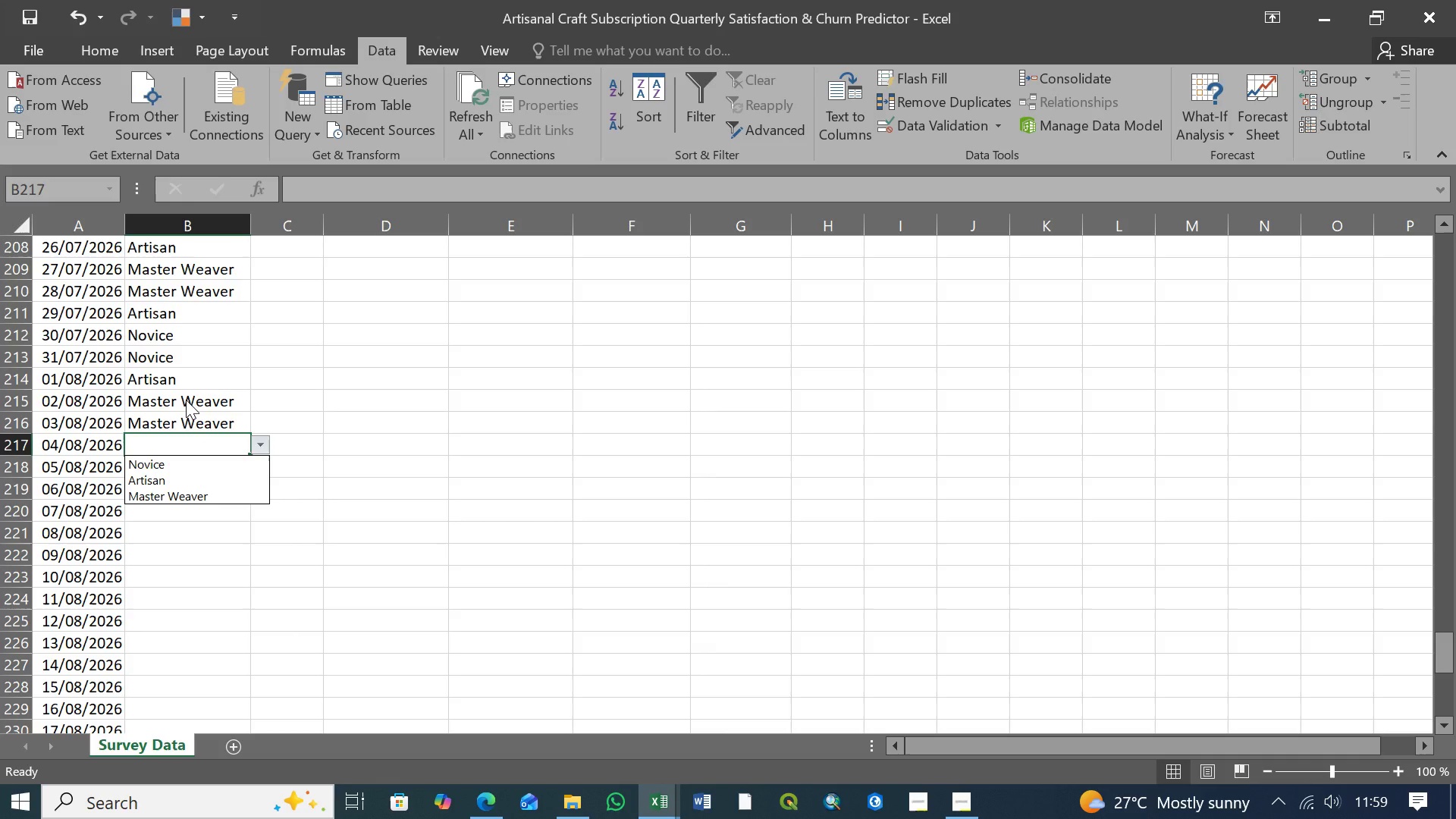 
wait(7.74)
 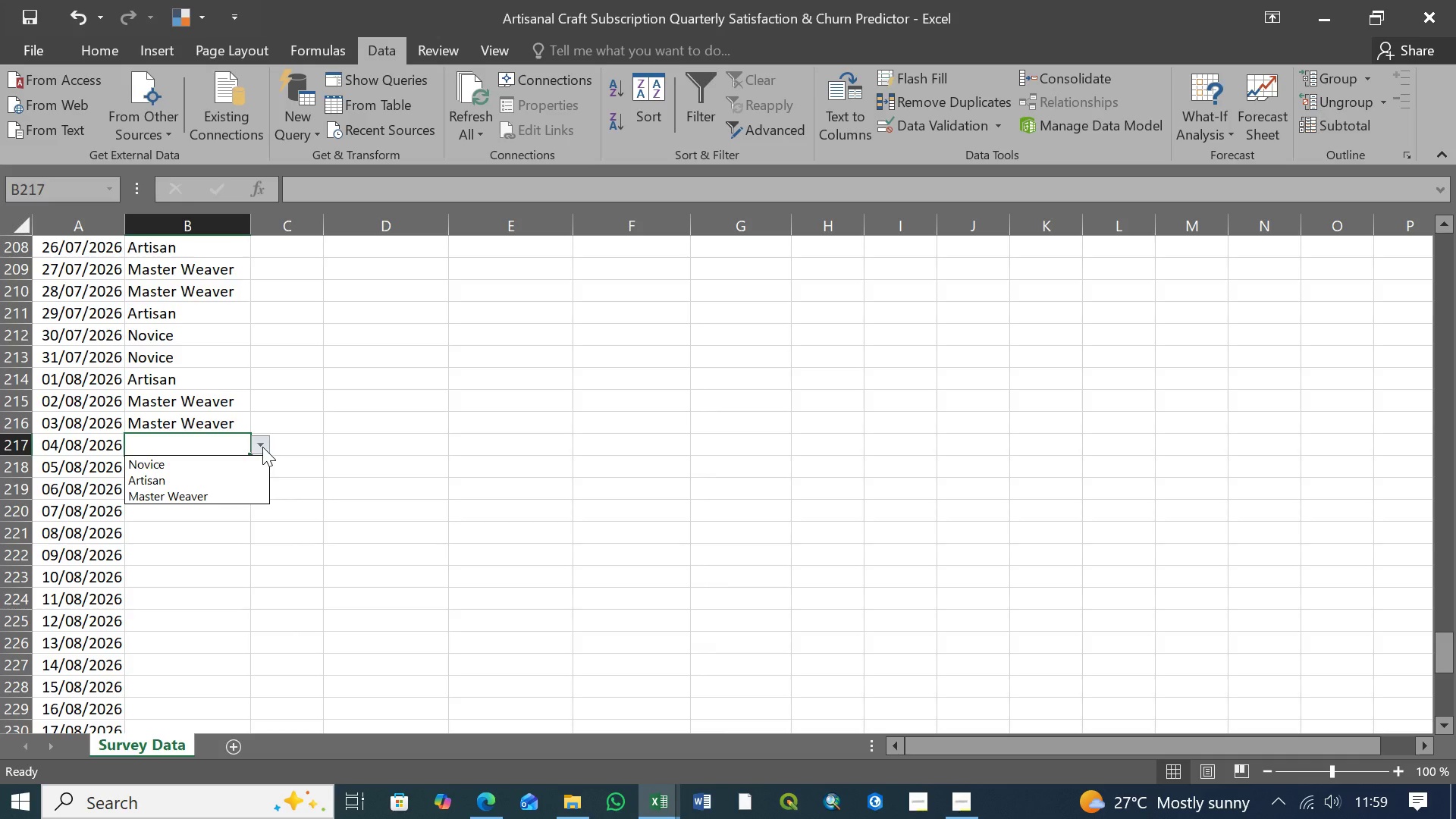 
left_click([171, 479])
 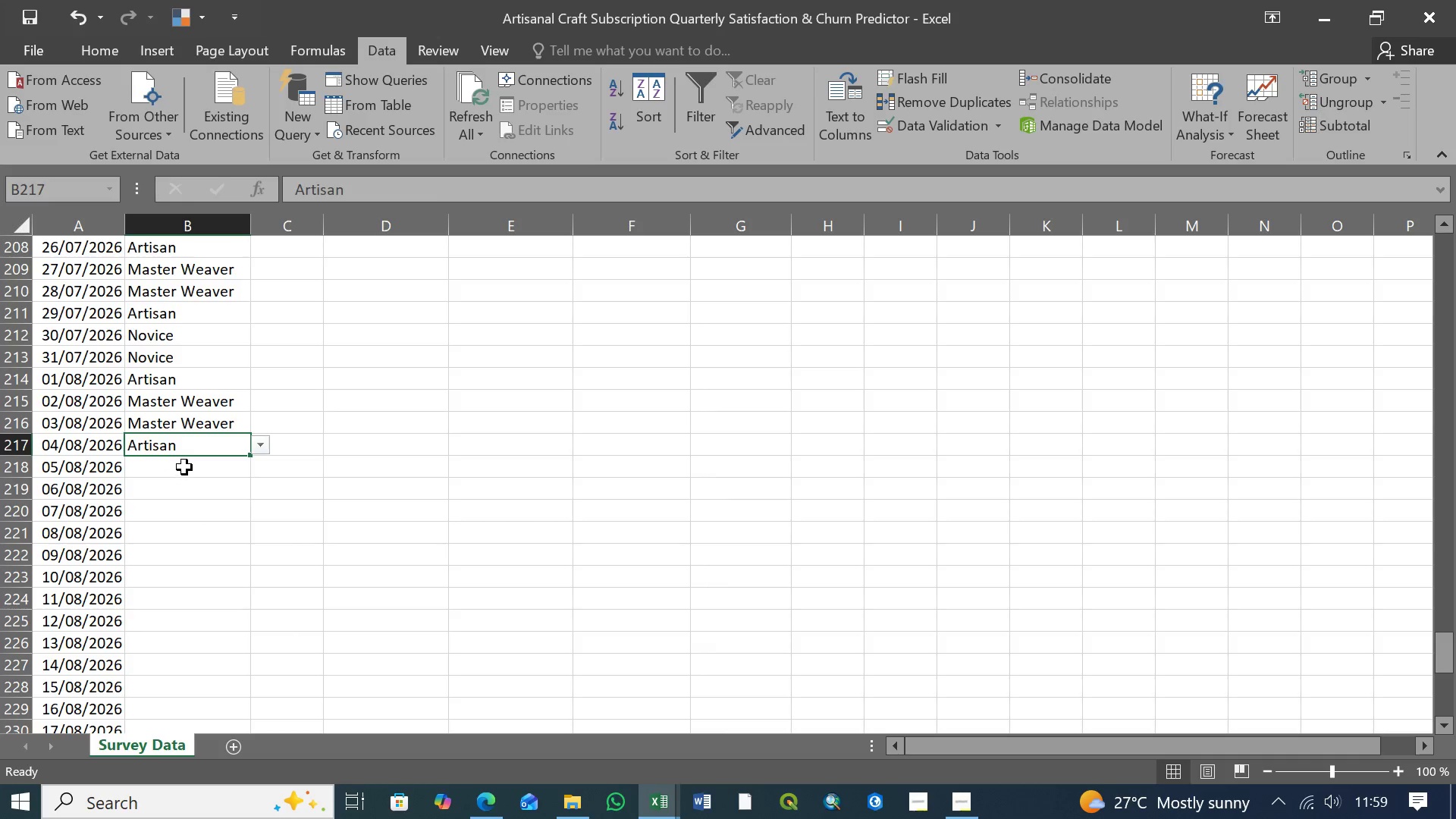 
left_click([187, 465])
 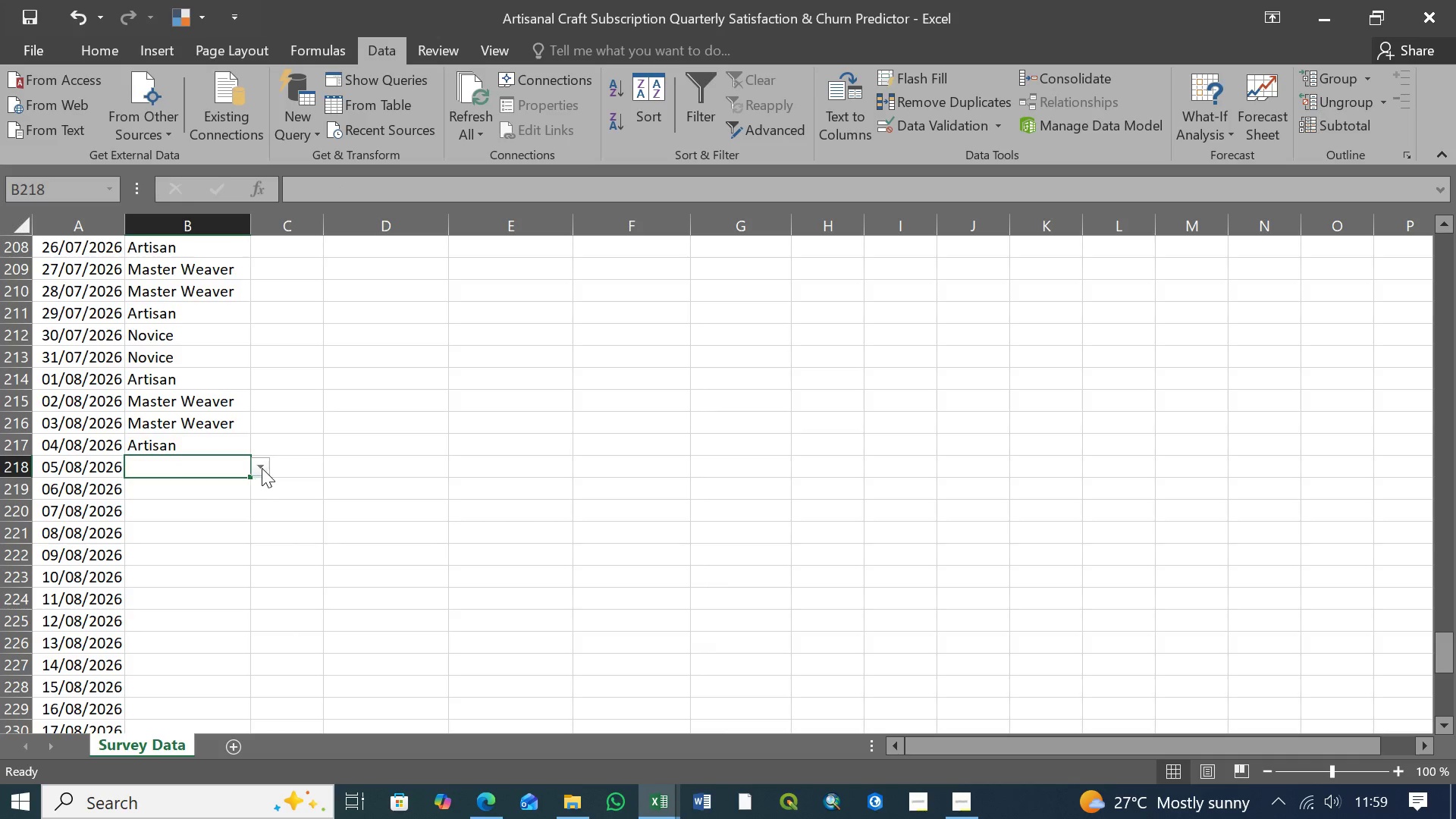 
left_click([263, 468])
 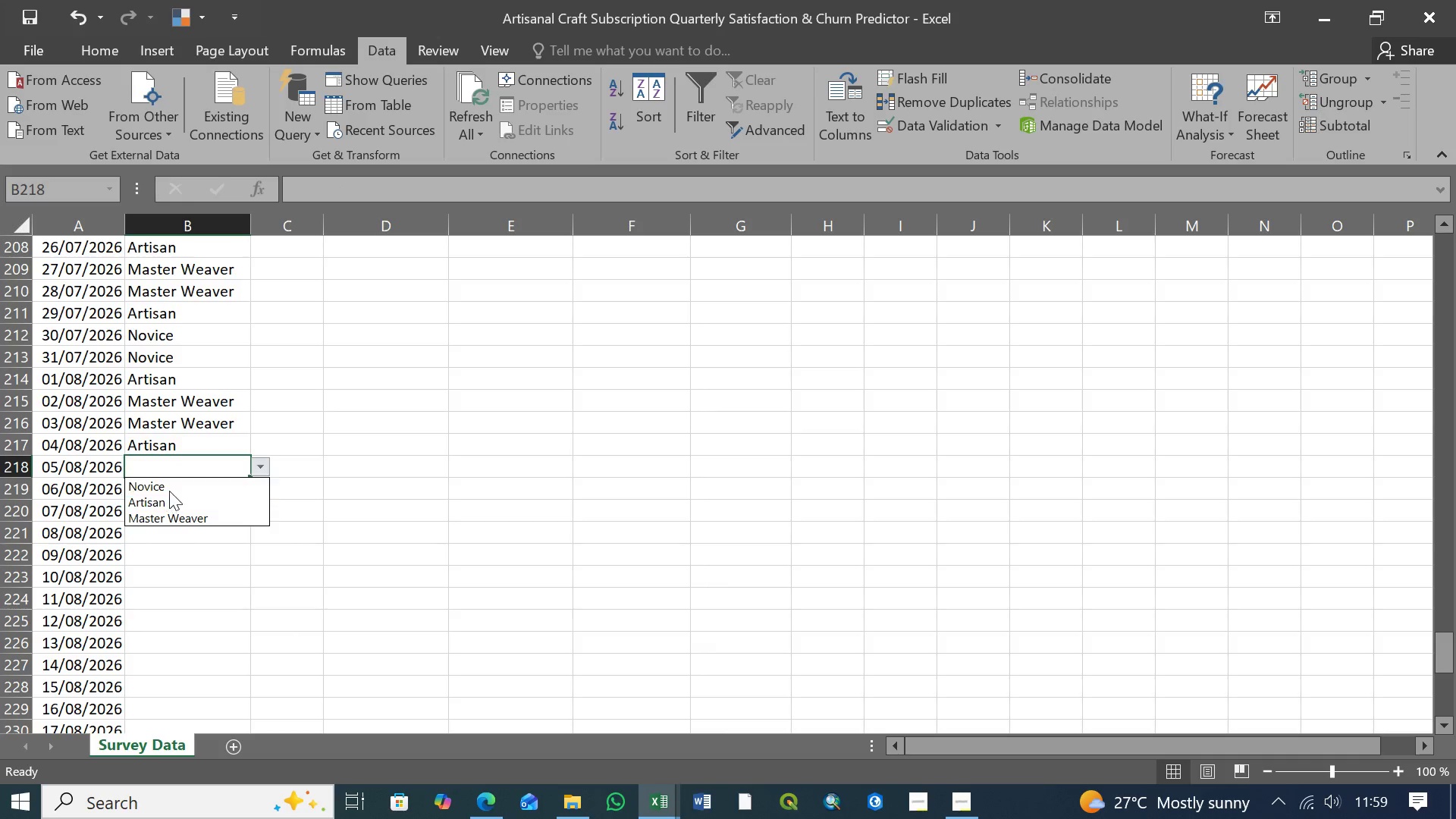 
left_click([172, 487])
 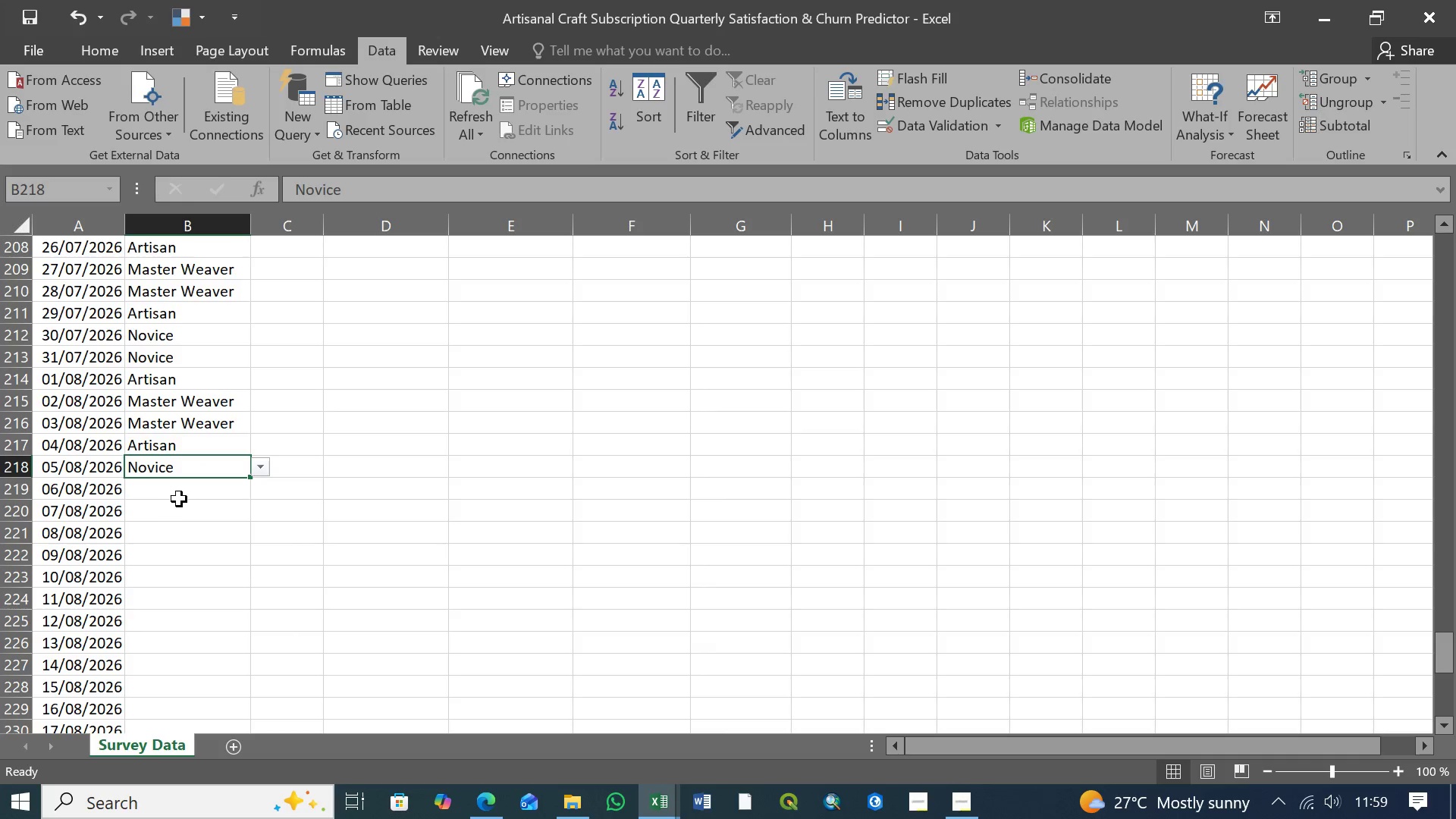 
left_click([183, 495])
 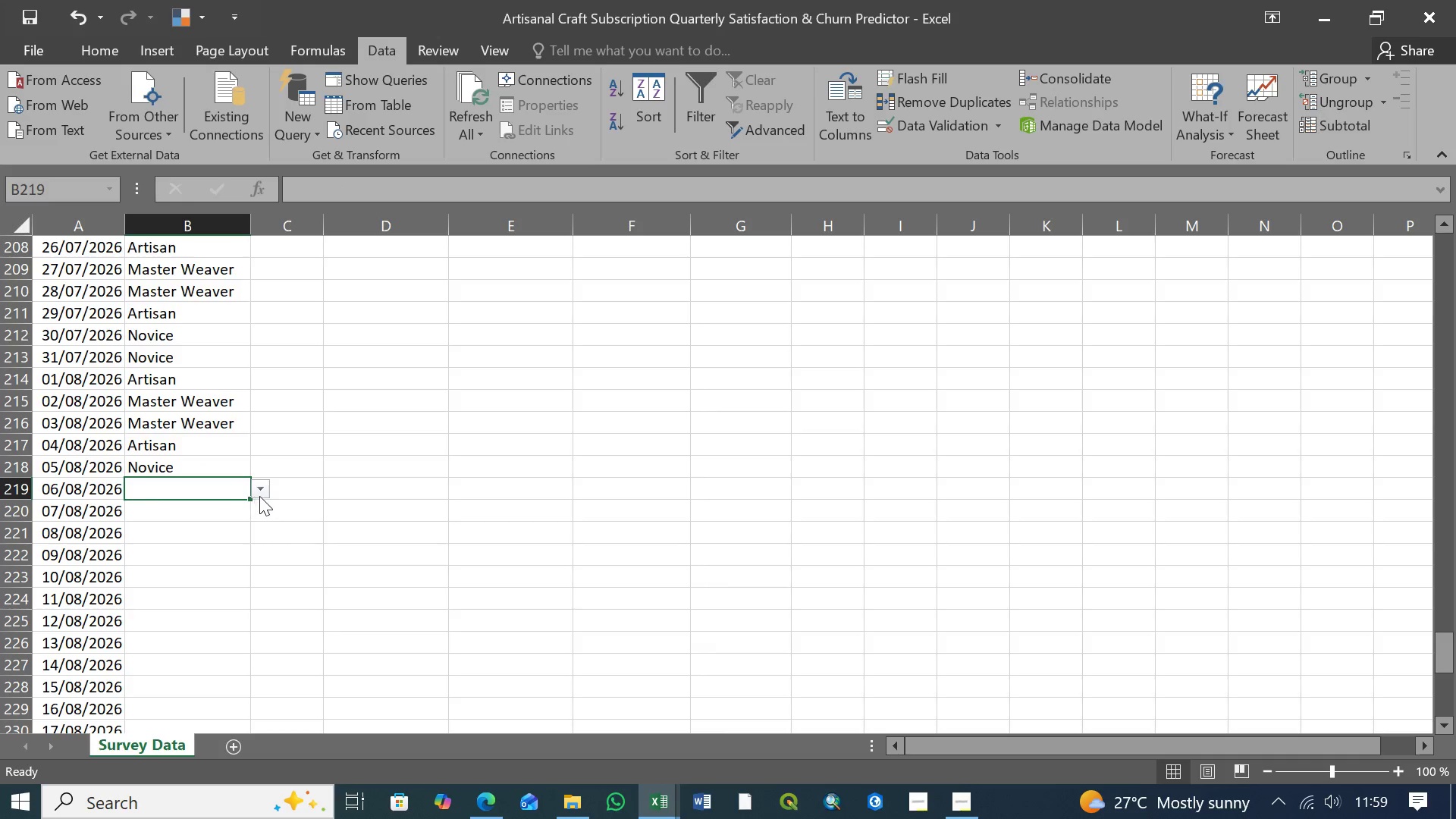 
left_click([260, 495])
 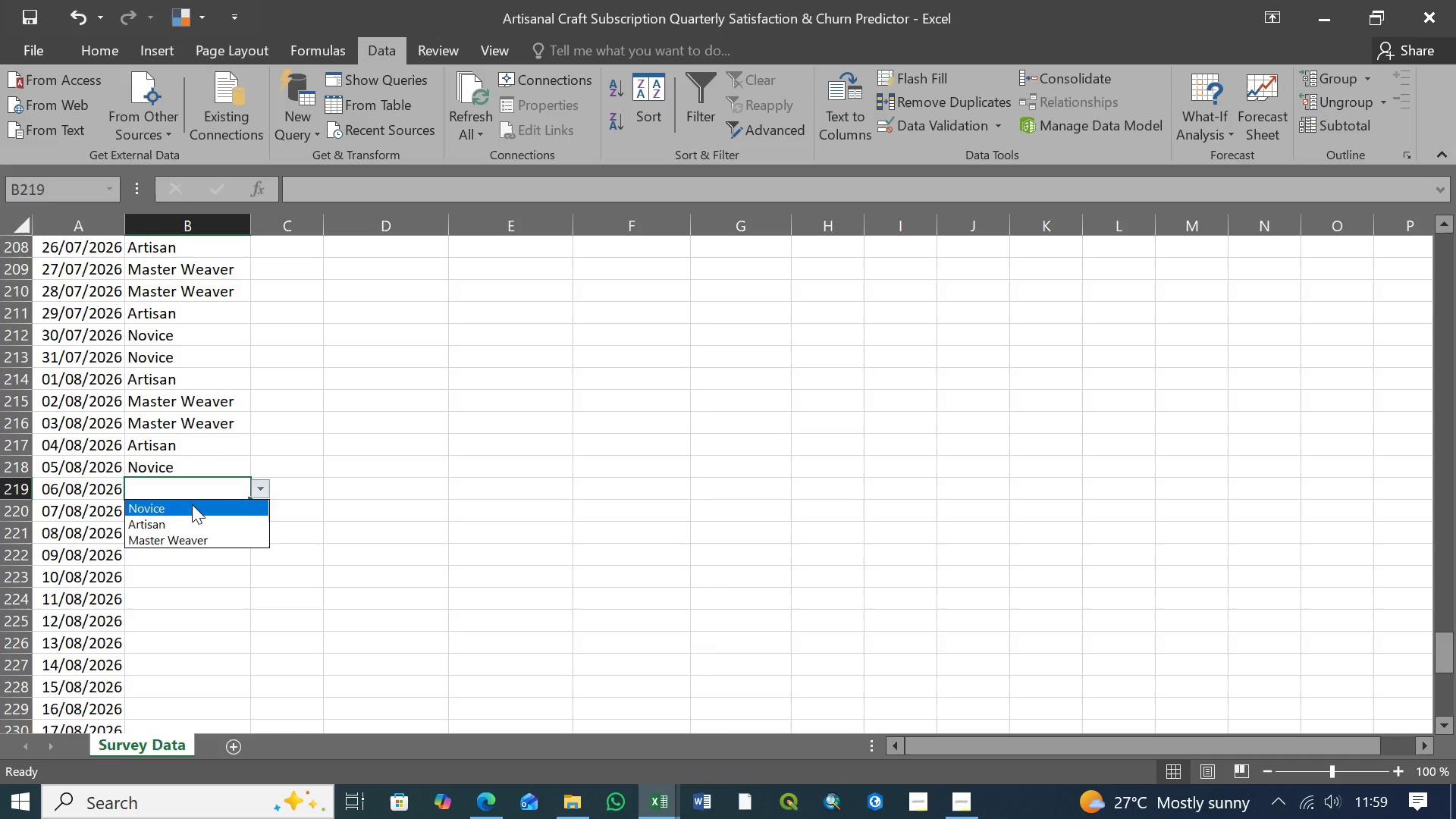 
left_click([192, 504])
 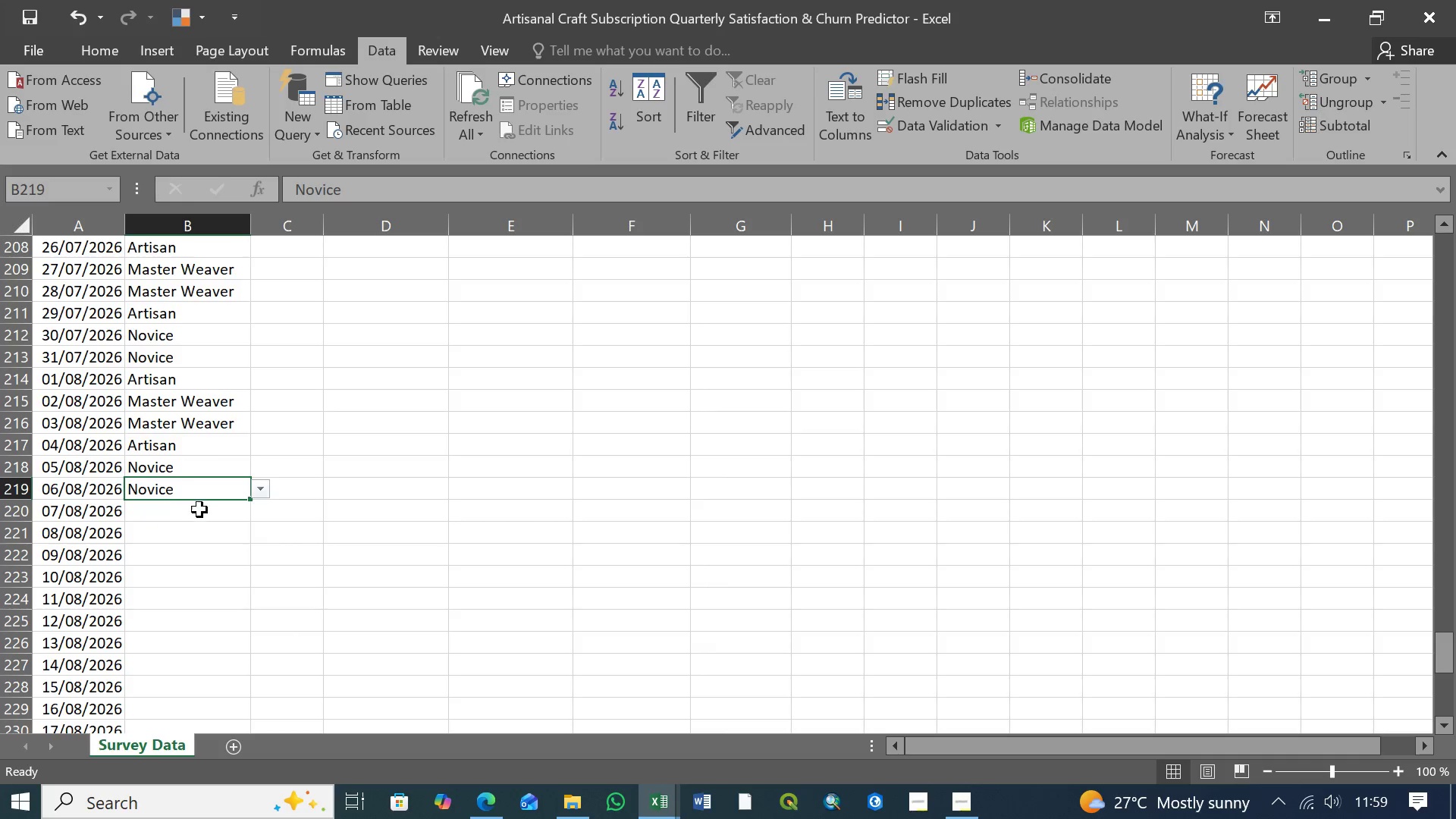 
left_click([200, 510])
 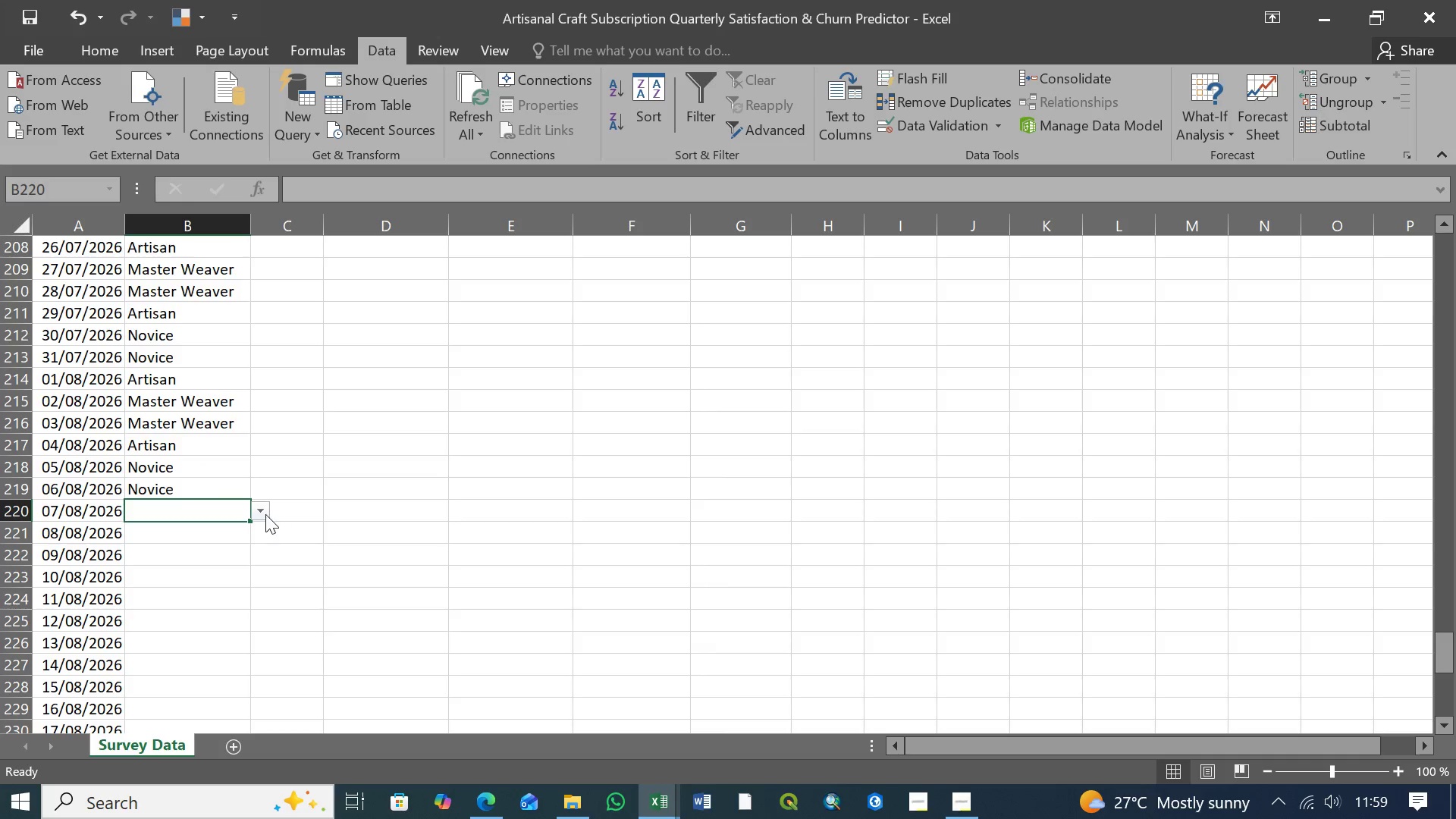 
left_click([264, 512])
 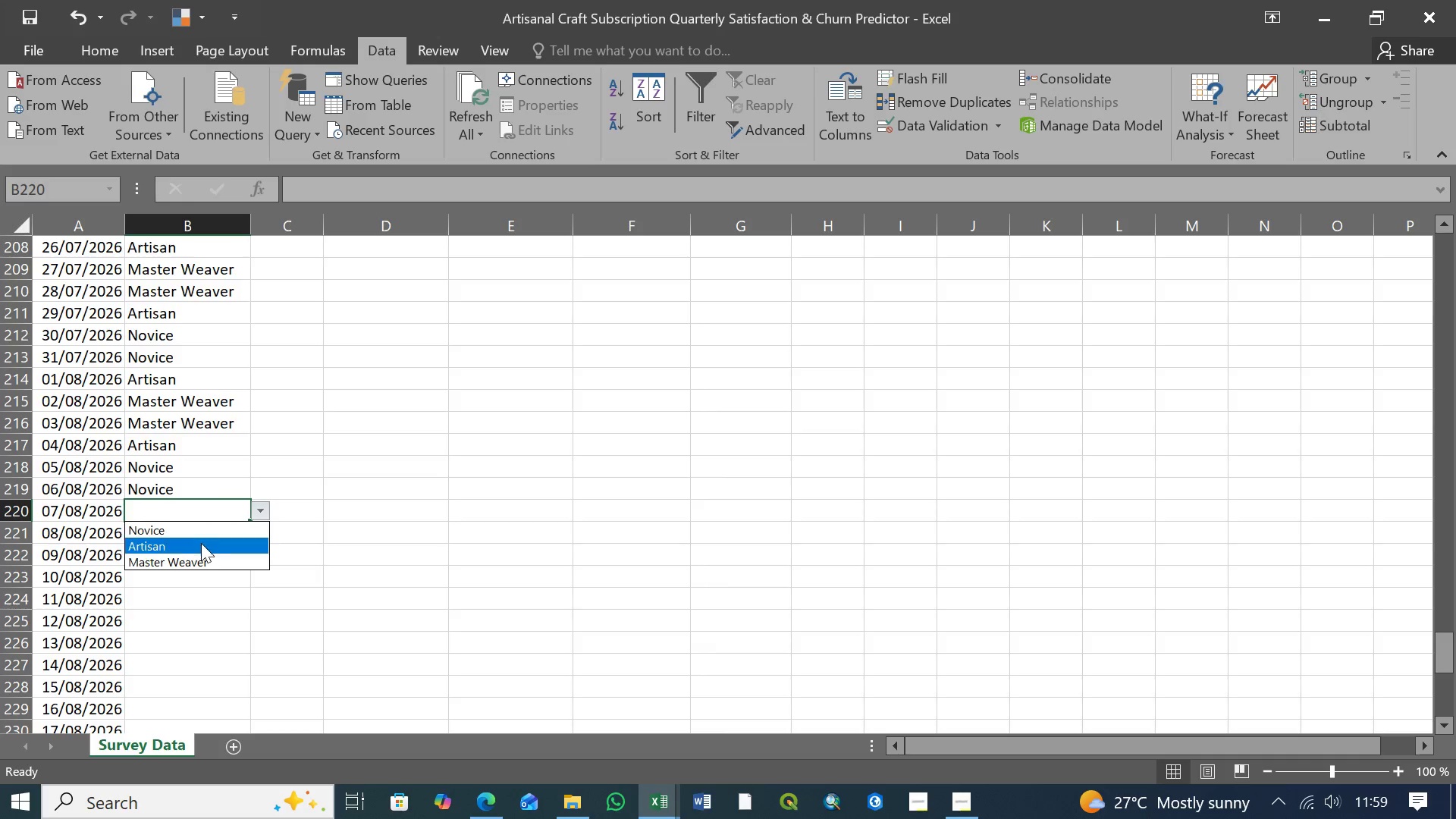 
left_click([202, 544])
 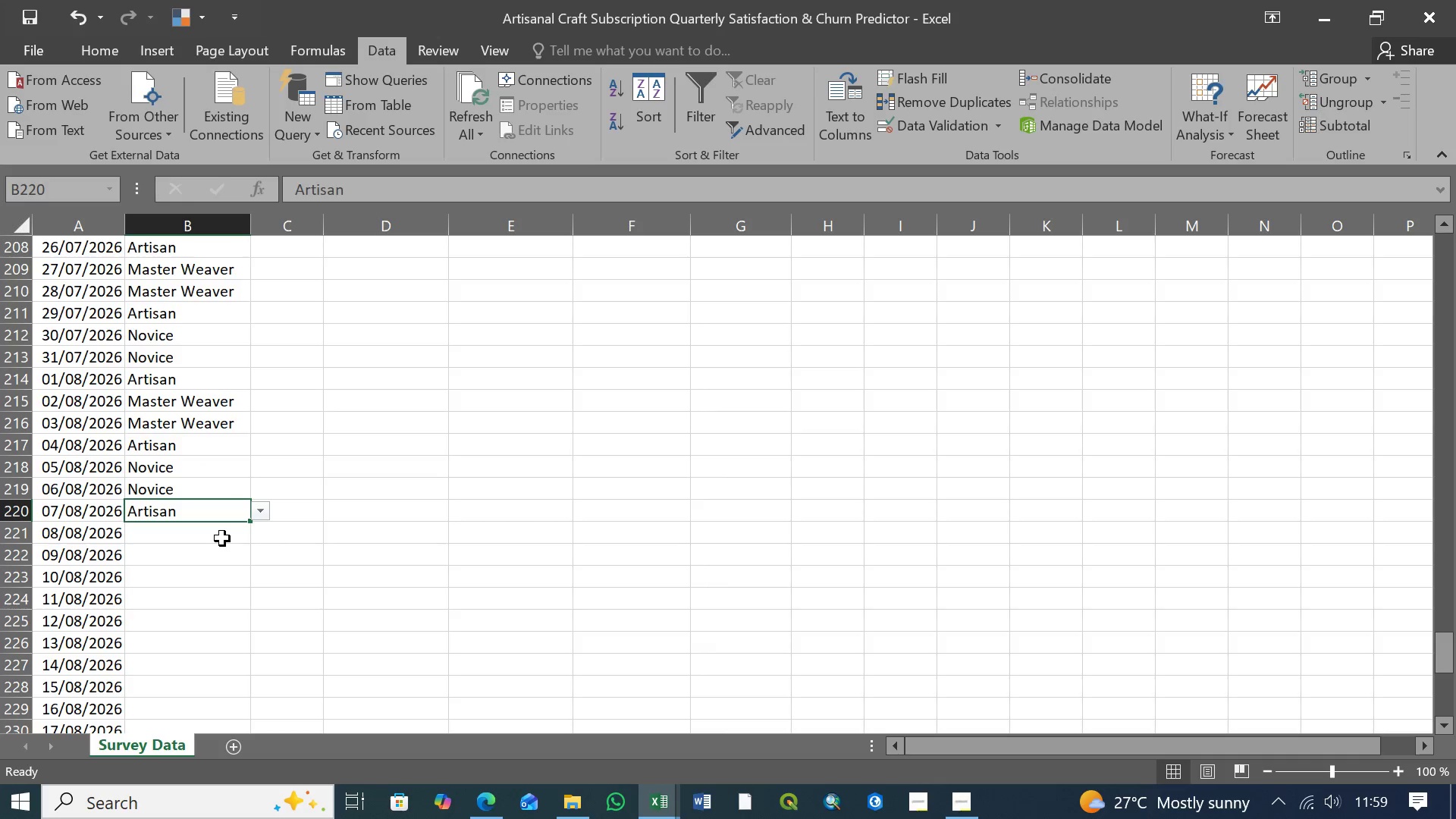 
double_click([222, 538])
 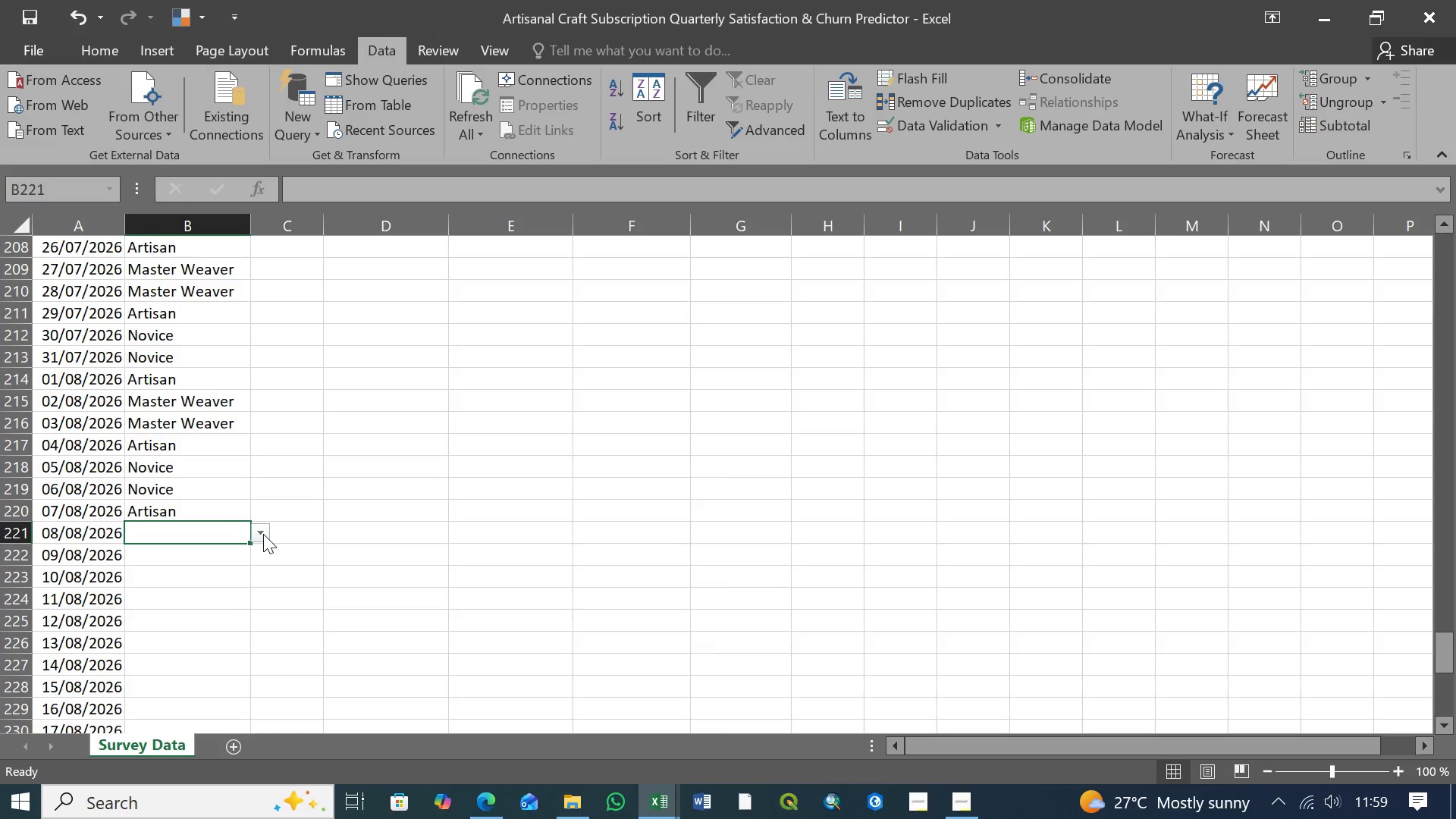 
left_click([263, 534])
 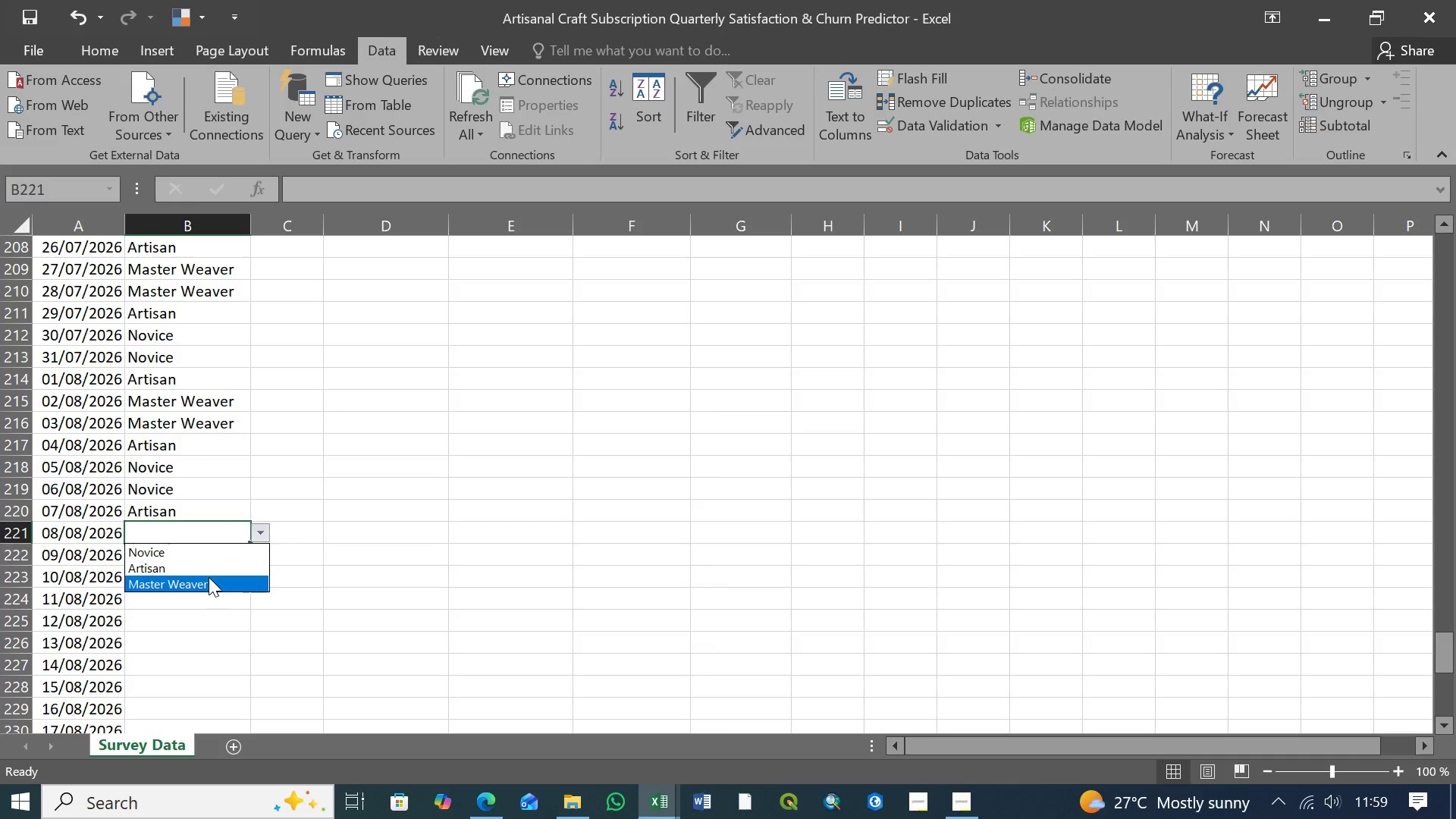 
left_click([209, 577])
 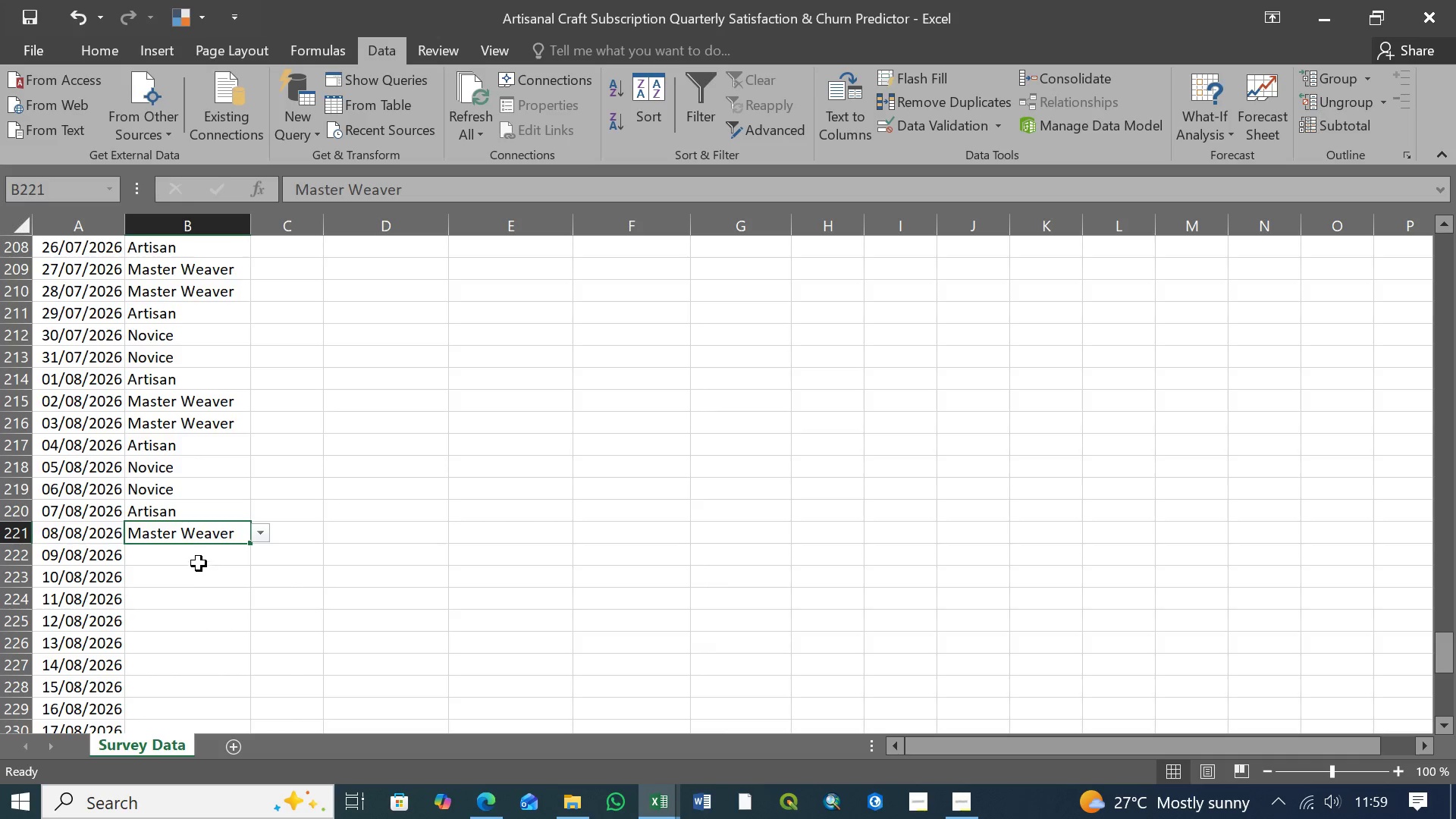 
left_click([200, 561])
 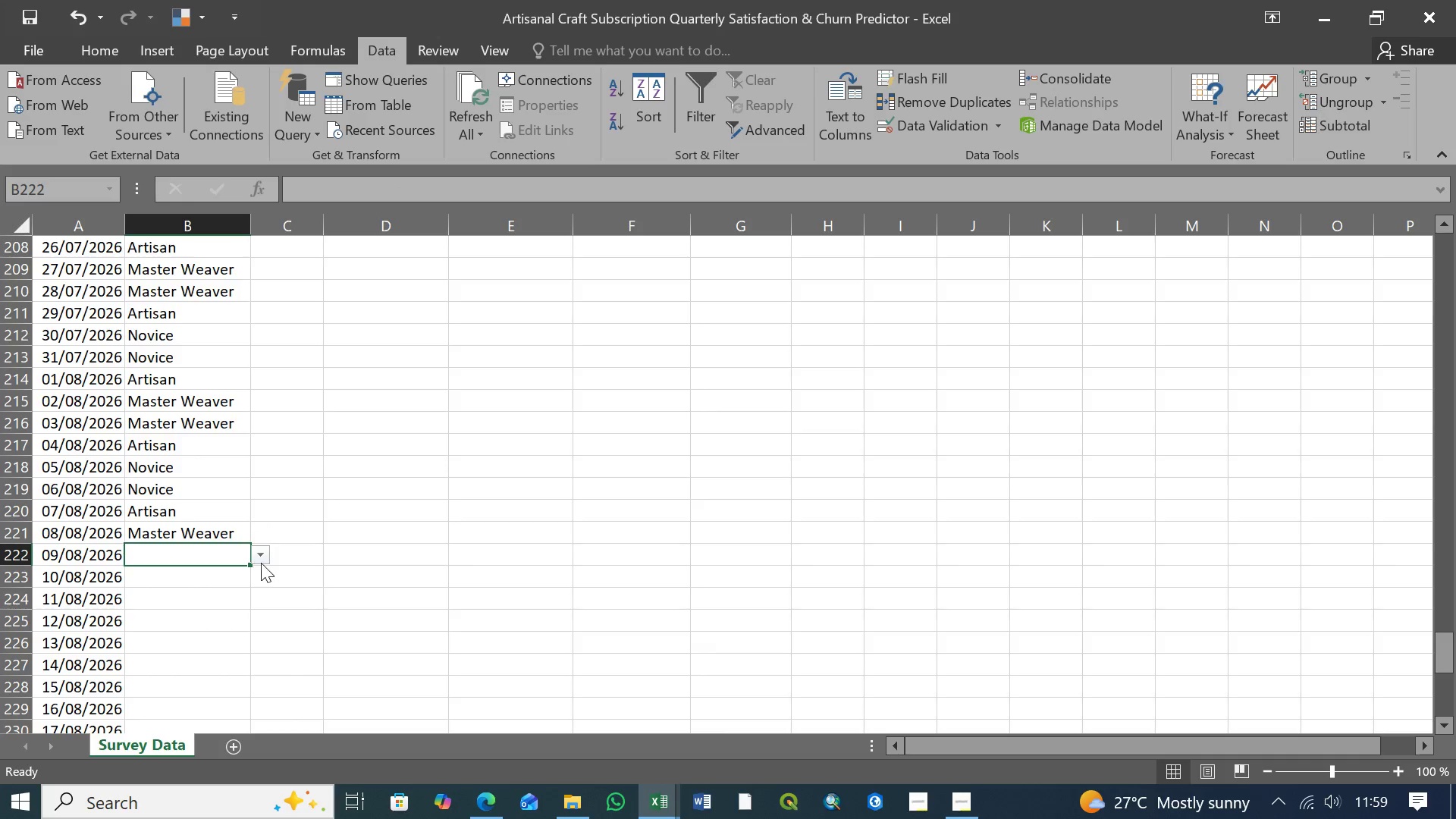 
left_click([262, 560])
 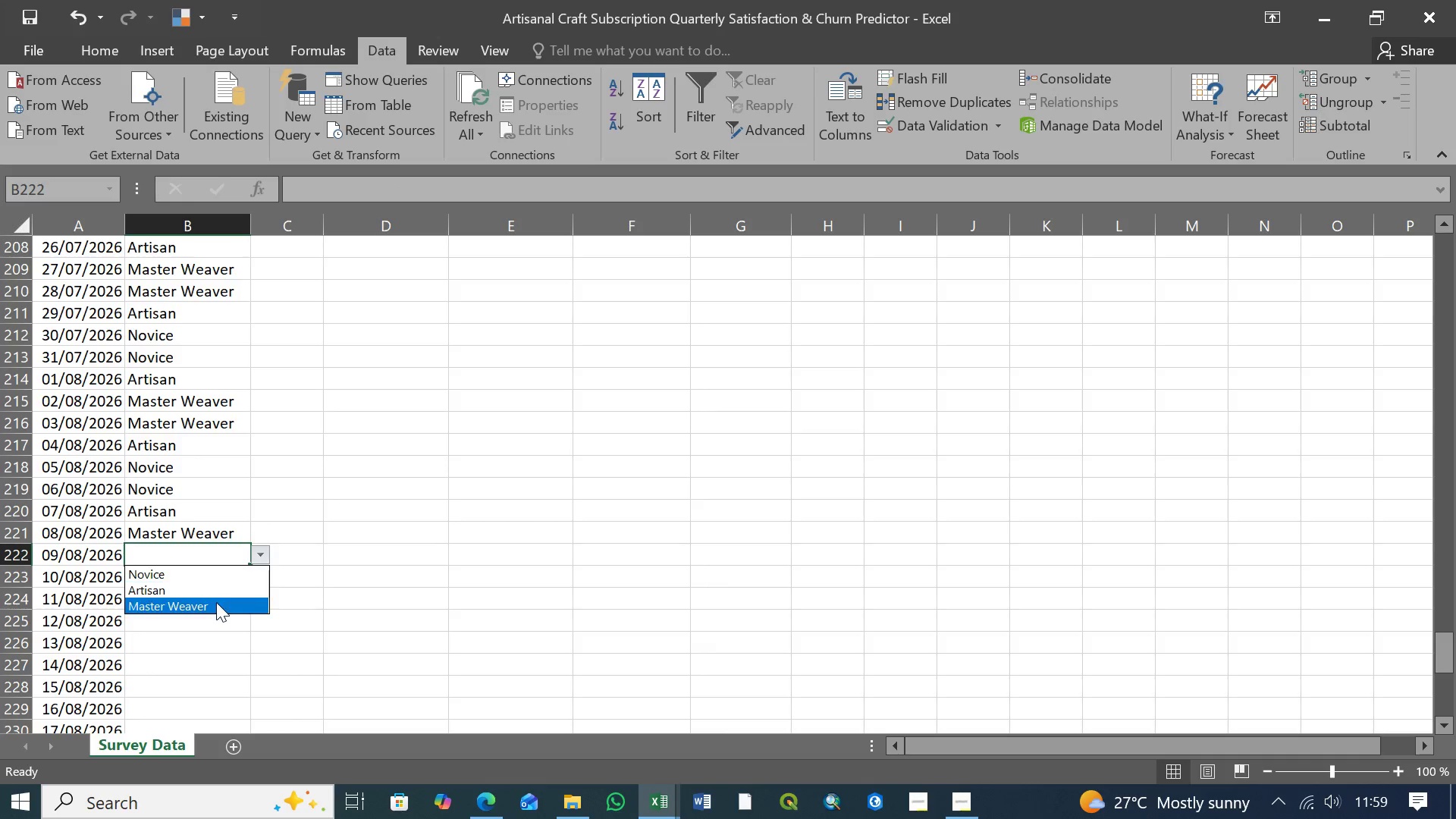 
left_click([216, 602])
 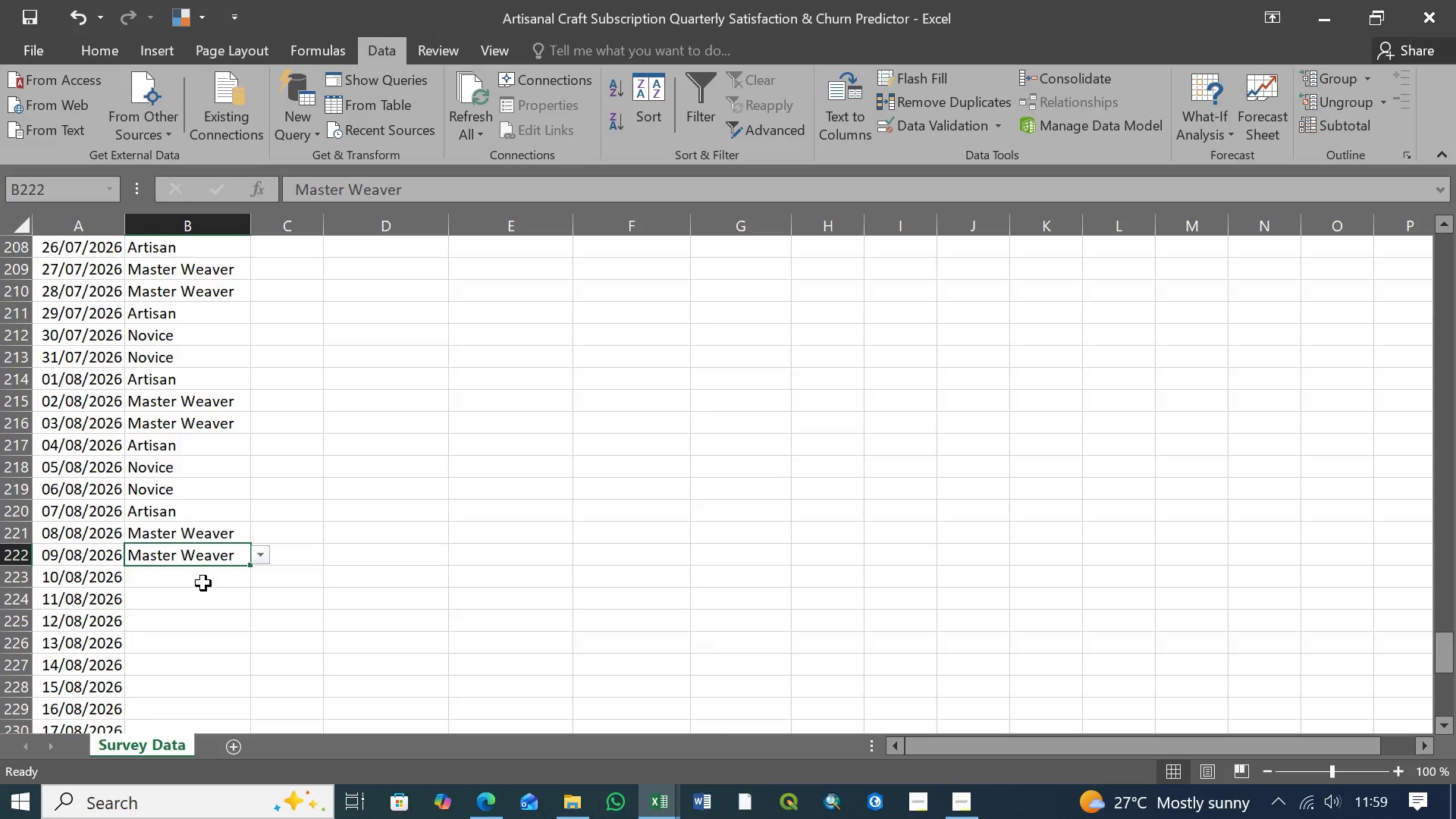 
left_click([203, 583])
 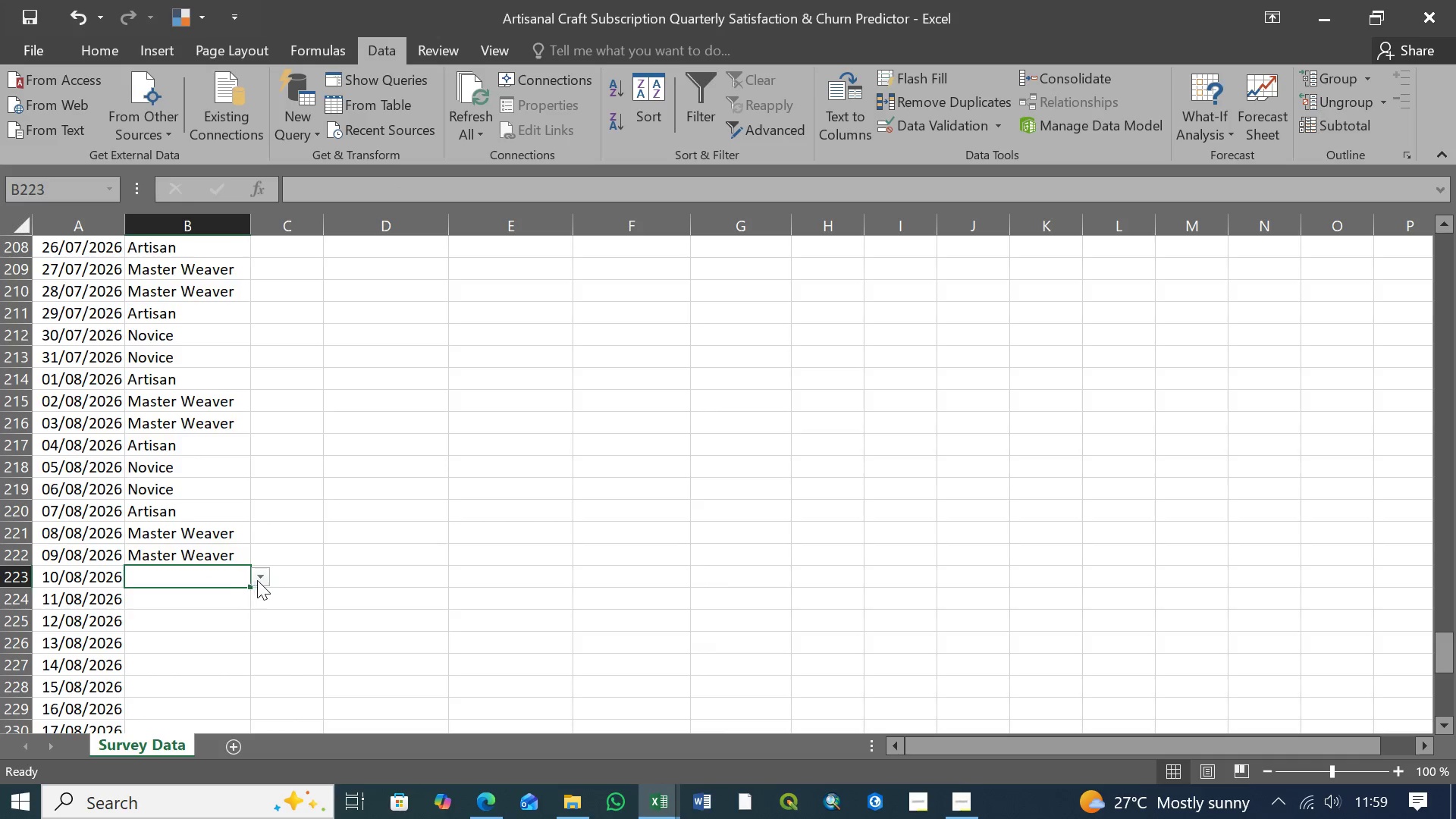 
left_click([258, 579])
 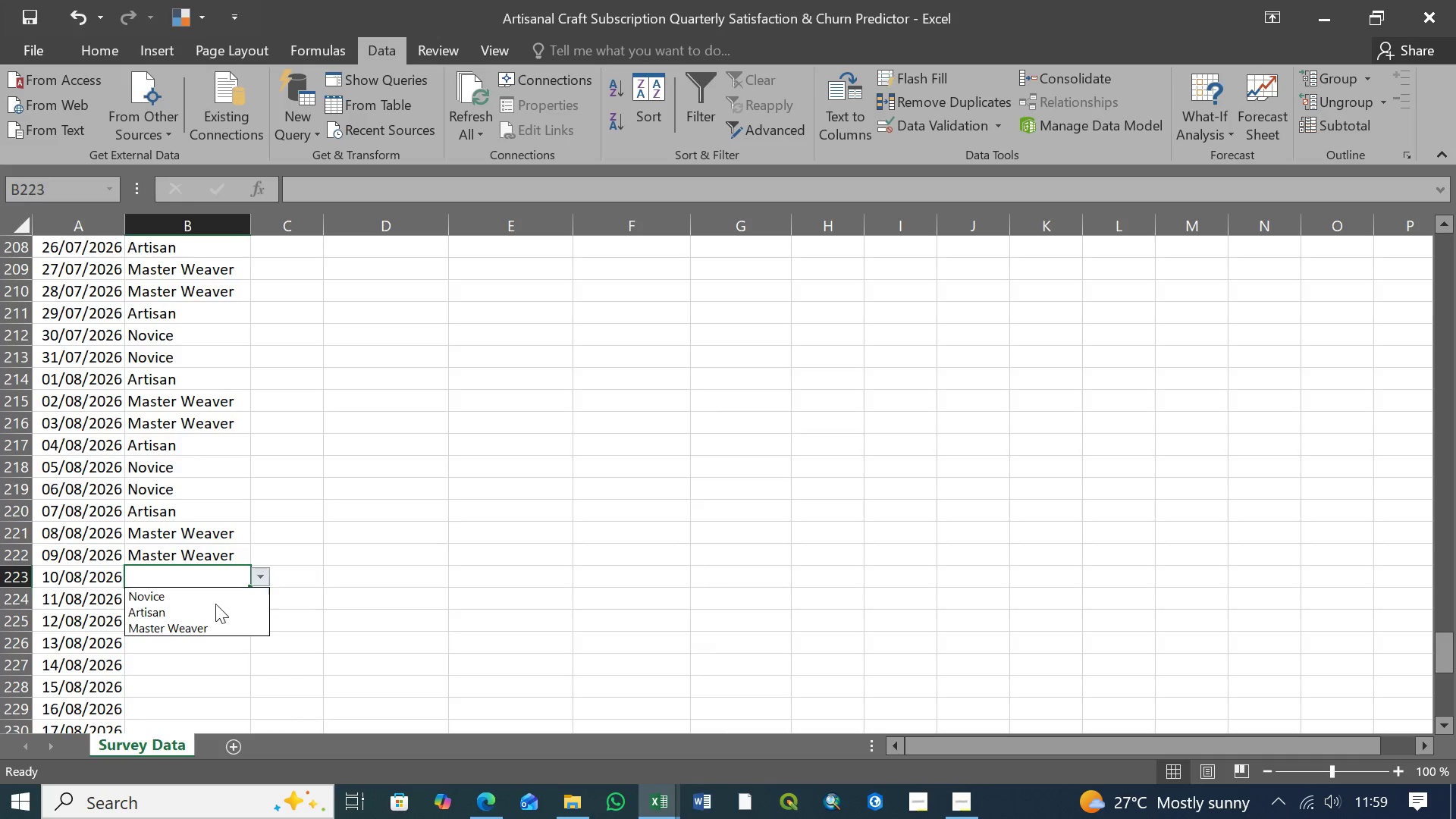 
left_click([198, 616])
 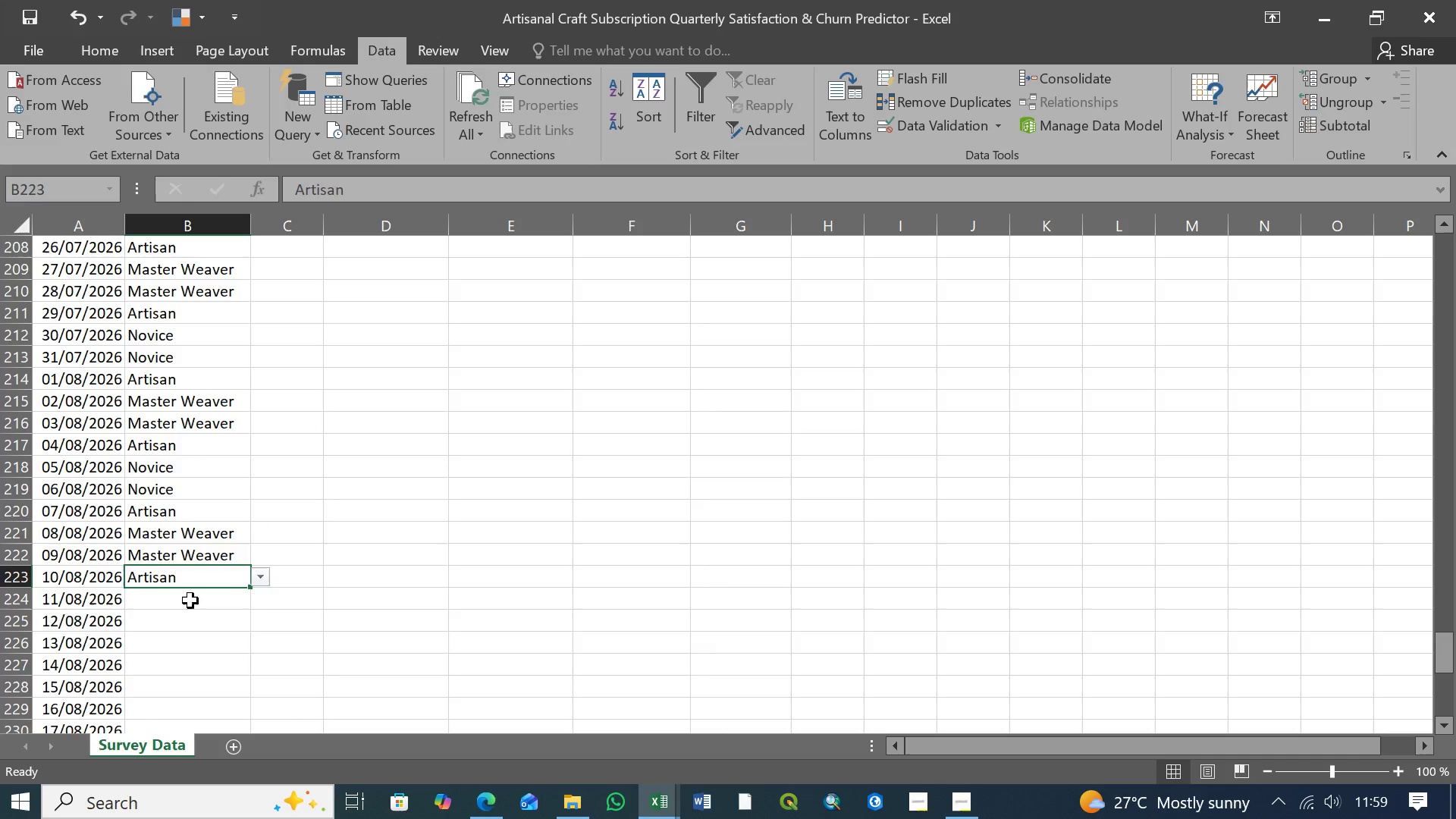 
left_click([190, 601])
 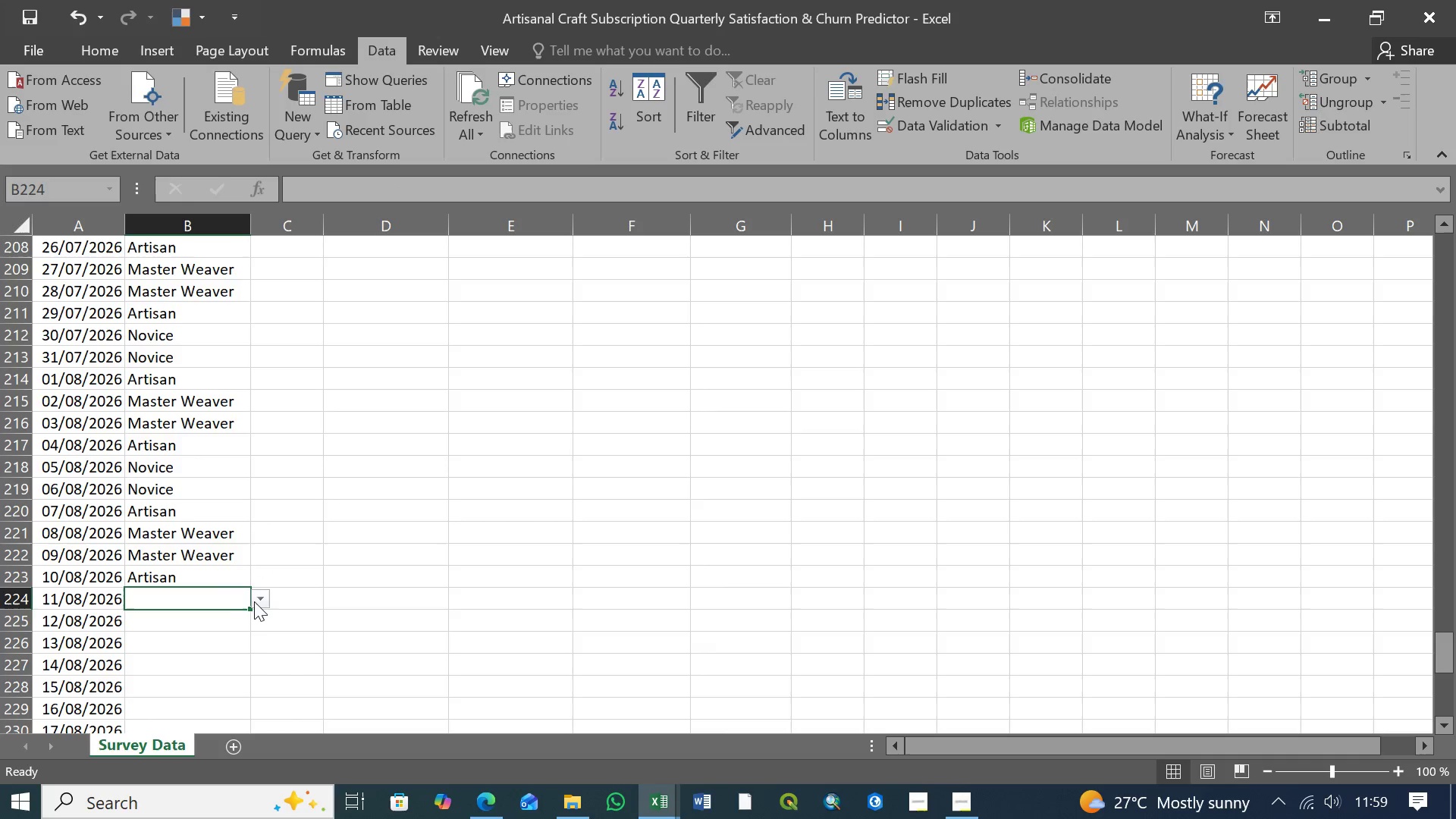 
left_click([259, 601])
 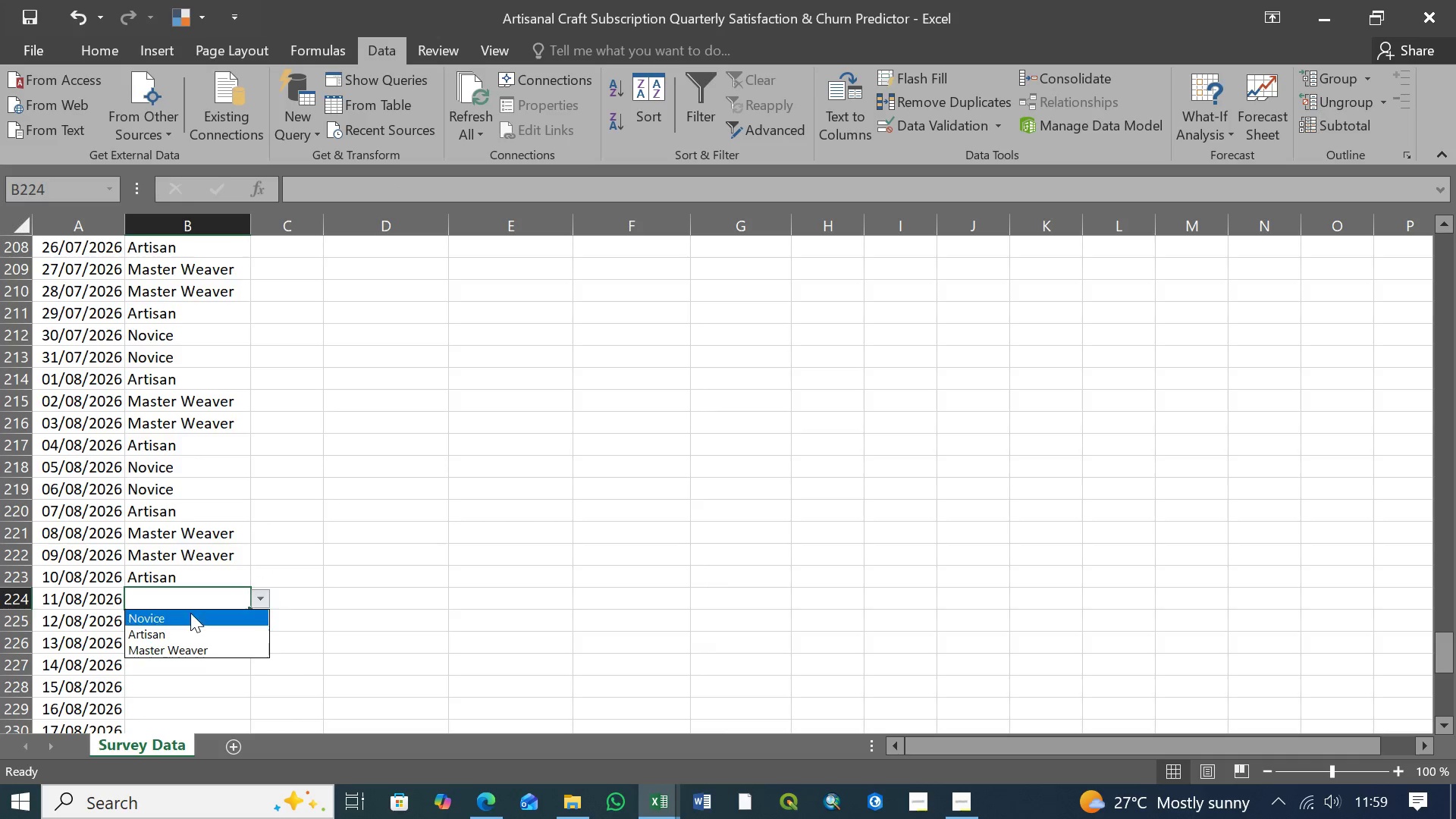 
left_click([190, 613])
 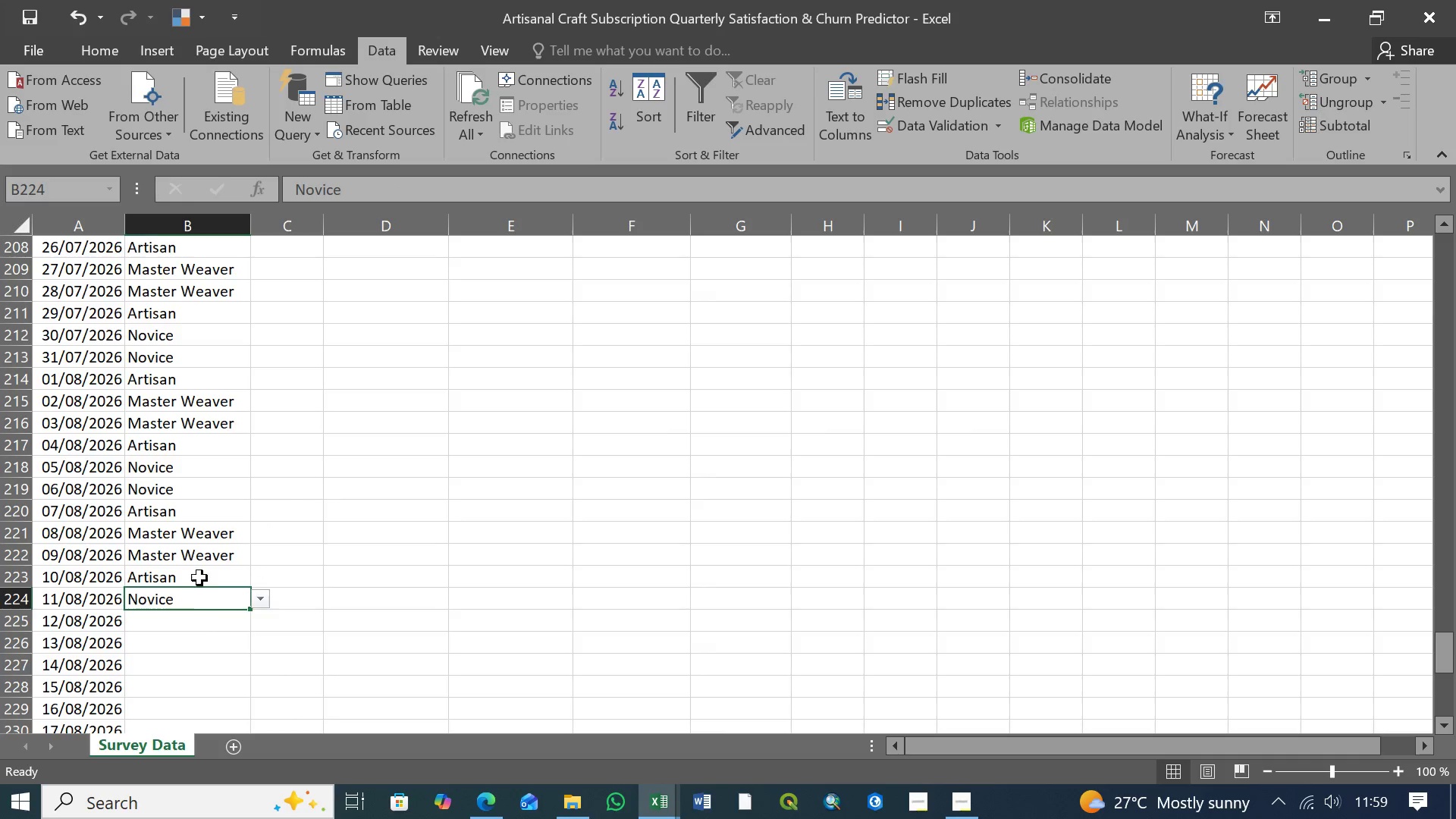 
scroll: coordinate [202, 565], scroll_direction: down, amount: 6.0
 